 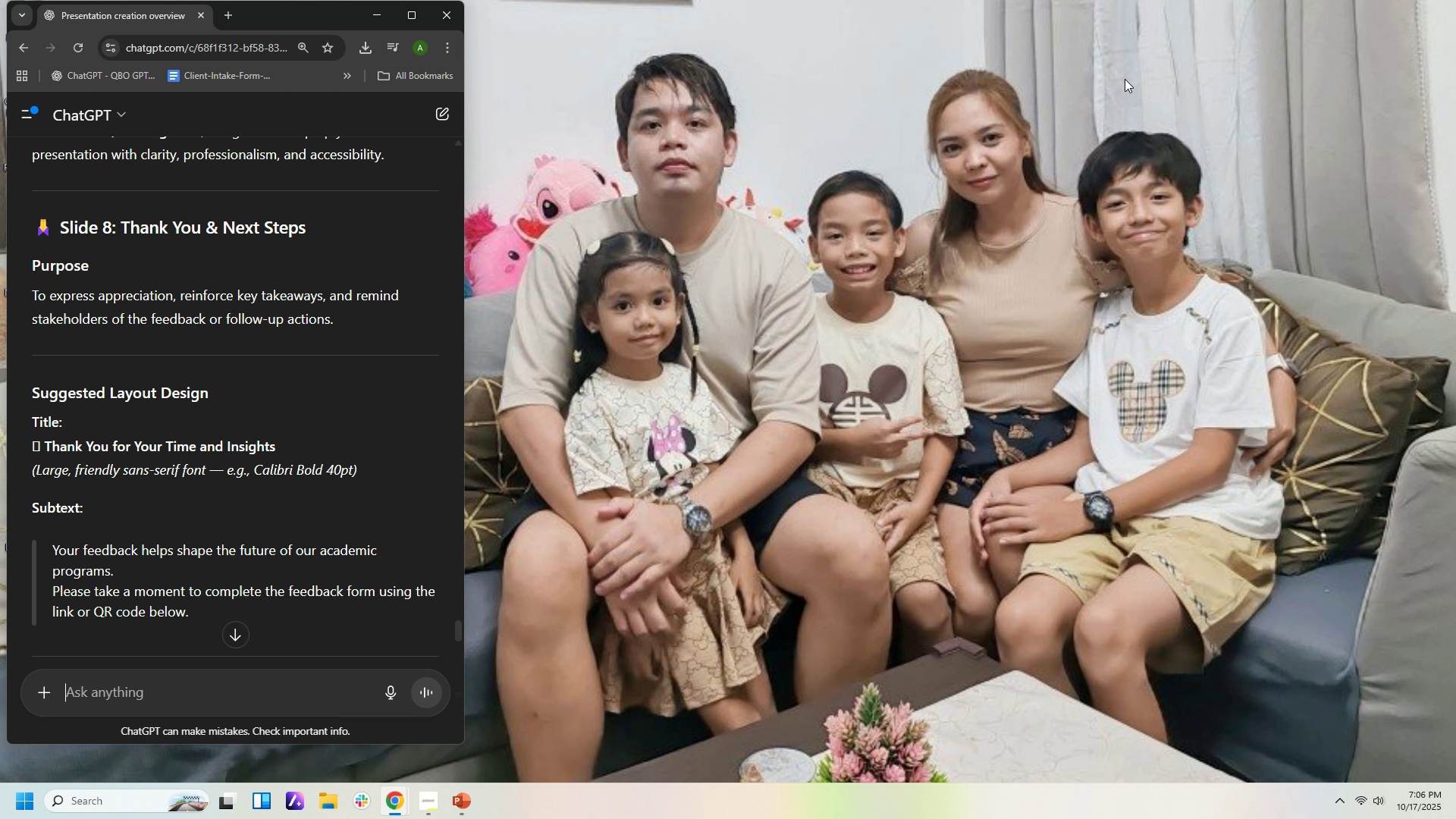 
left_click([378, 20])
 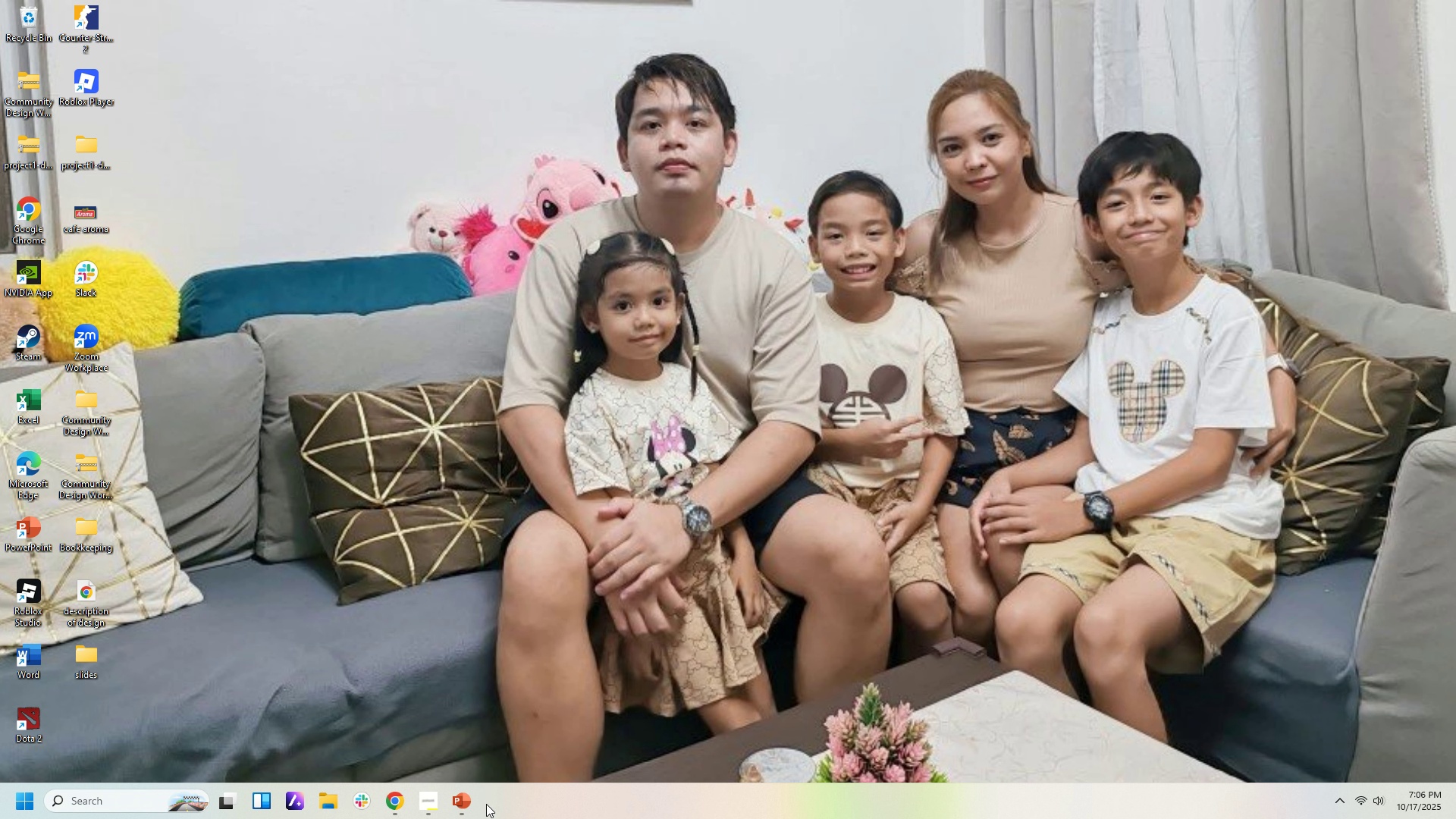 
left_click([471, 804])
 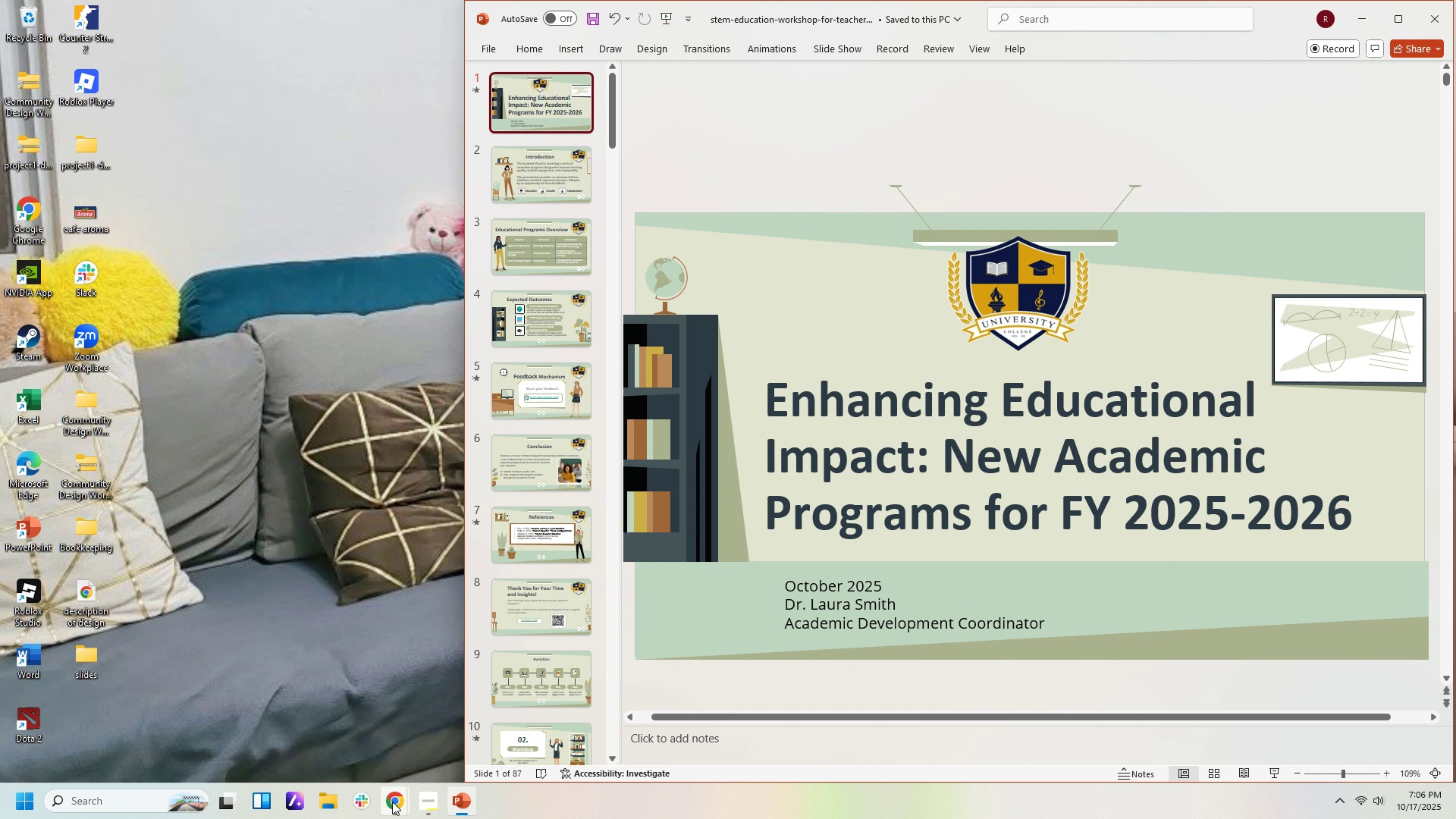 
left_click([381, 802])
 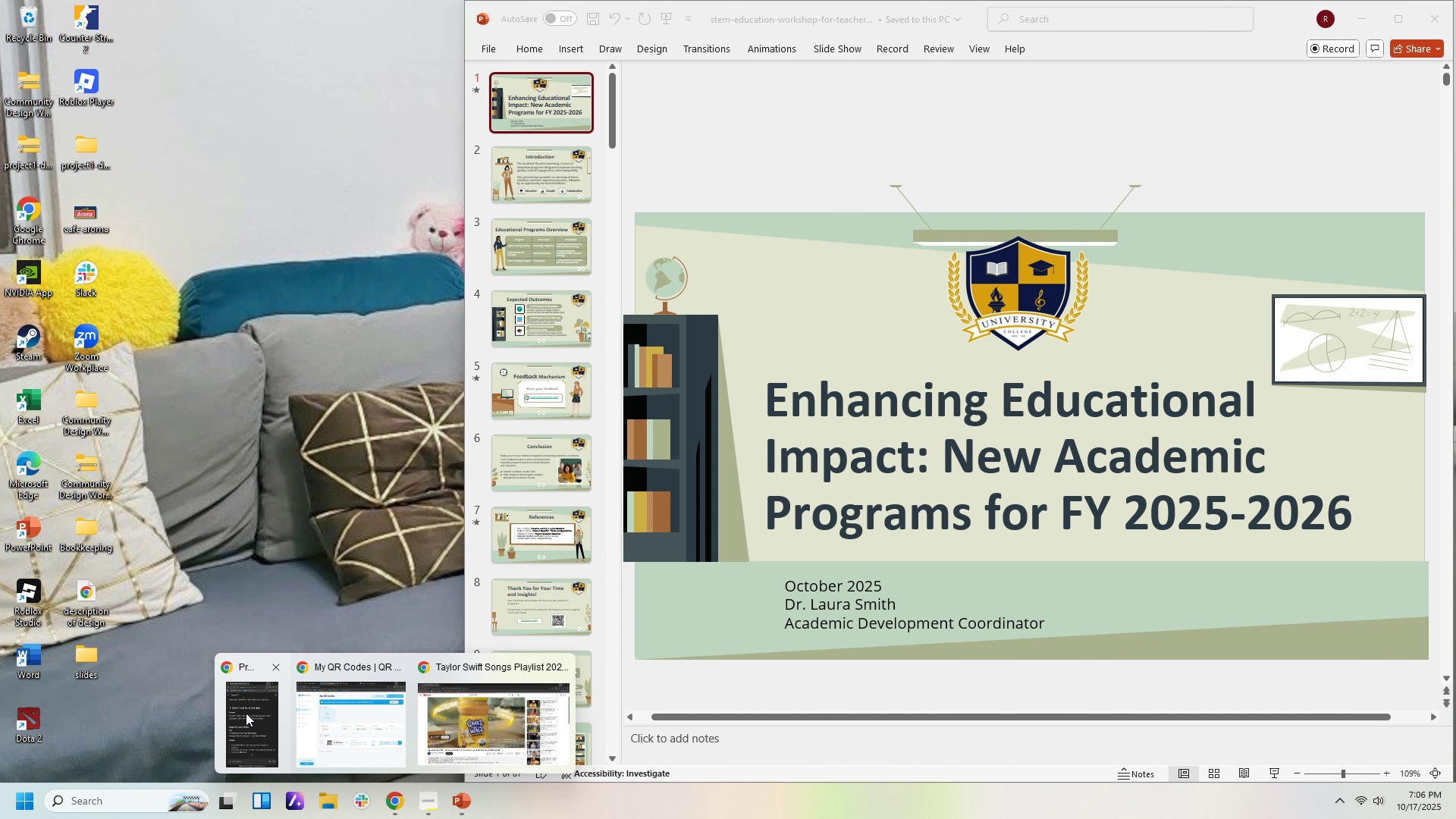 
left_click([246, 713])
 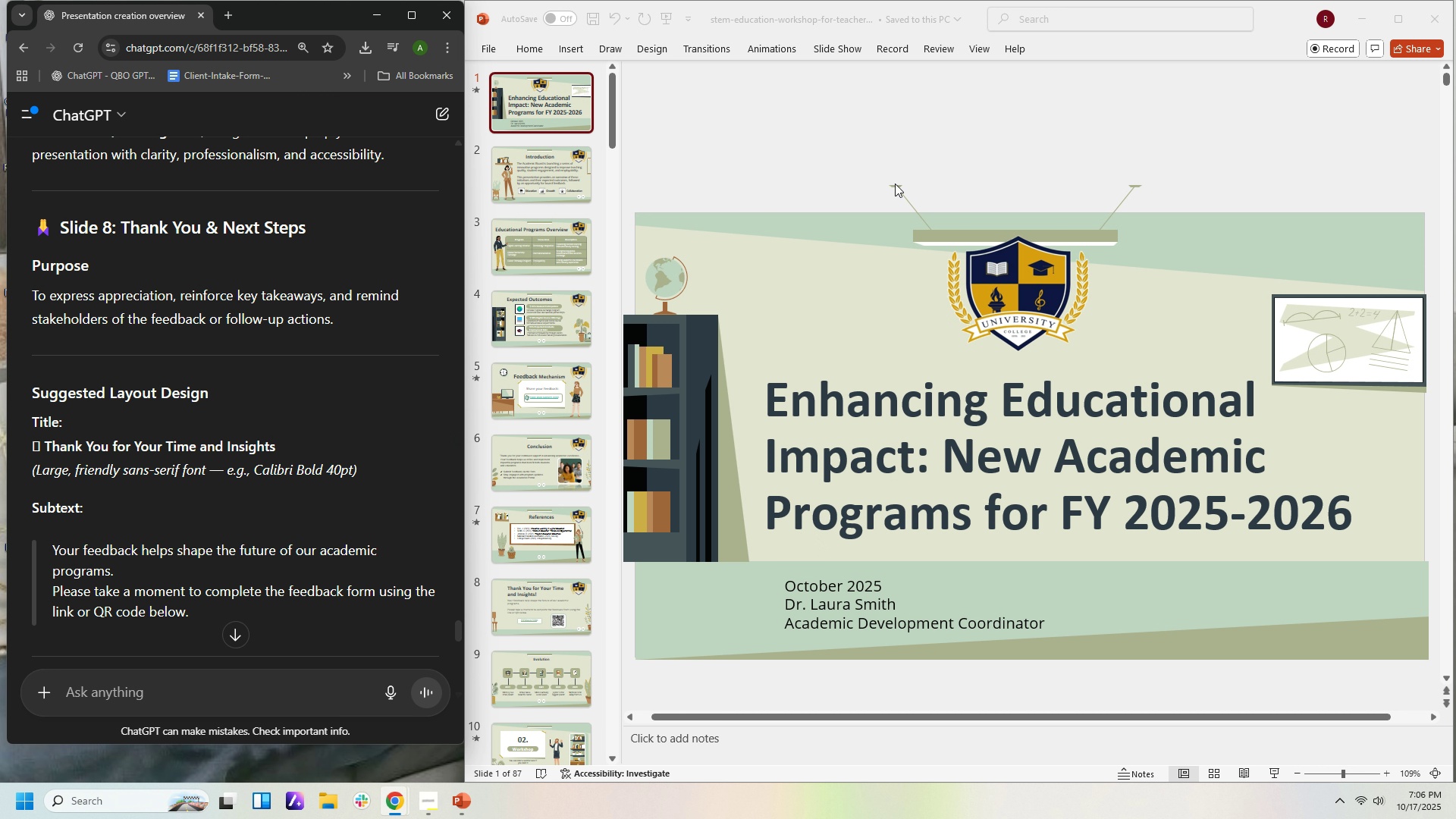 
wait(6.59)
 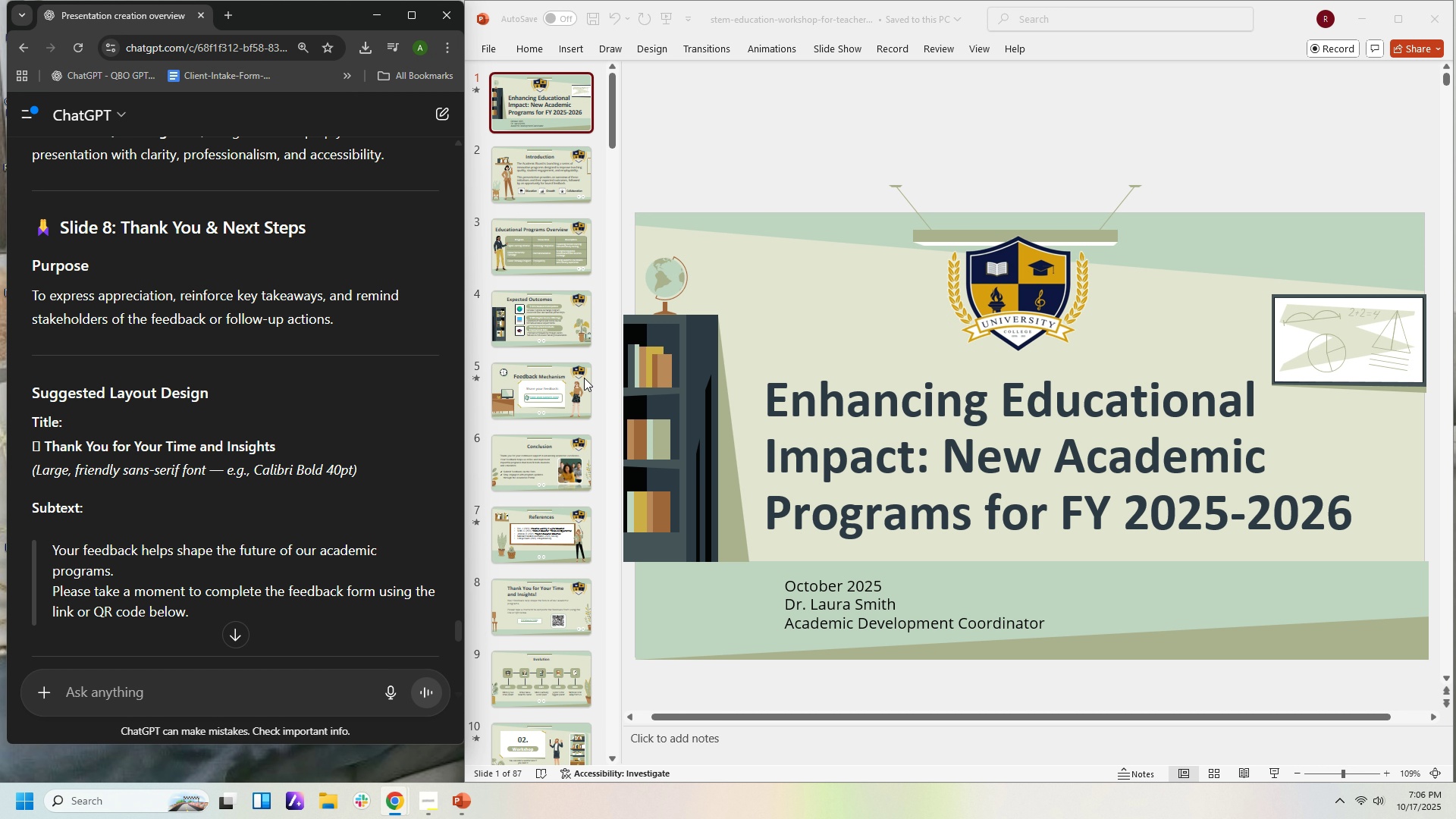 
left_click([1043, 275])
 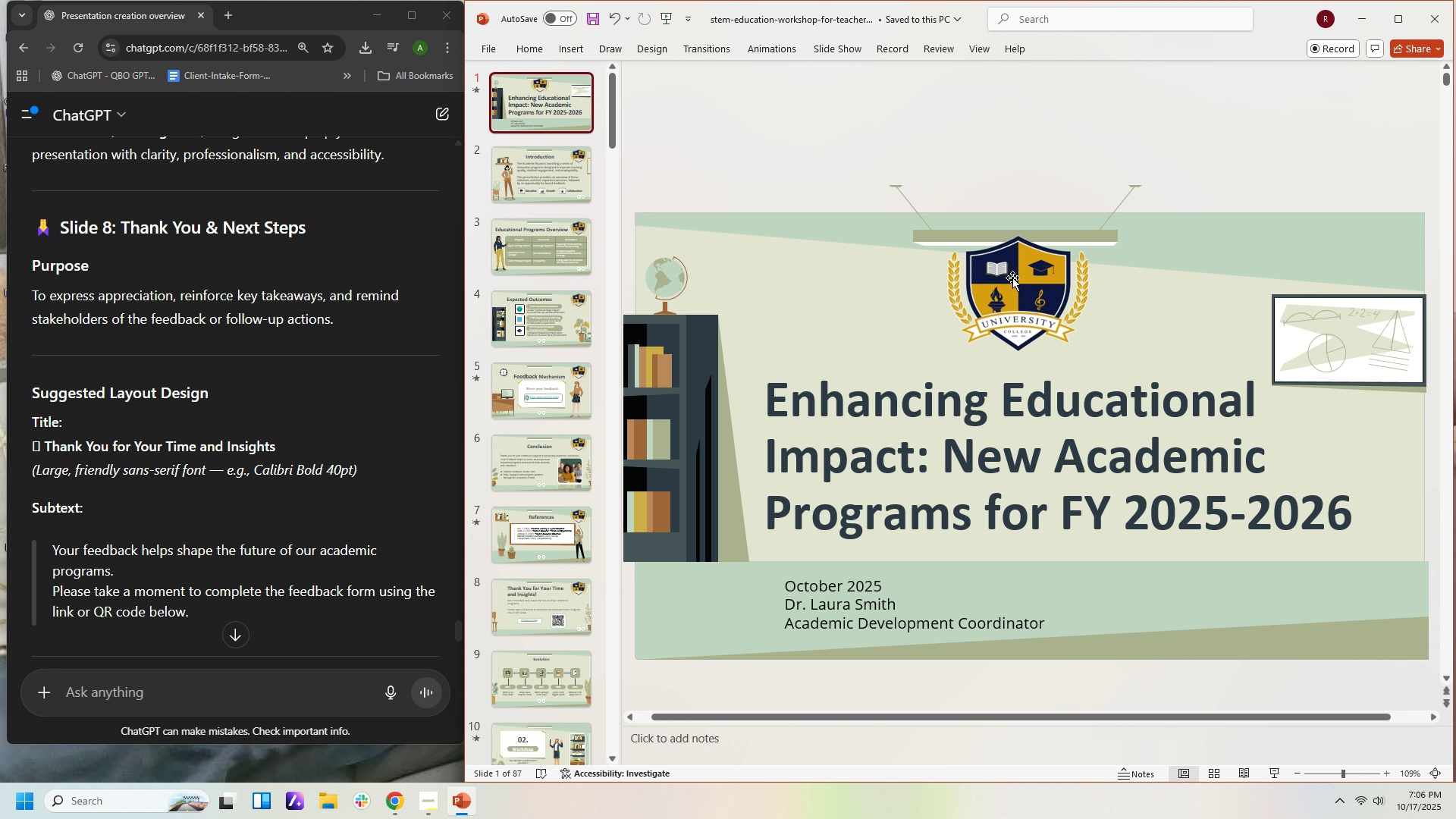 
left_click([1012, 278])
 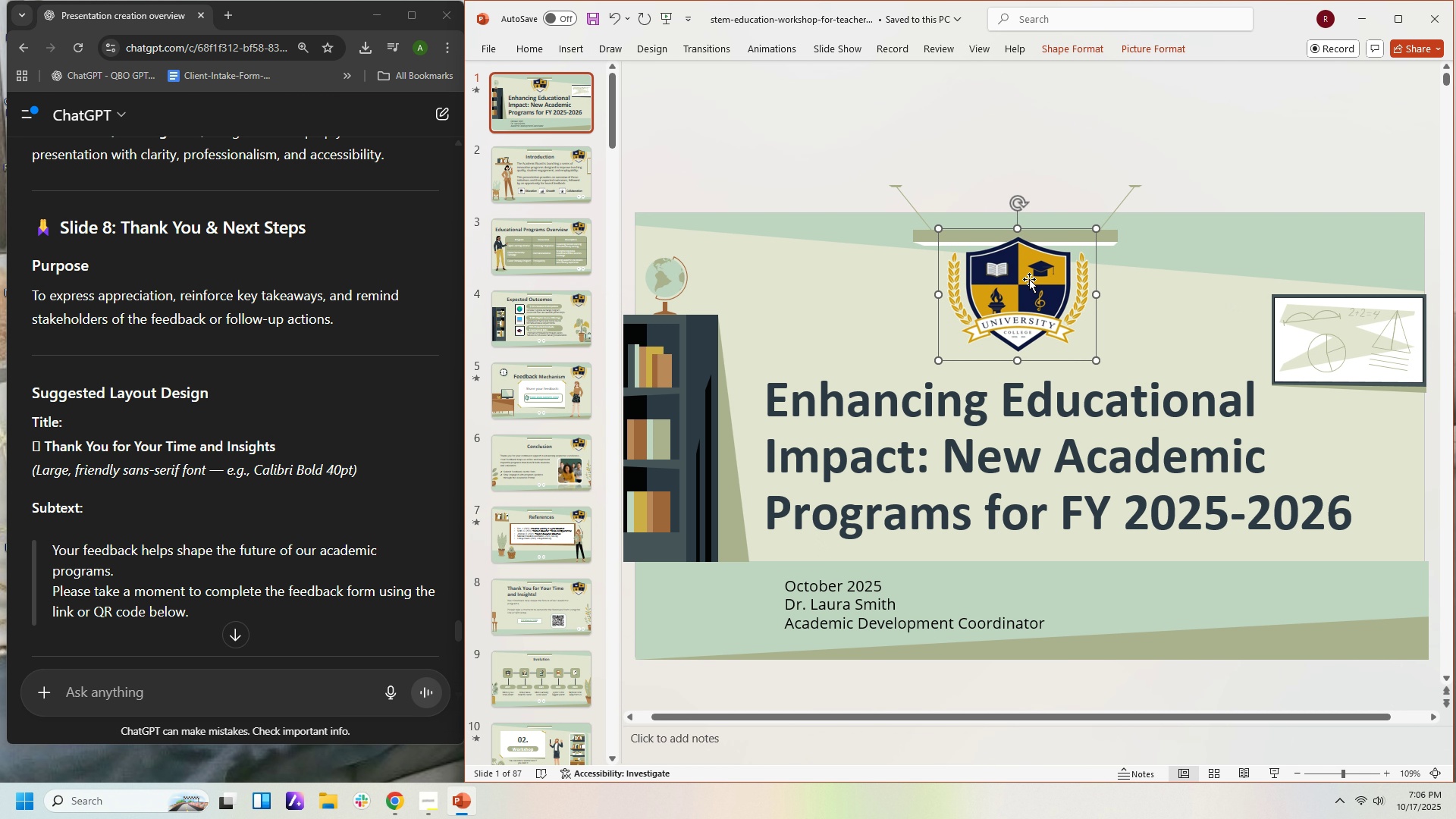 
key(ArrowDown)
 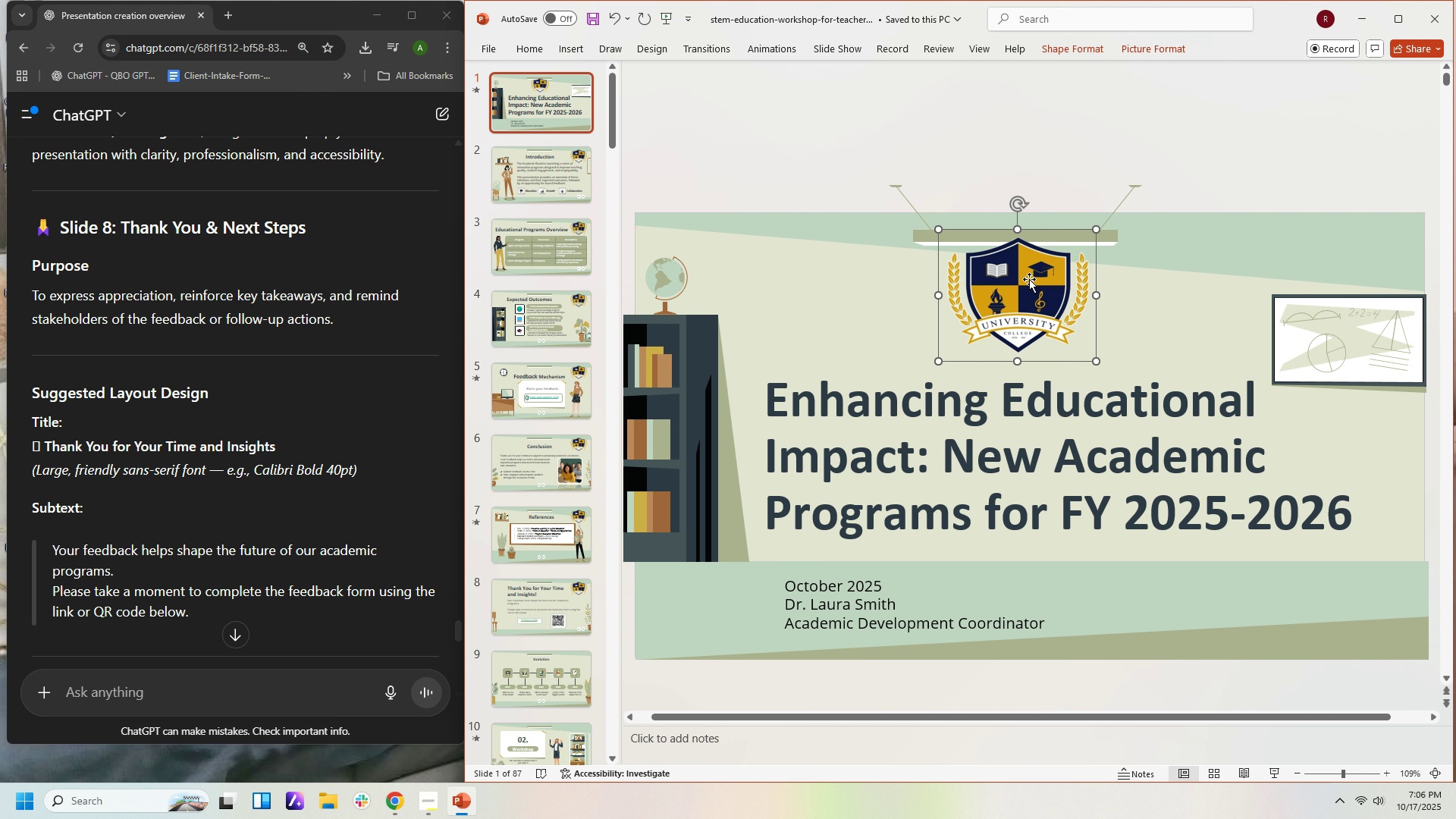 
key(ArrowDown)
 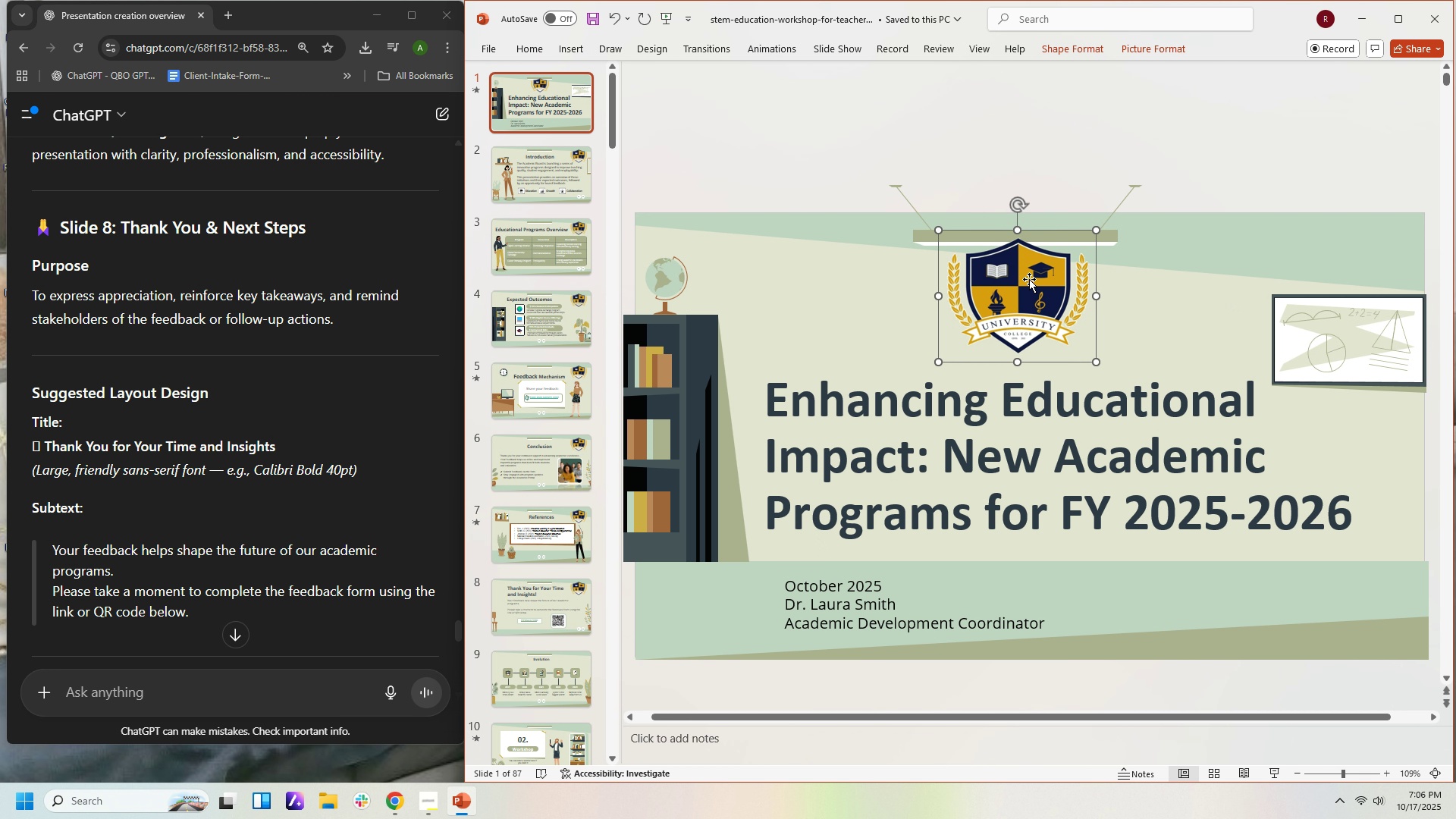 
hold_key(key=ArrowDown, duration=0.94)
 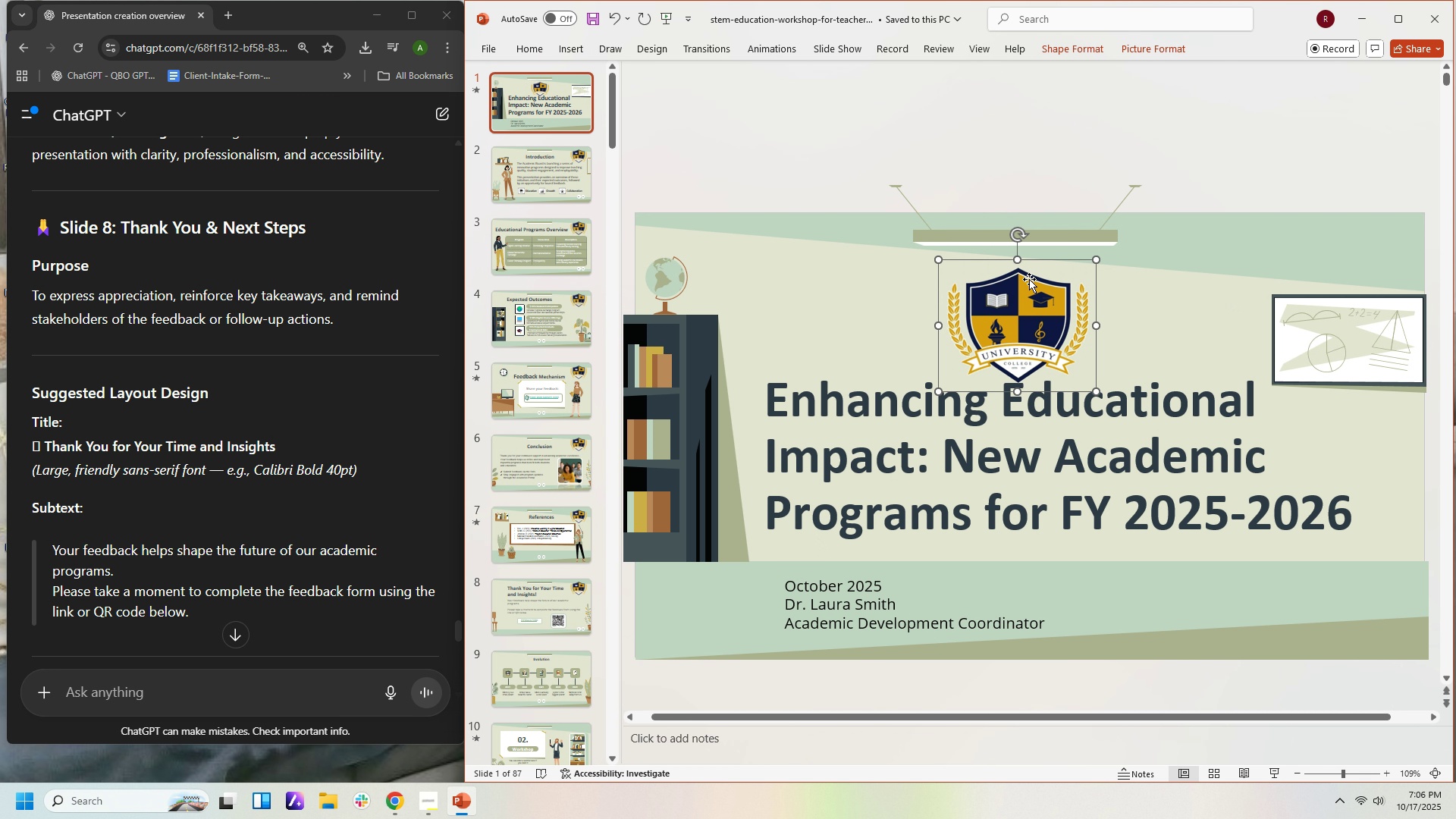 
key(ArrowUp)
 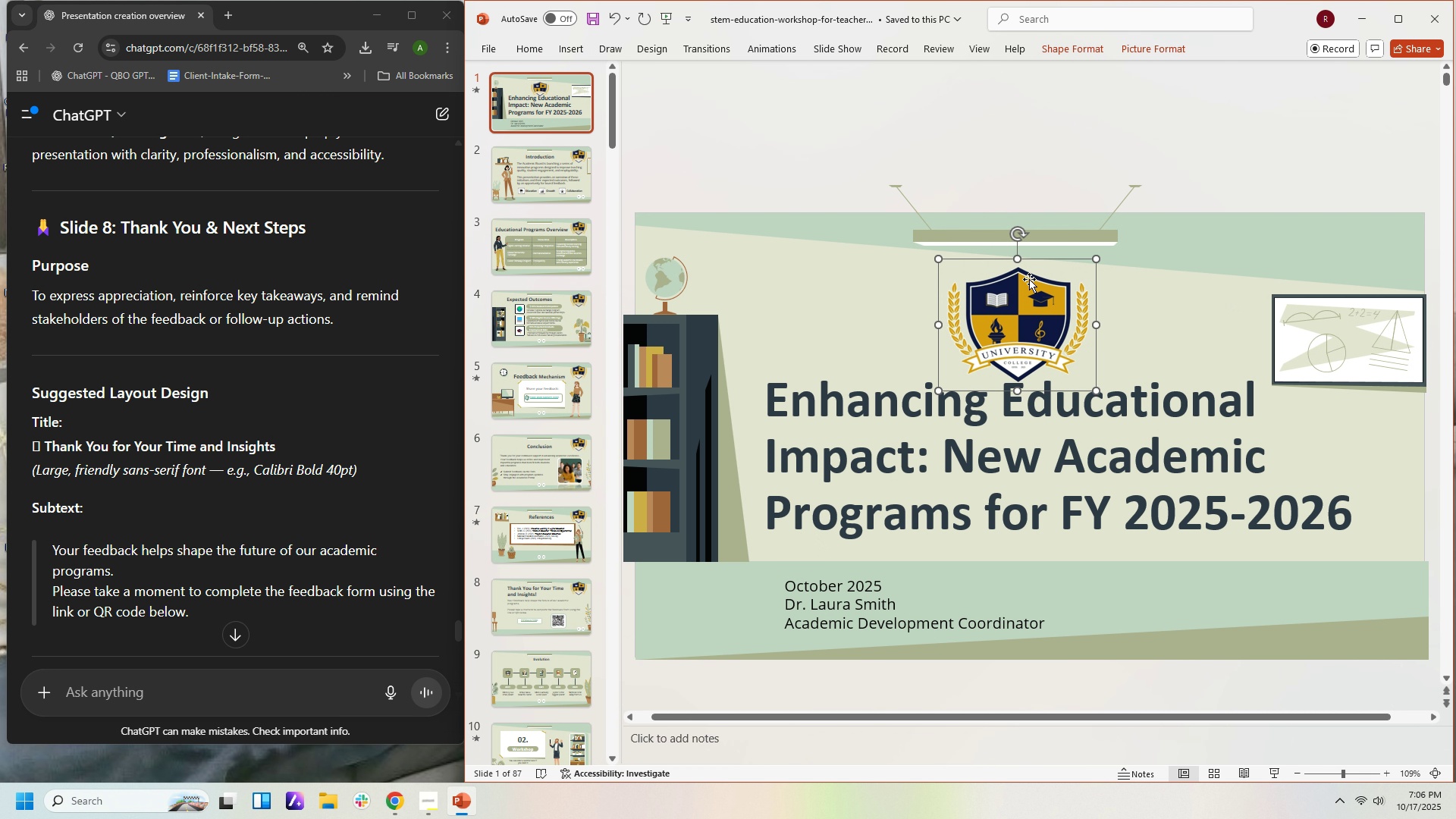 
key(ArrowUp)
 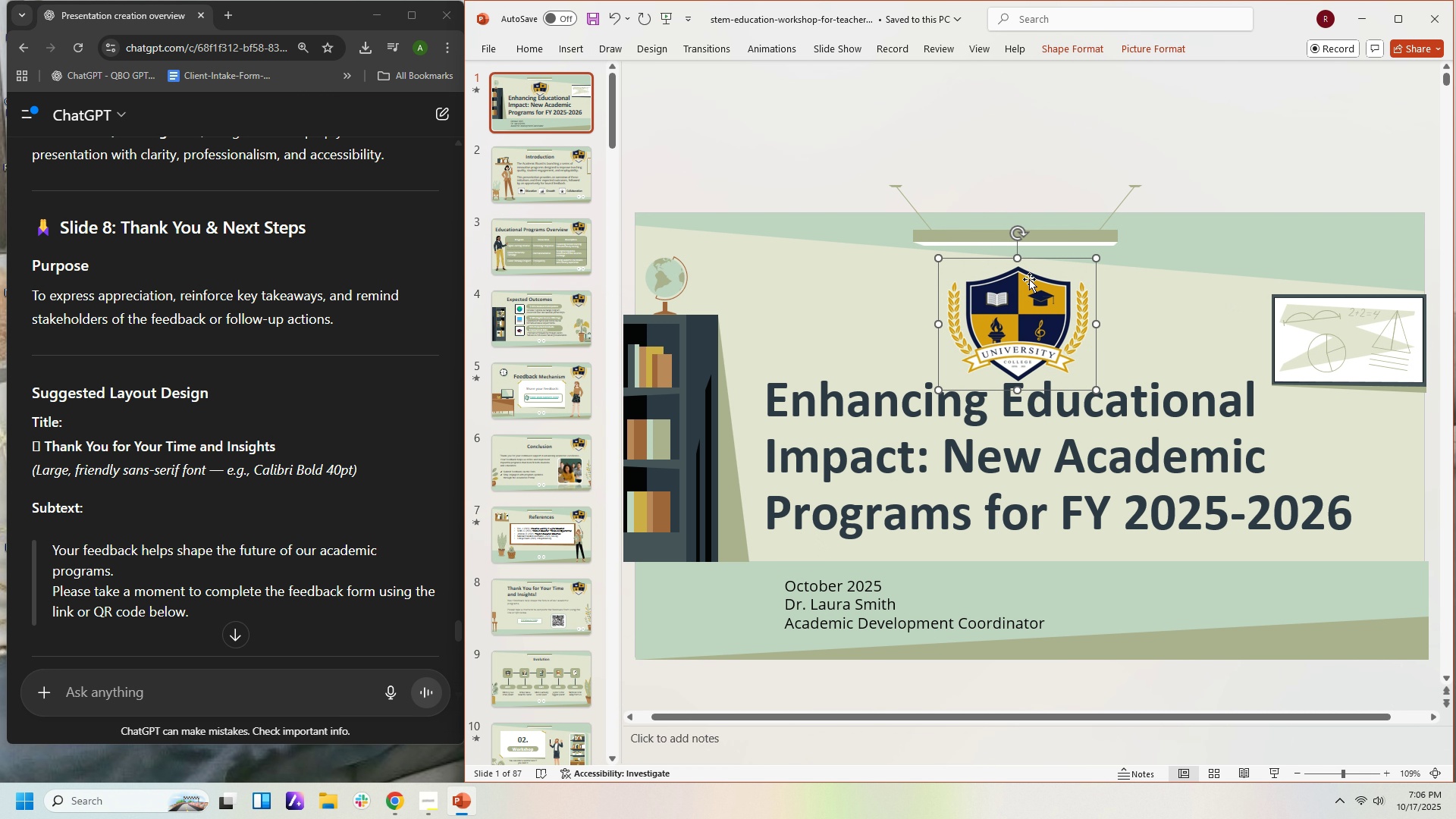 
key(ArrowUp)
 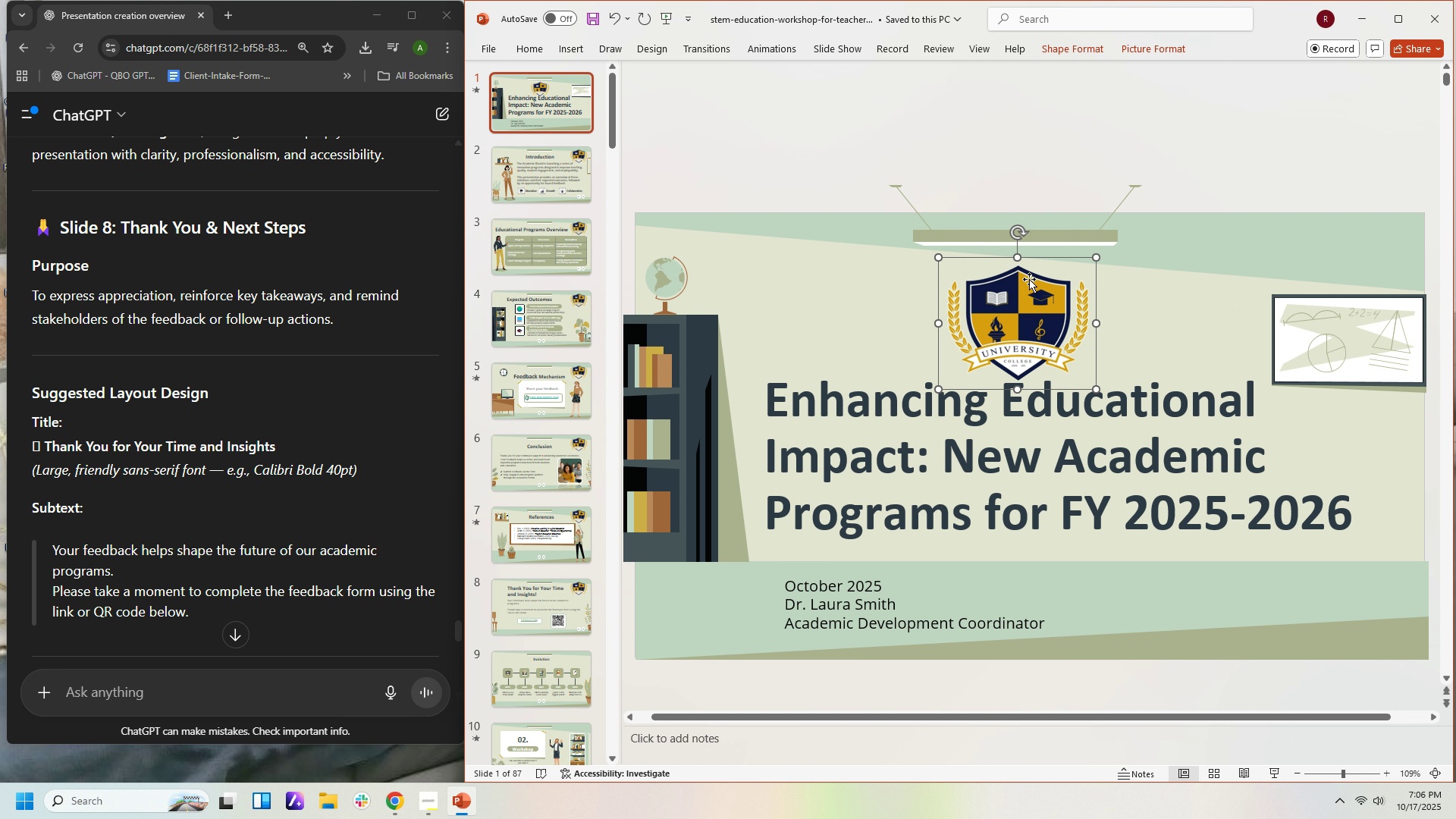 
key(ArrowUp)
 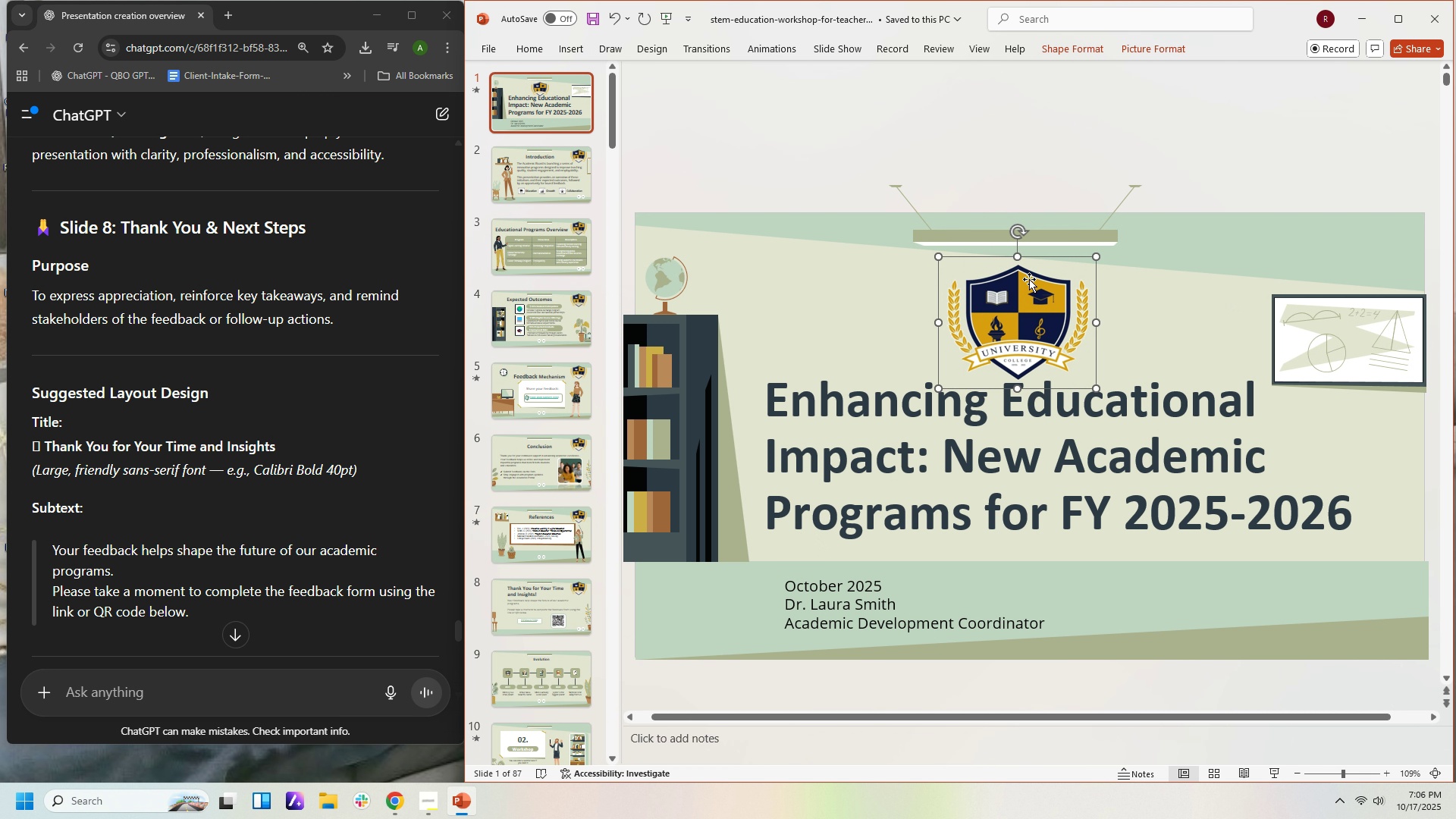 
key(ArrowUp)
 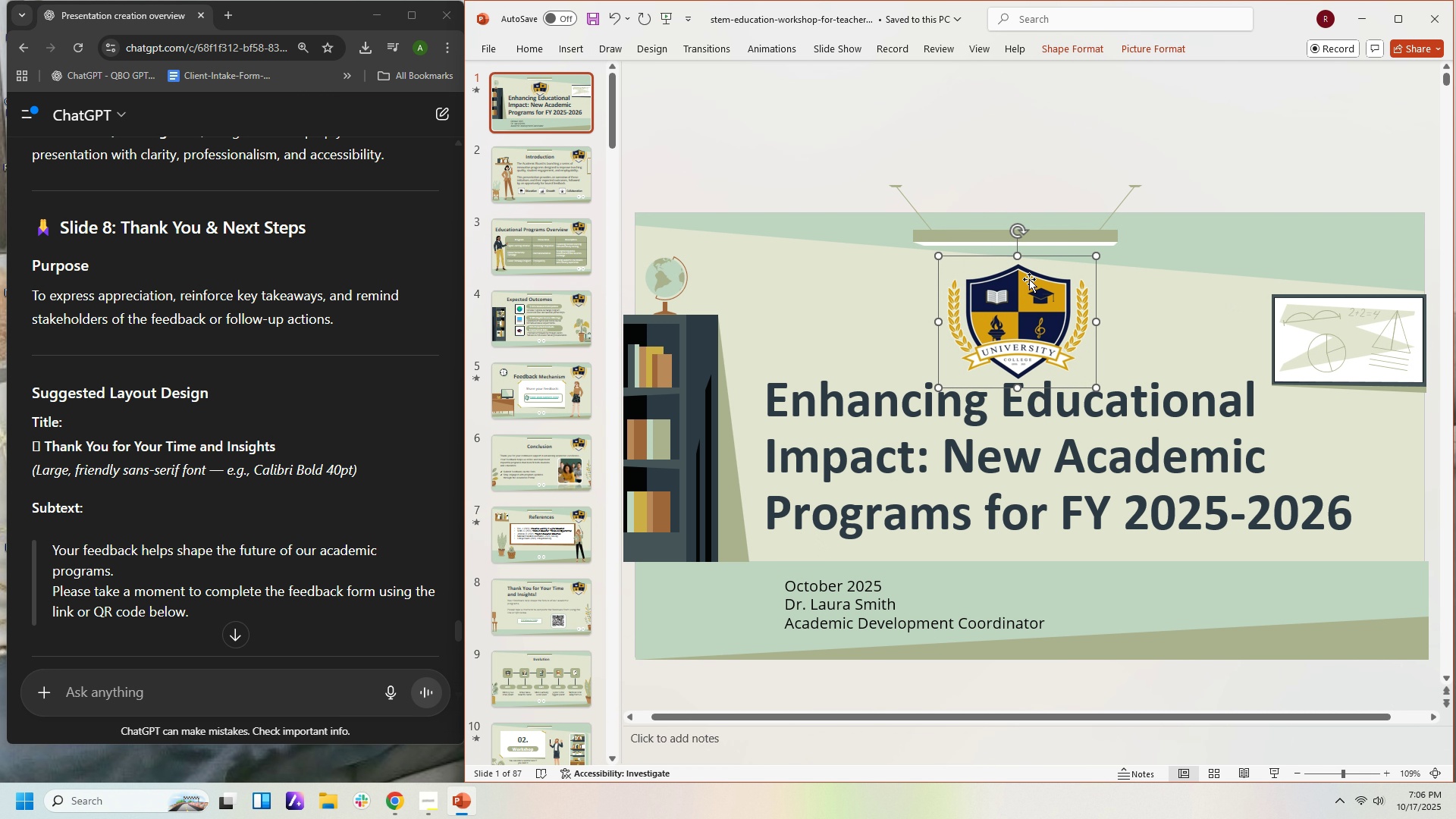 
key(ArrowUp)
 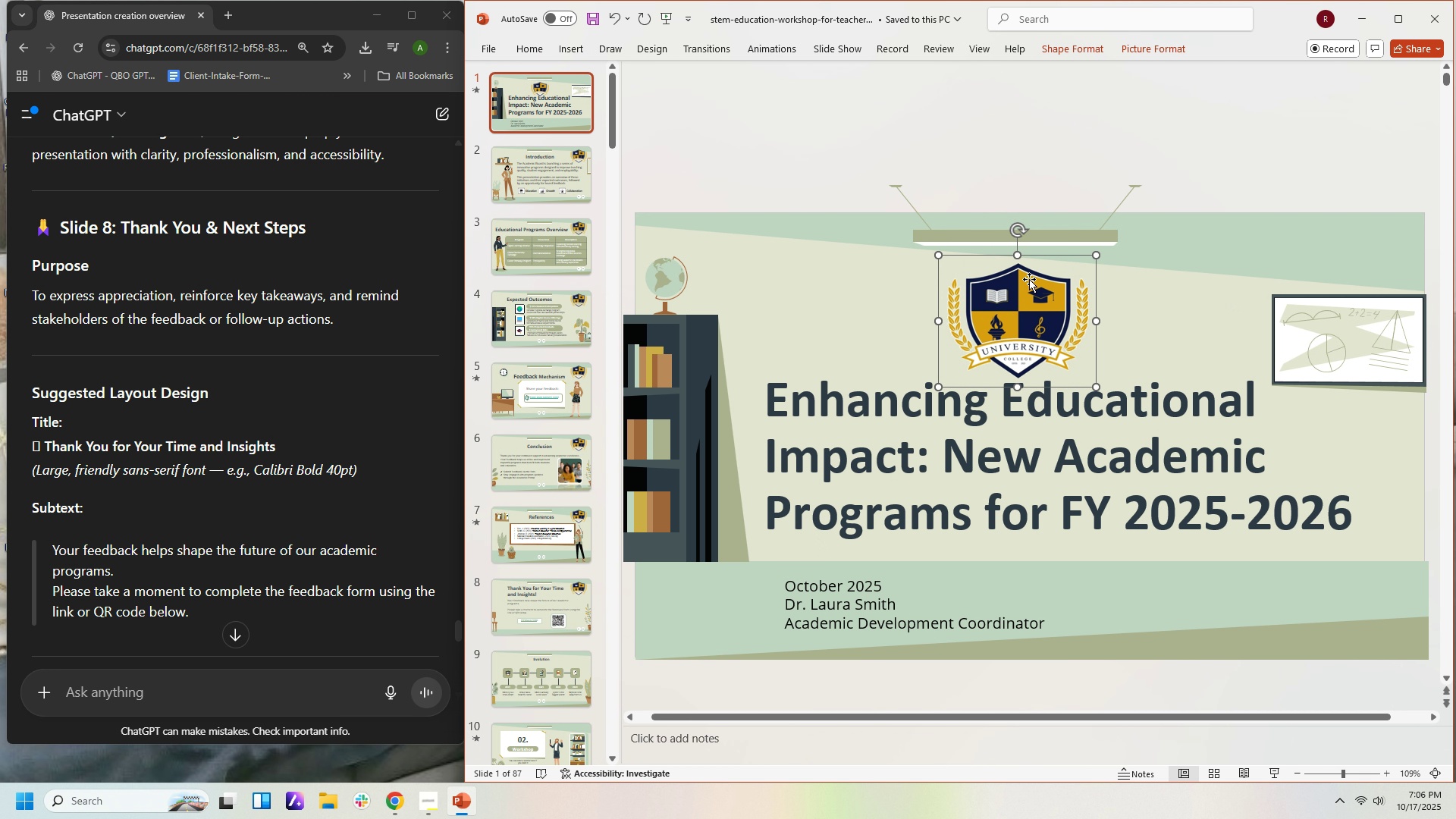 
key(ArrowUp)
 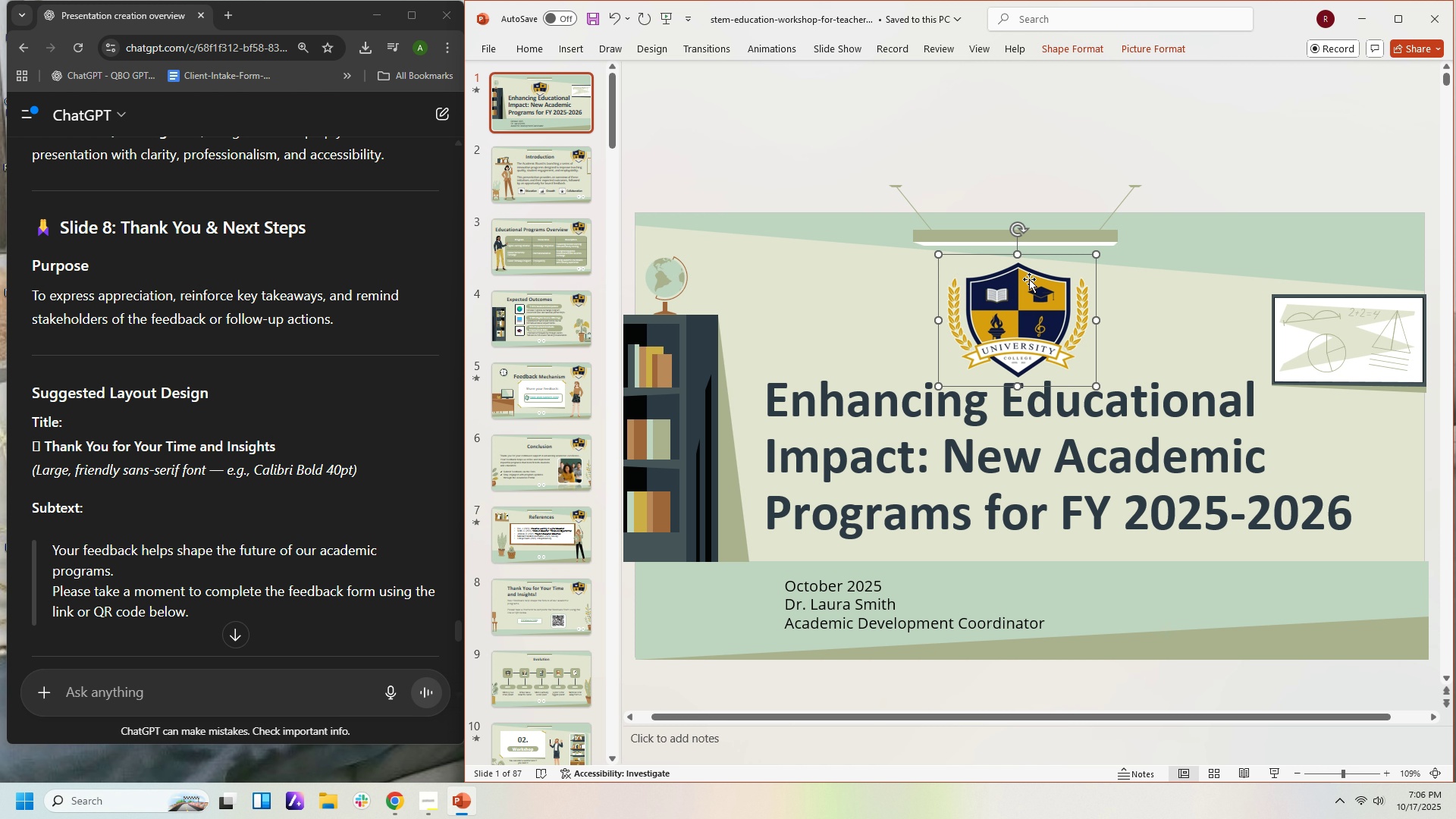 
key(ArrowUp)
 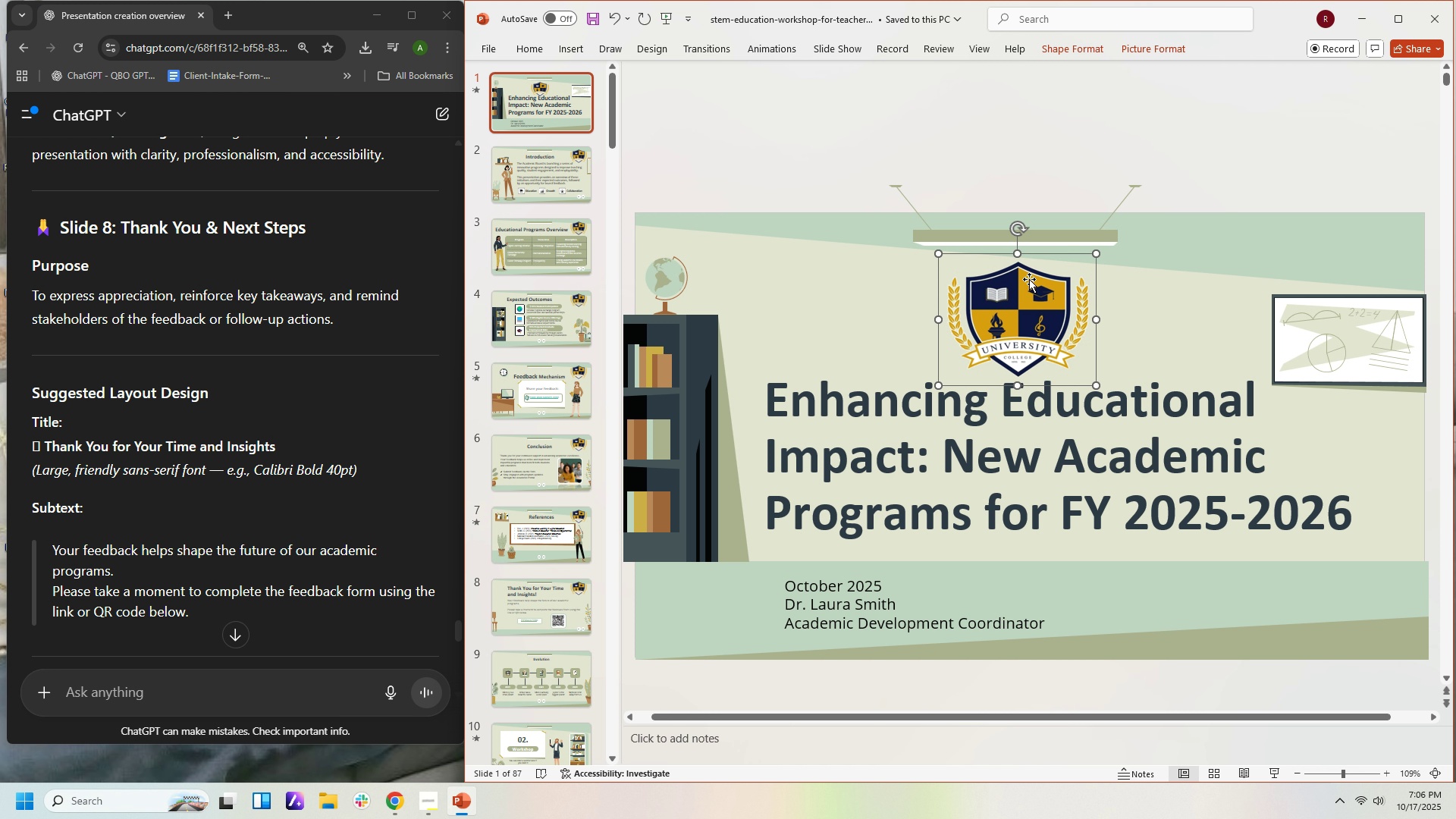 
key(ArrowUp)
 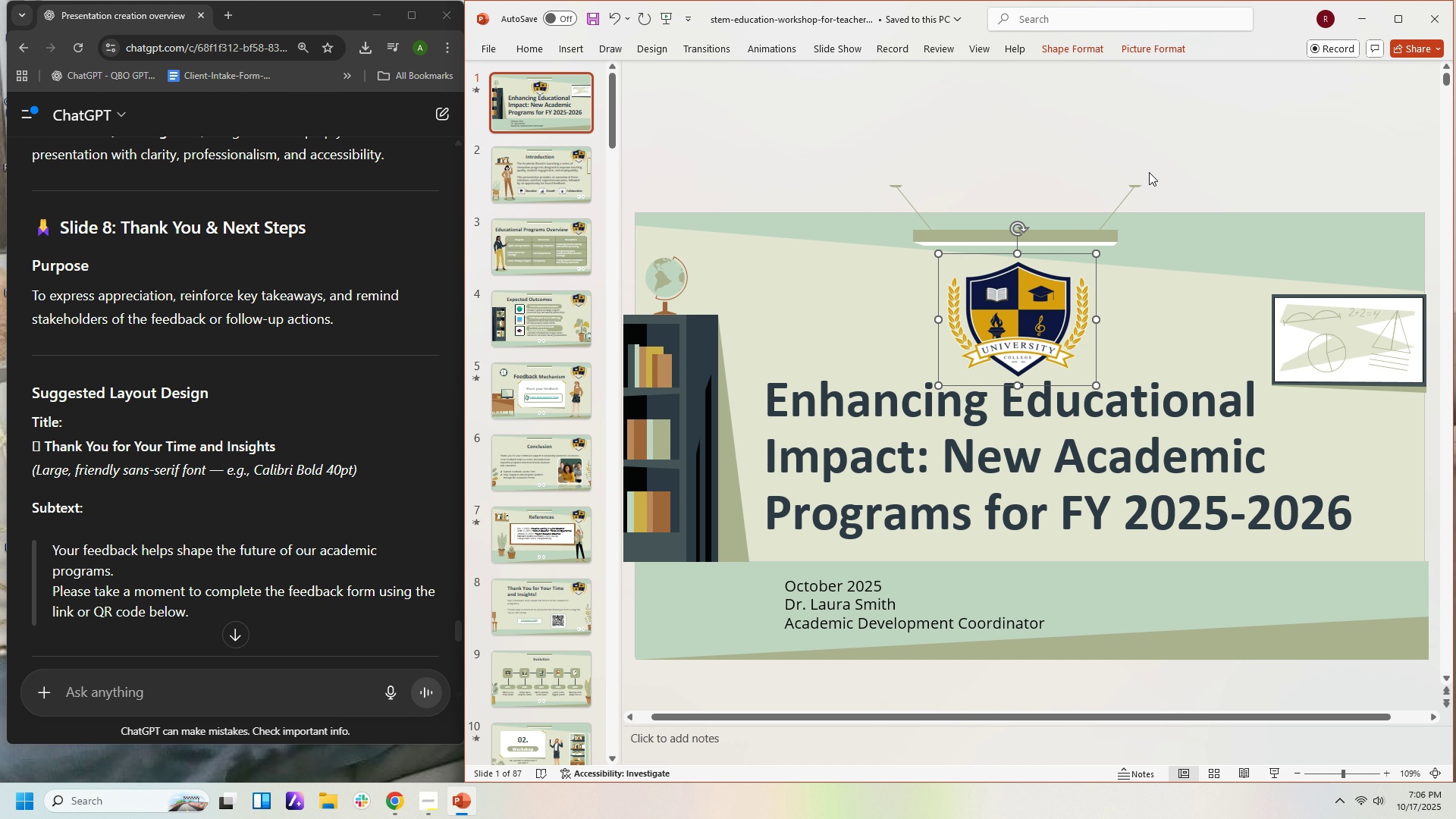 
left_click([1149, 169])
 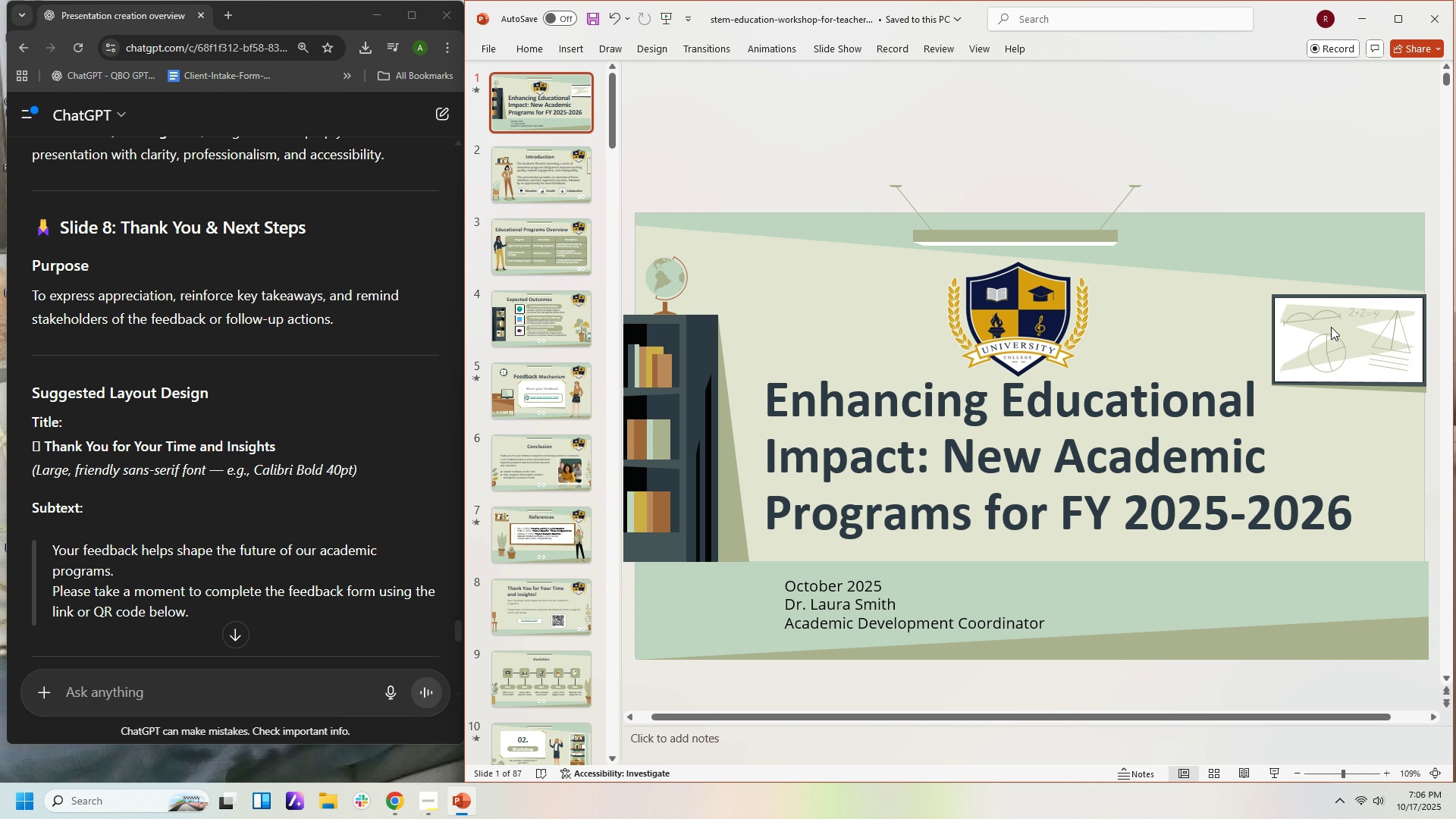 
left_click([1232, 453])
 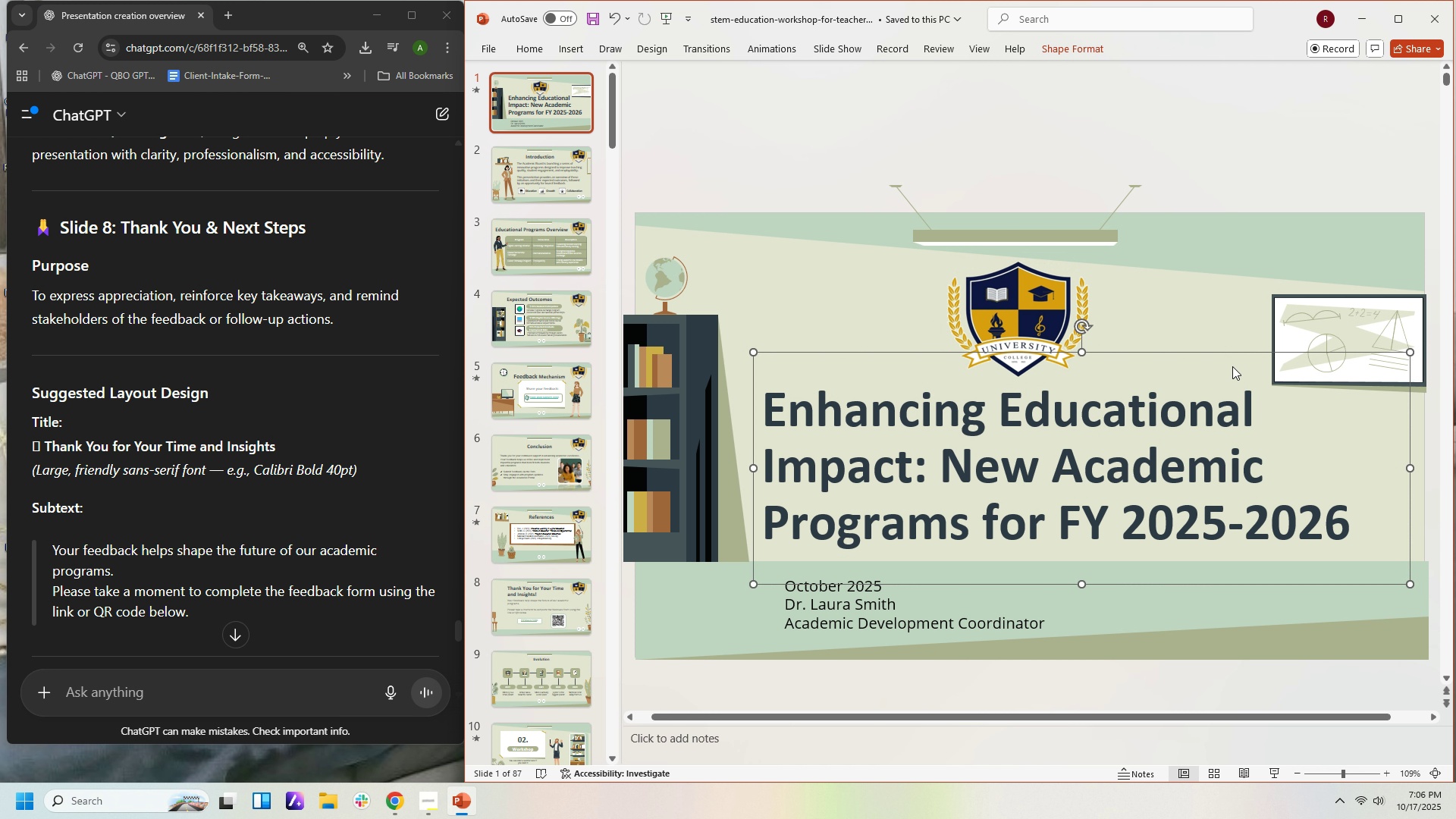 
left_click([923, 623])
 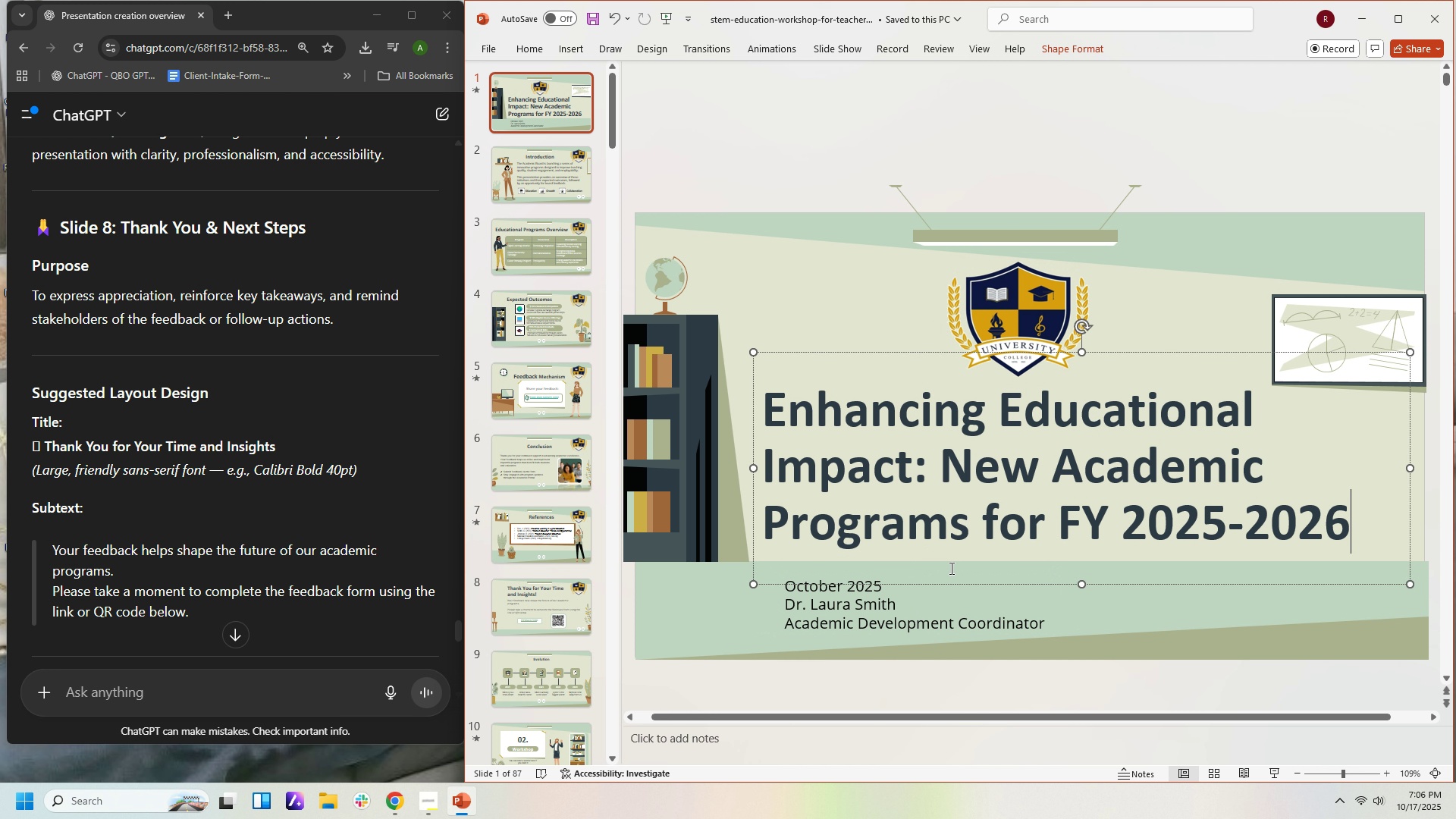 
left_click([950, 568])
 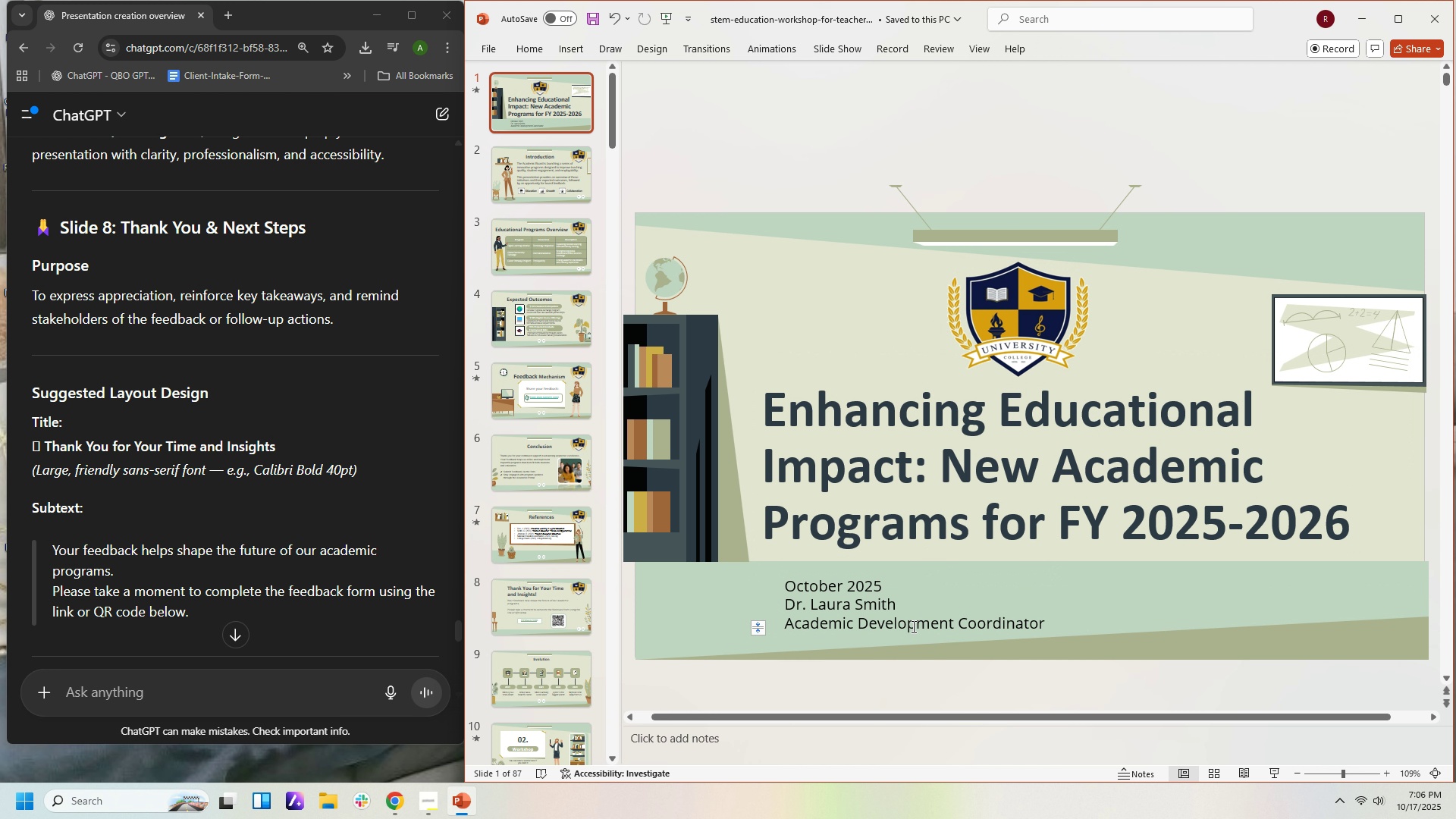 
double_click([912, 626])
 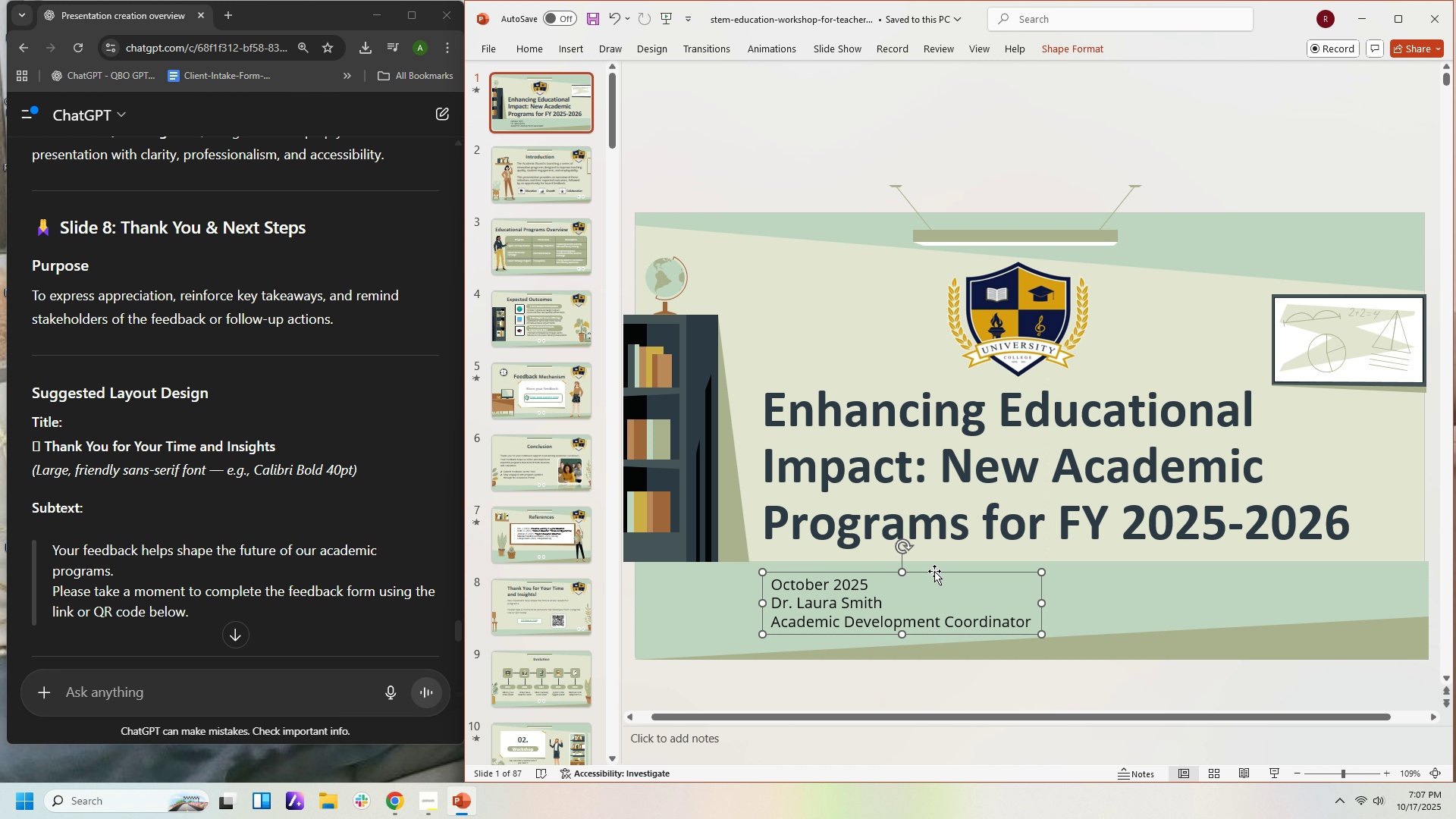 
left_click([1027, 632])
 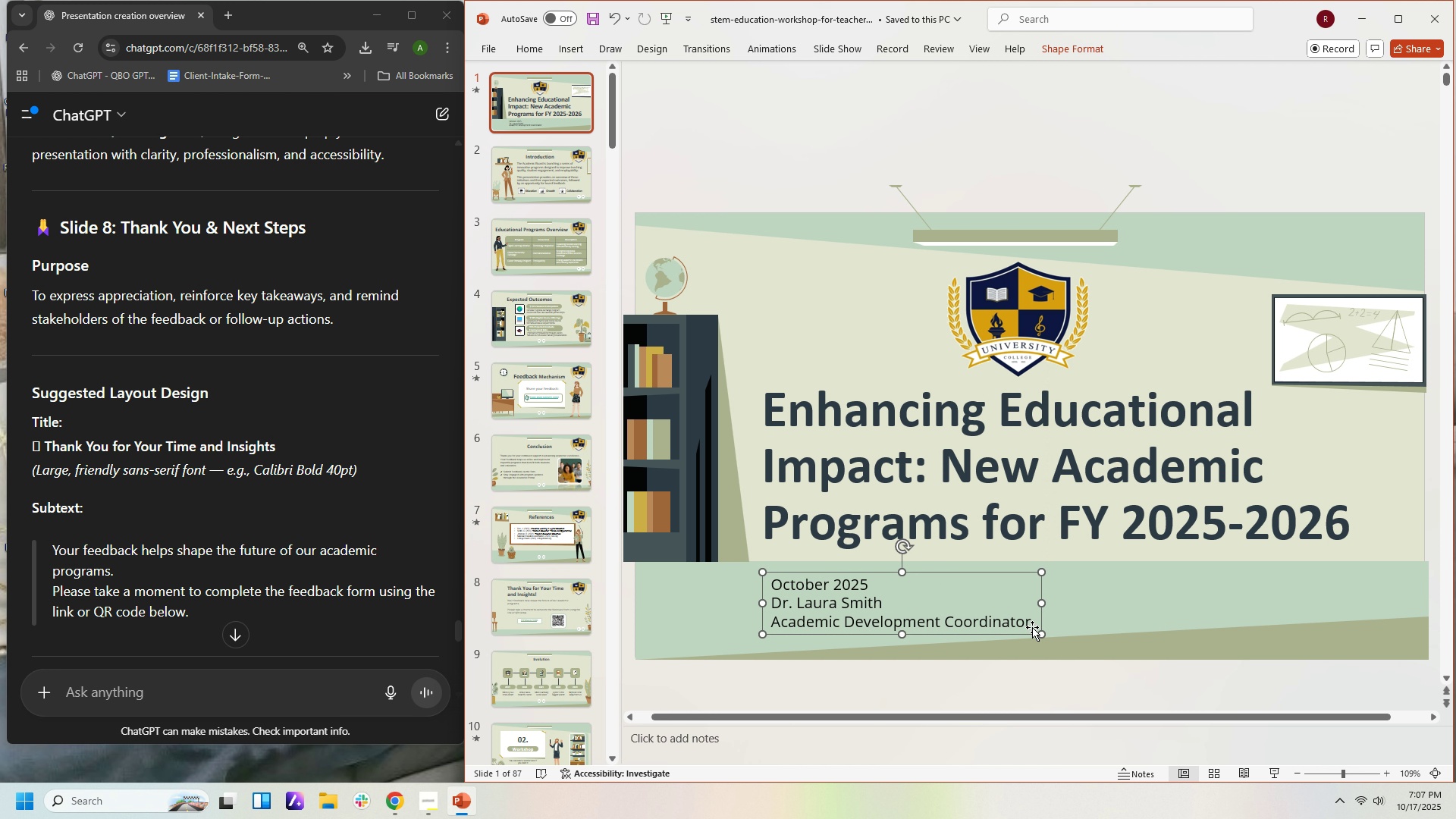 
left_click([1032, 627])
 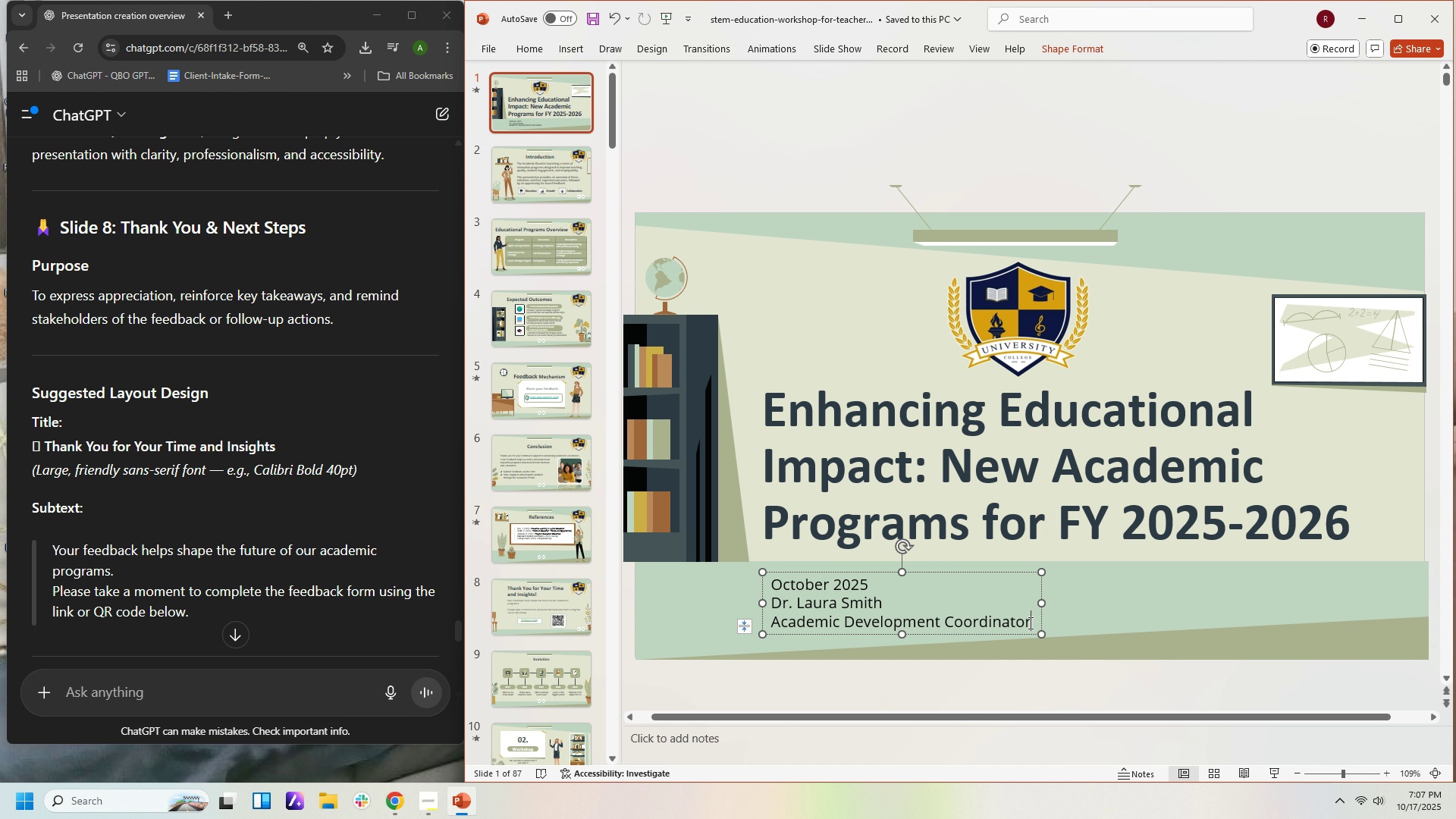 
left_click([1029, 623])
 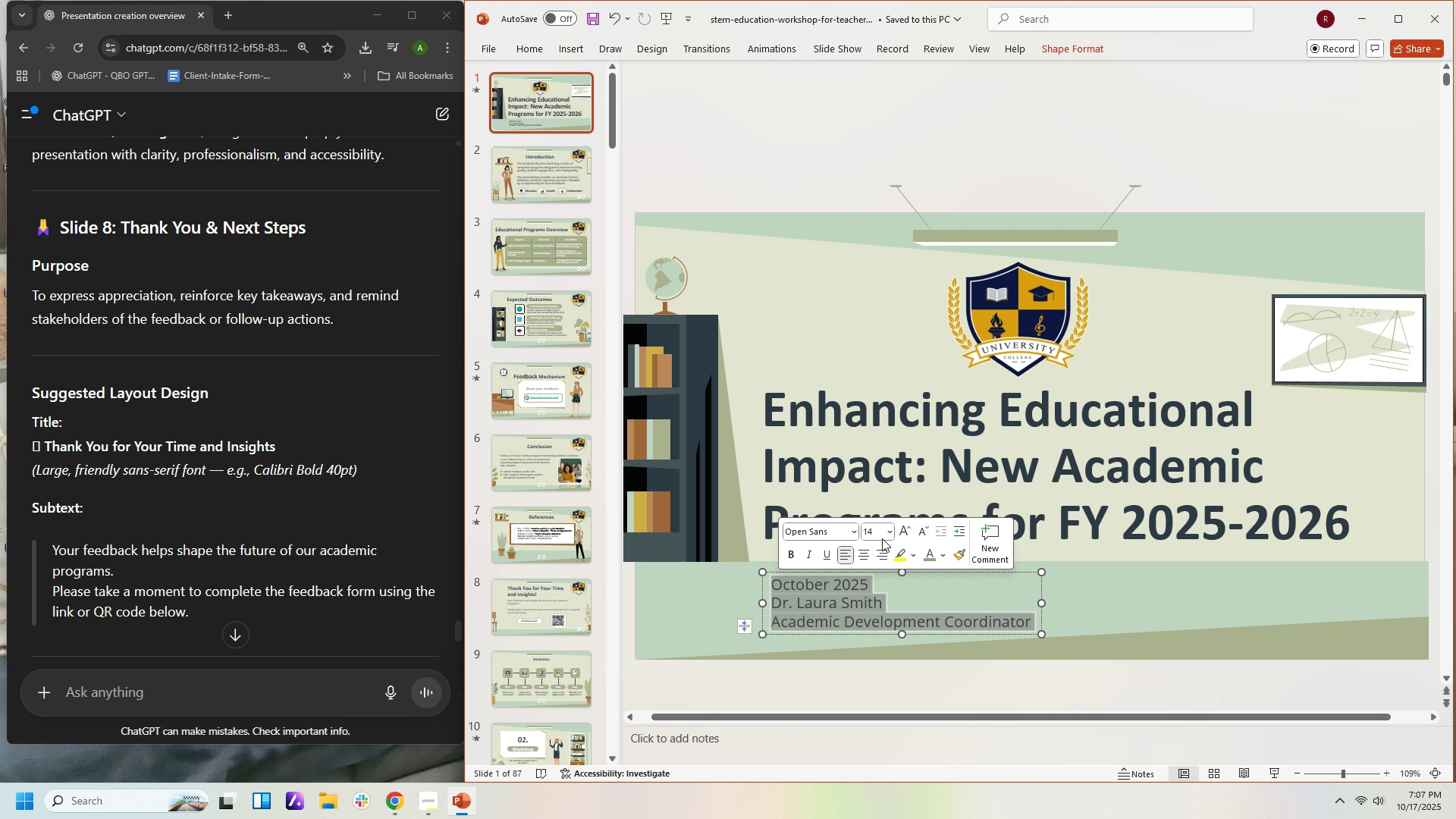 
left_click([888, 533])
 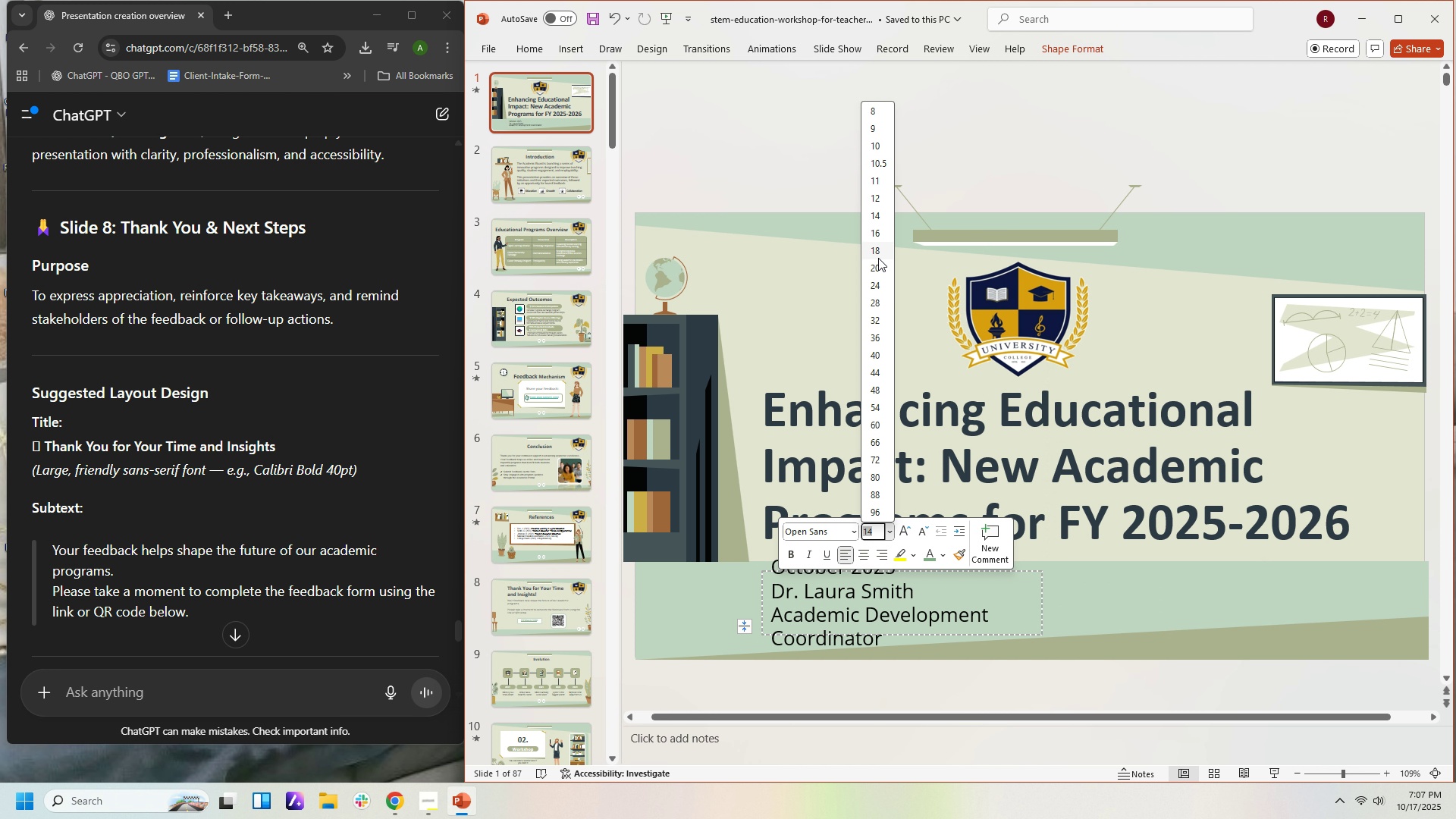 
left_click([877, 256])
 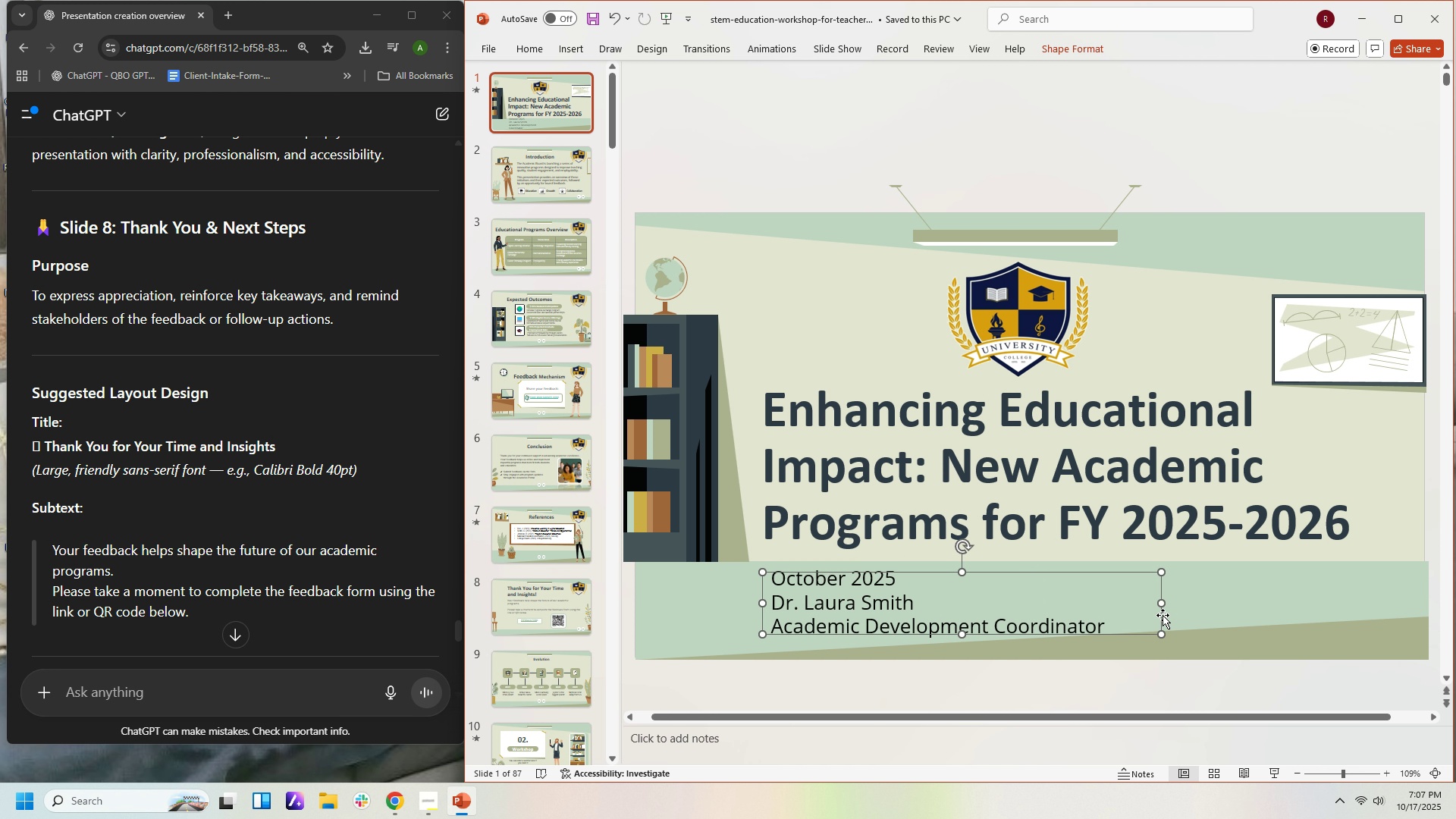 
left_click([1207, 701])
 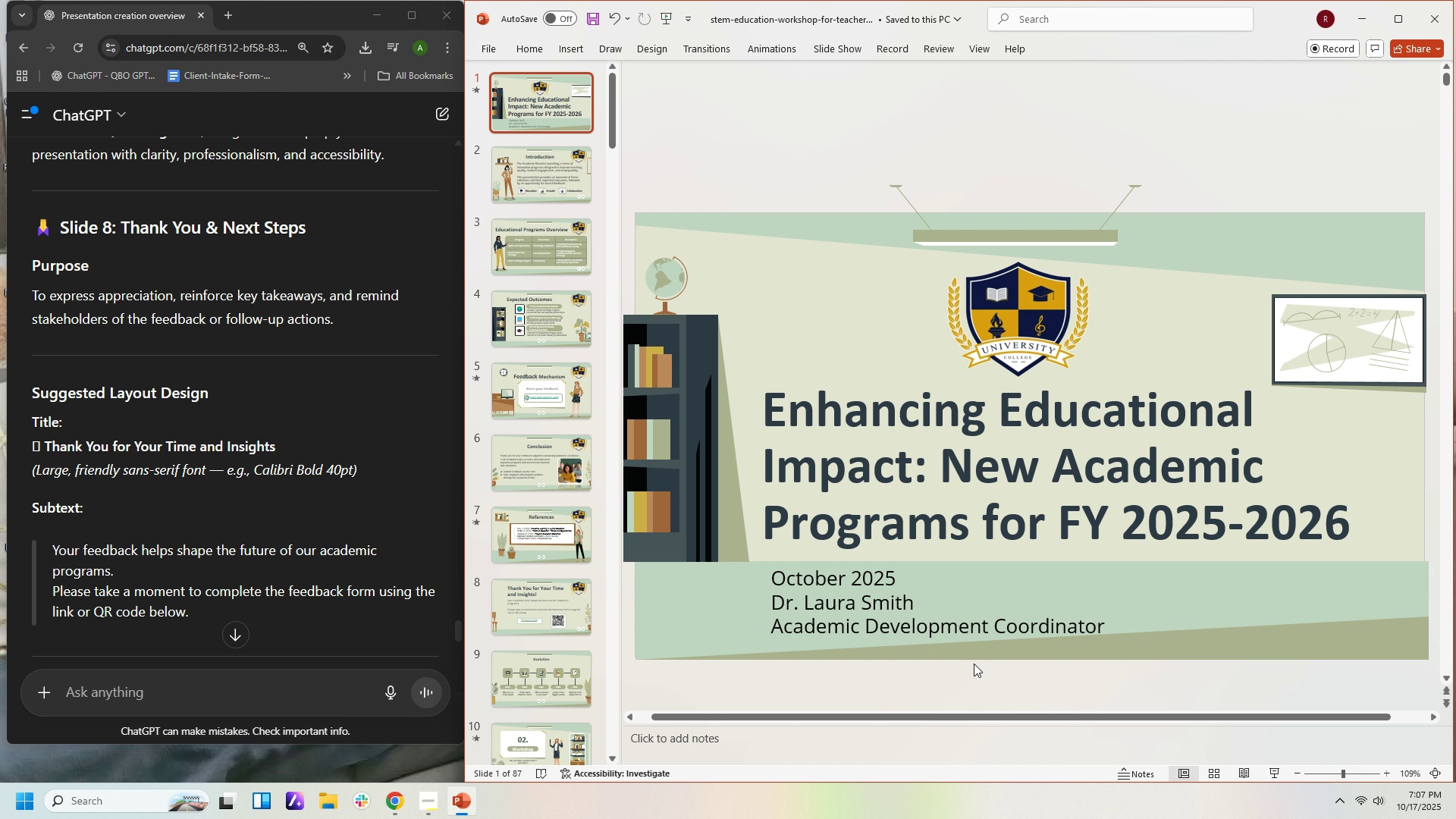 
left_click([986, 672])
 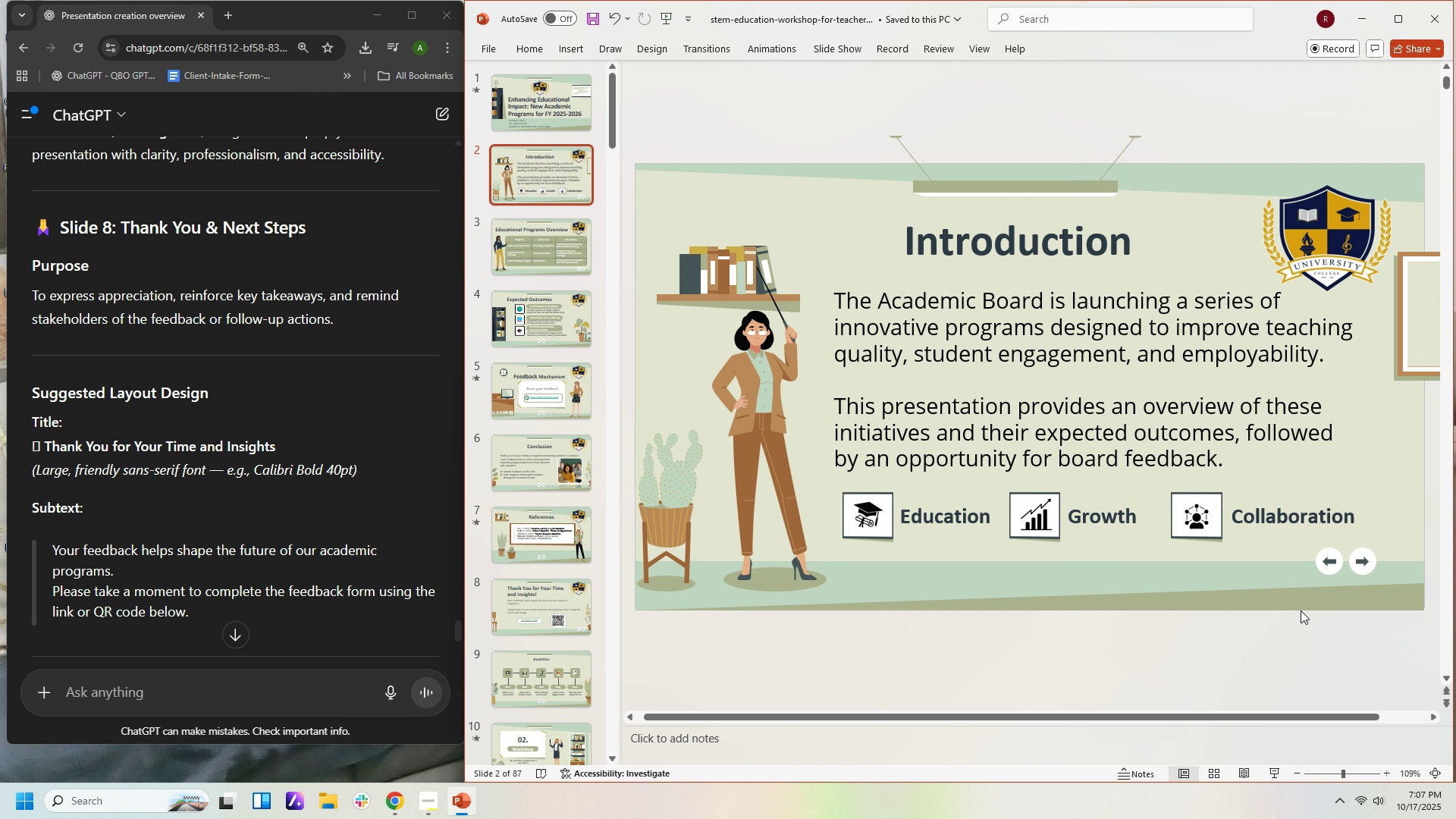 
scroll: coordinate [1302, 618], scroll_direction: down, amount: 3.0
 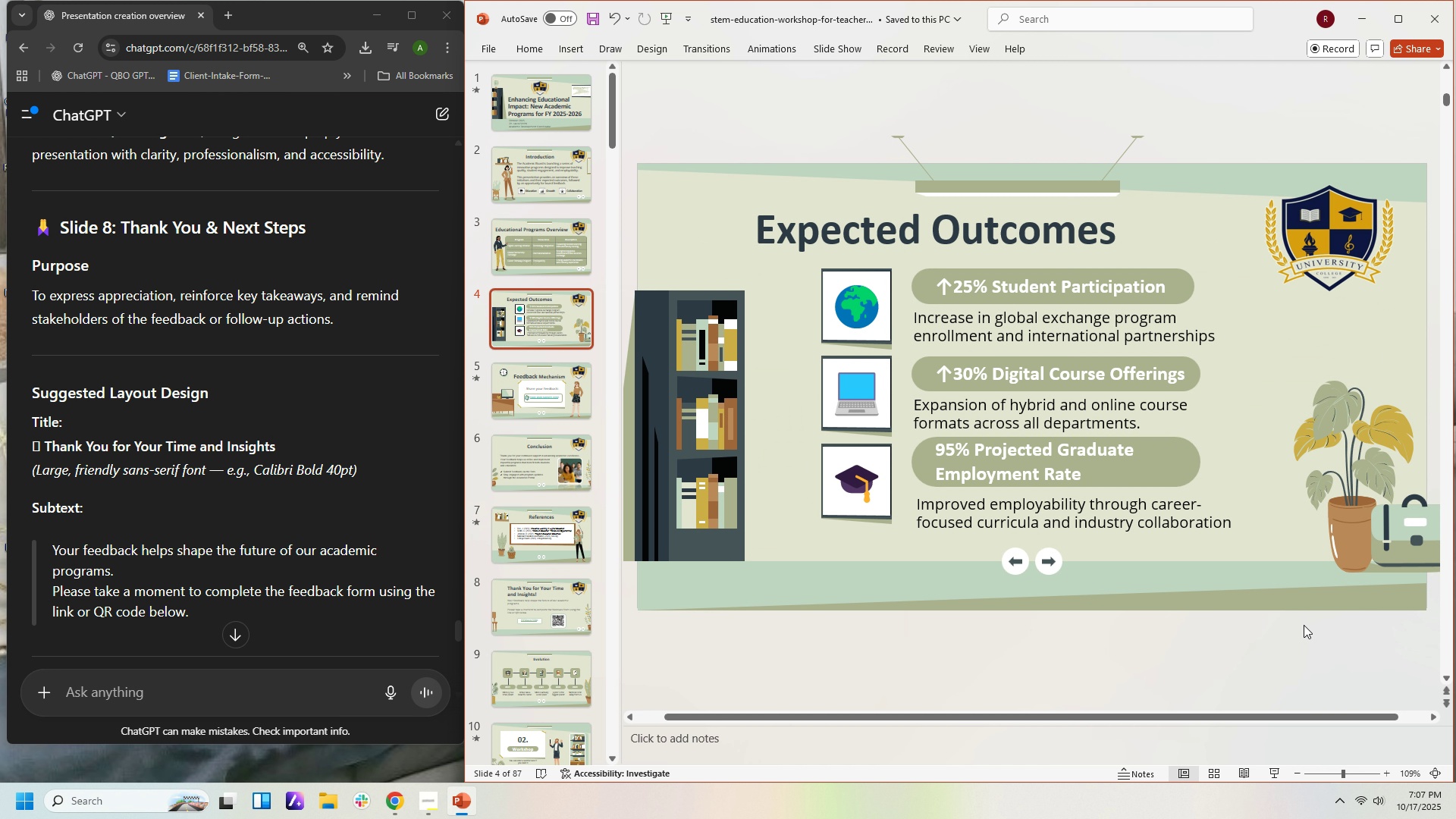 
wait(6.29)
 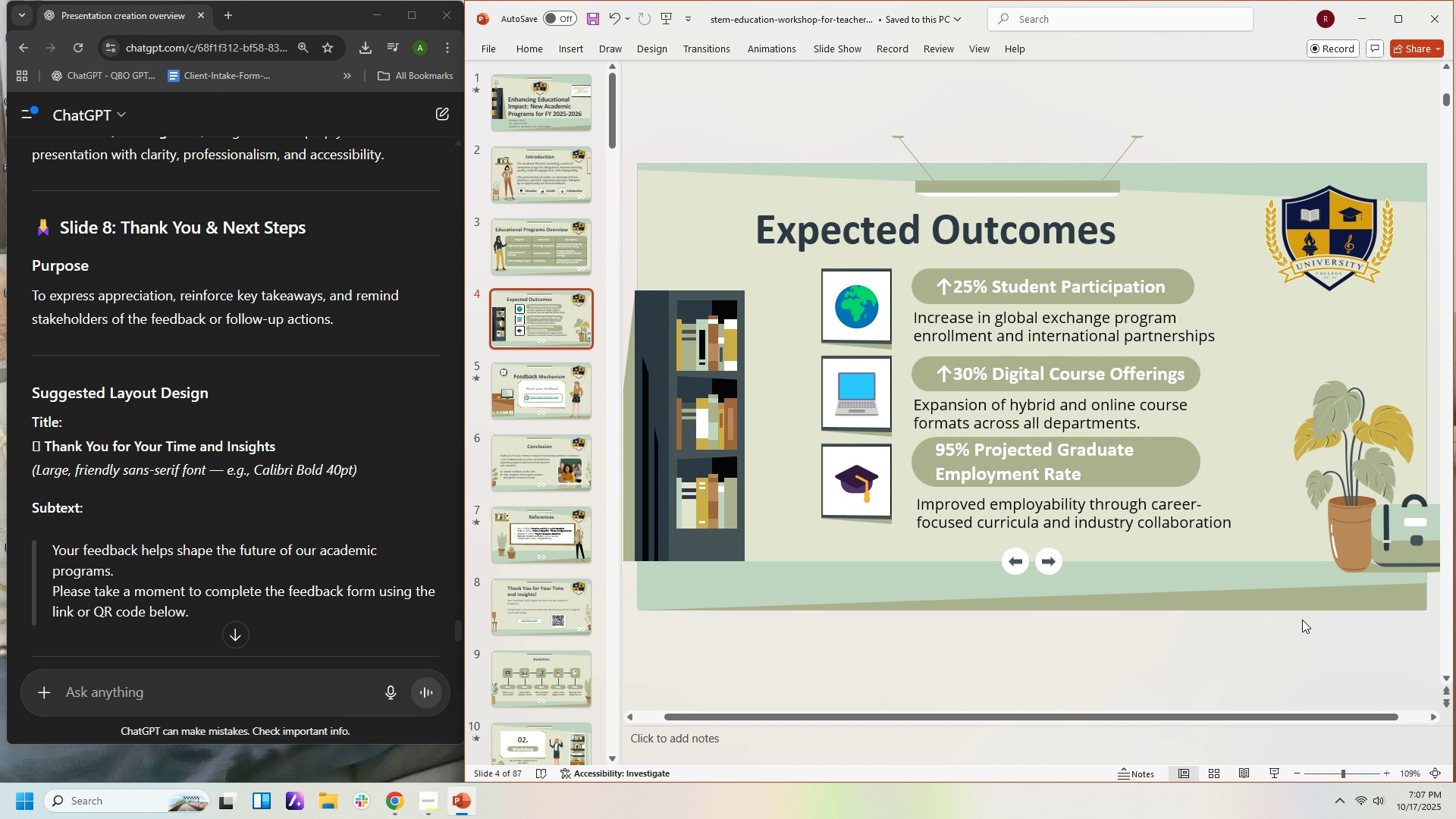 
scroll: coordinate [1304, 625], scroll_direction: down, amount: 2.0
 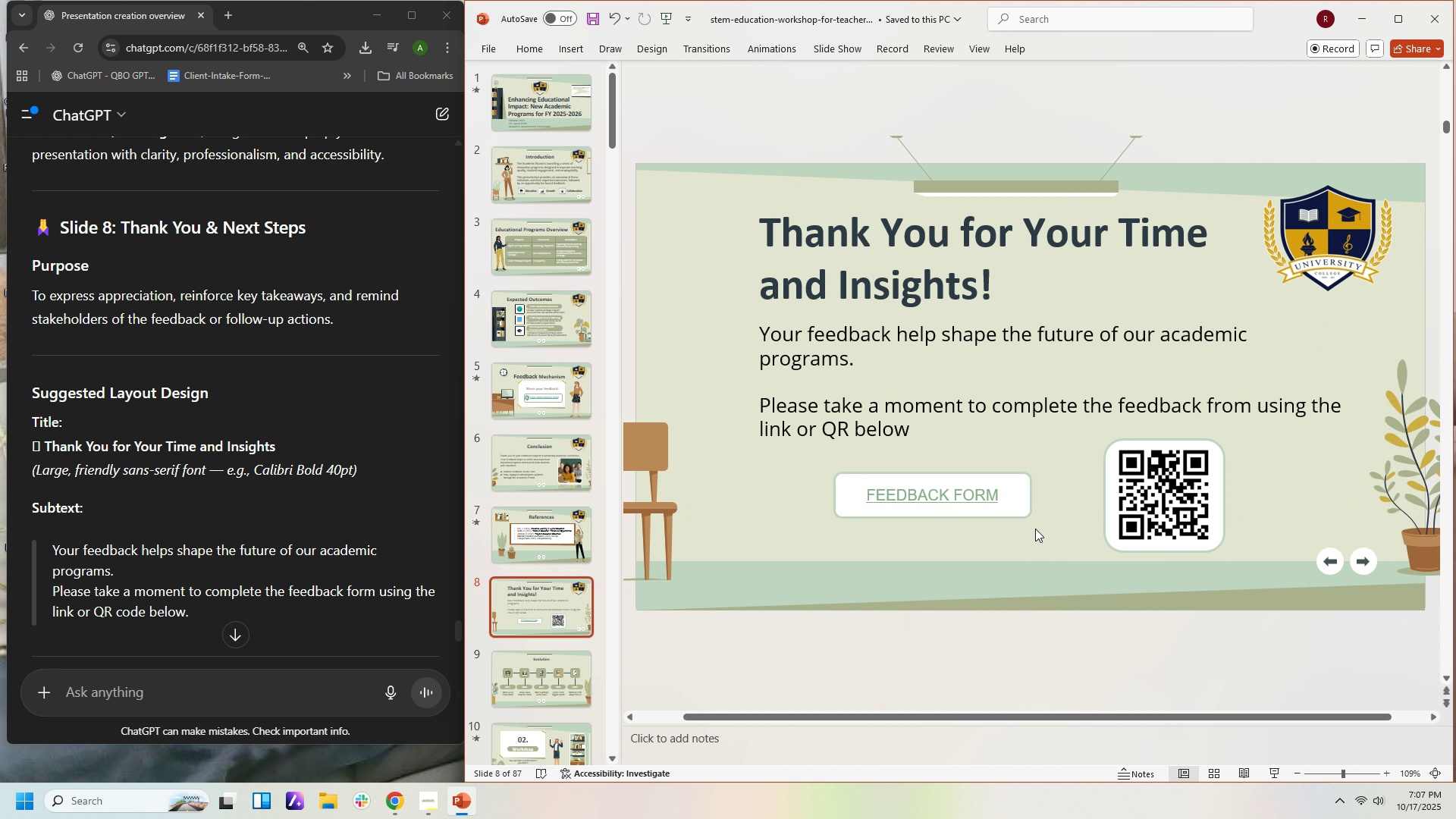 
left_click([1030, 516])
 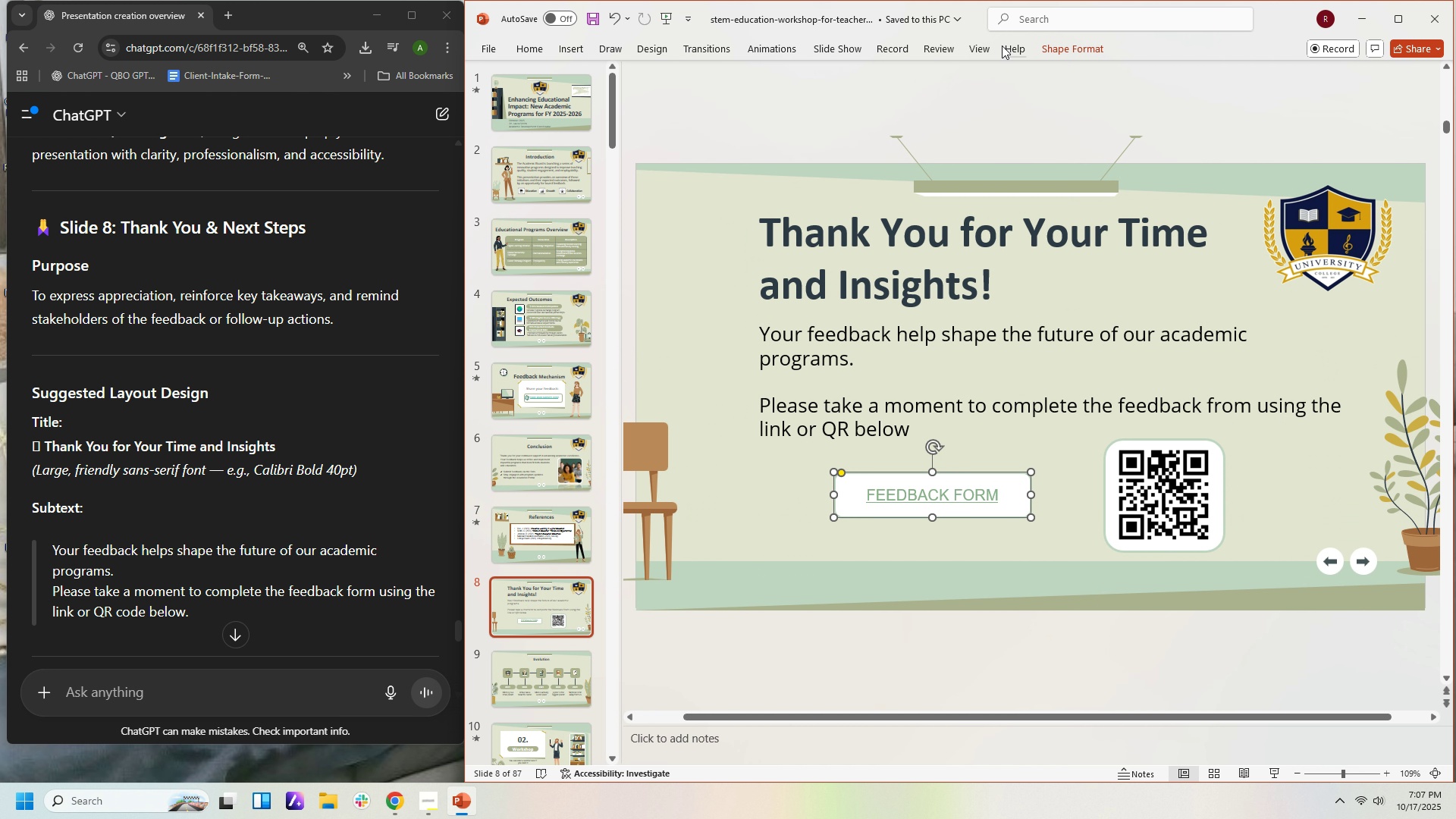 
left_click([1088, 52])
 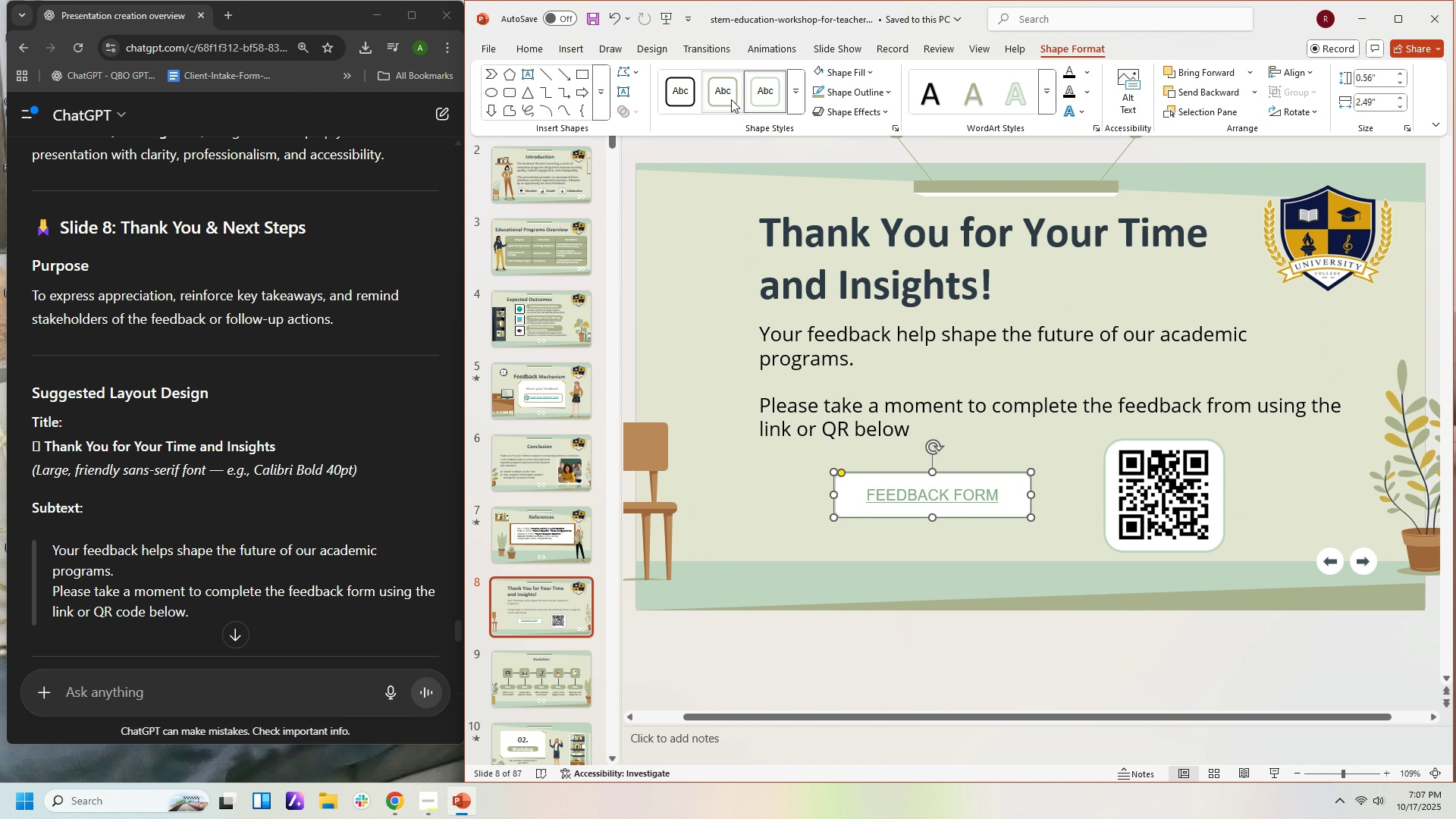 
left_click([730, 98])
 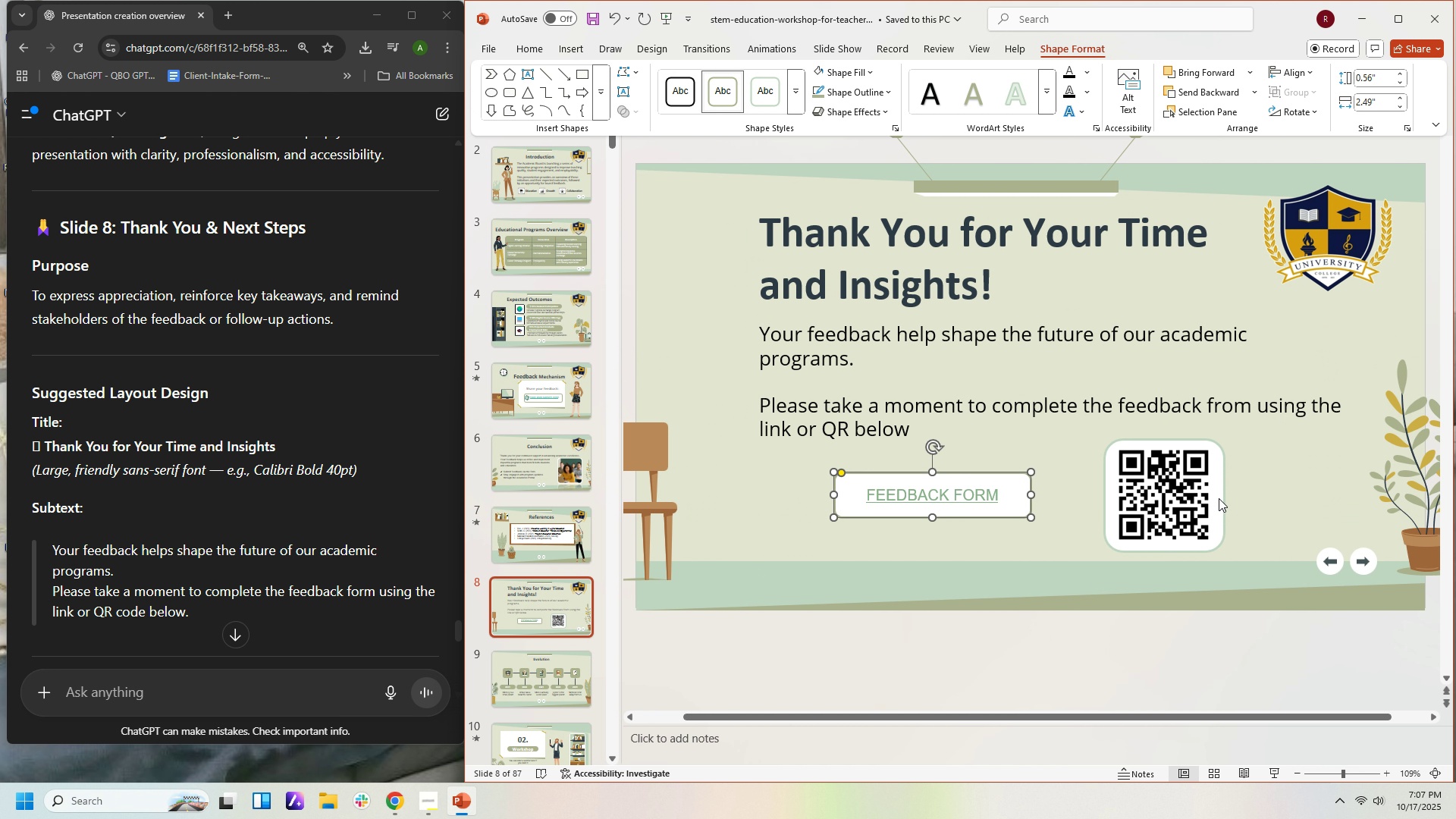 
left_click([1221, 497])
 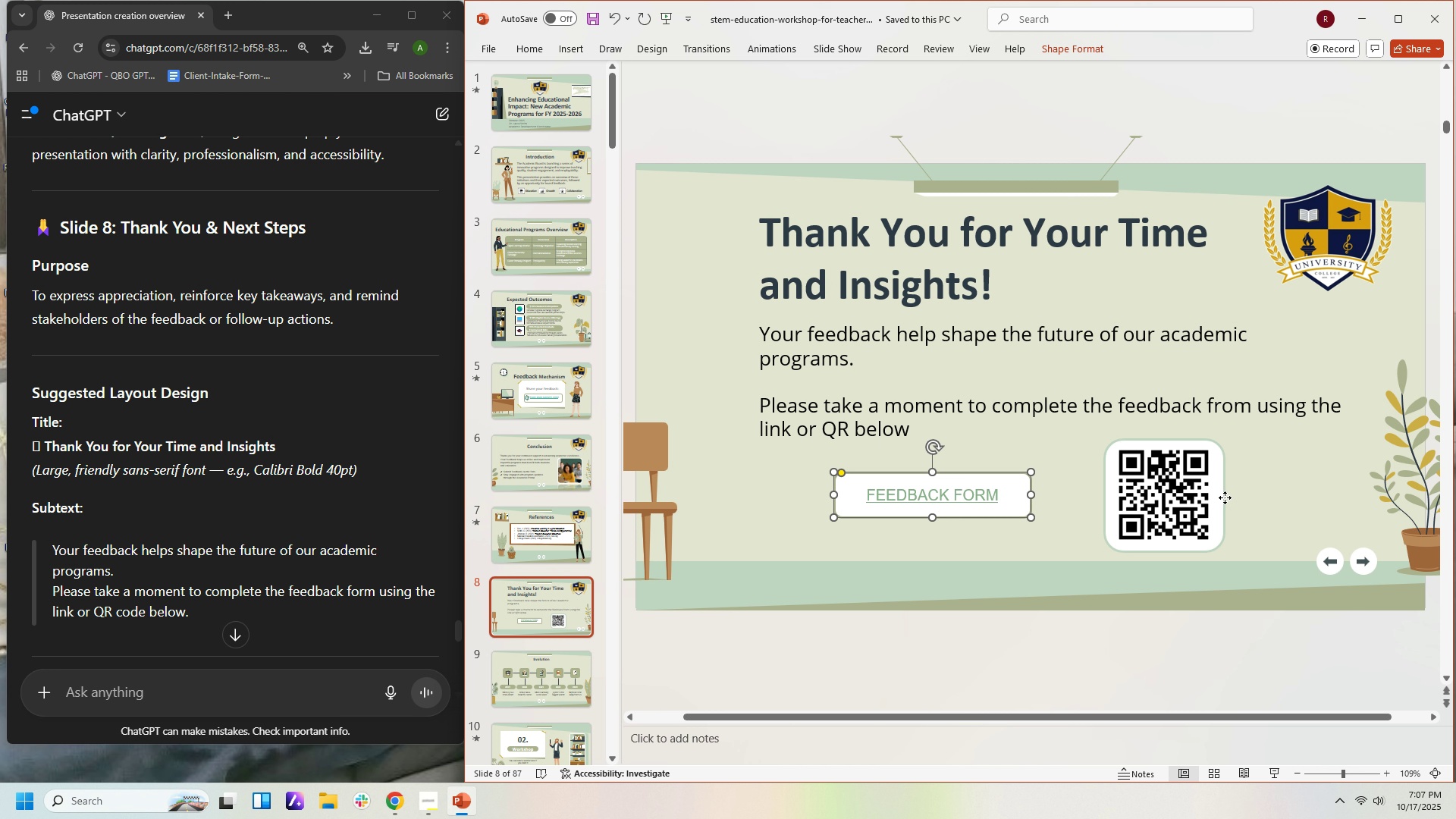 
left_click([1225, 497])
 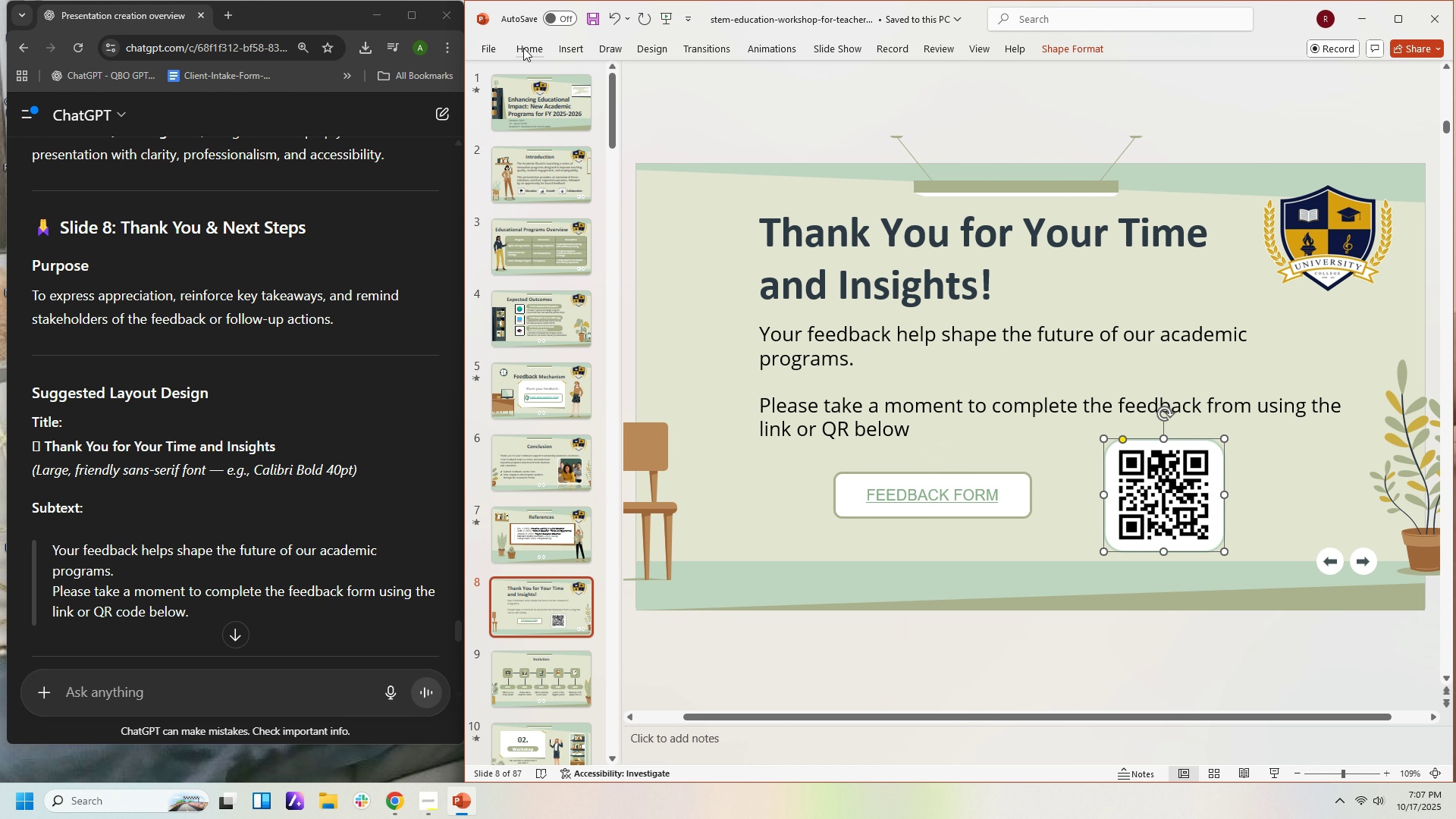 
left_click([523, 48])
 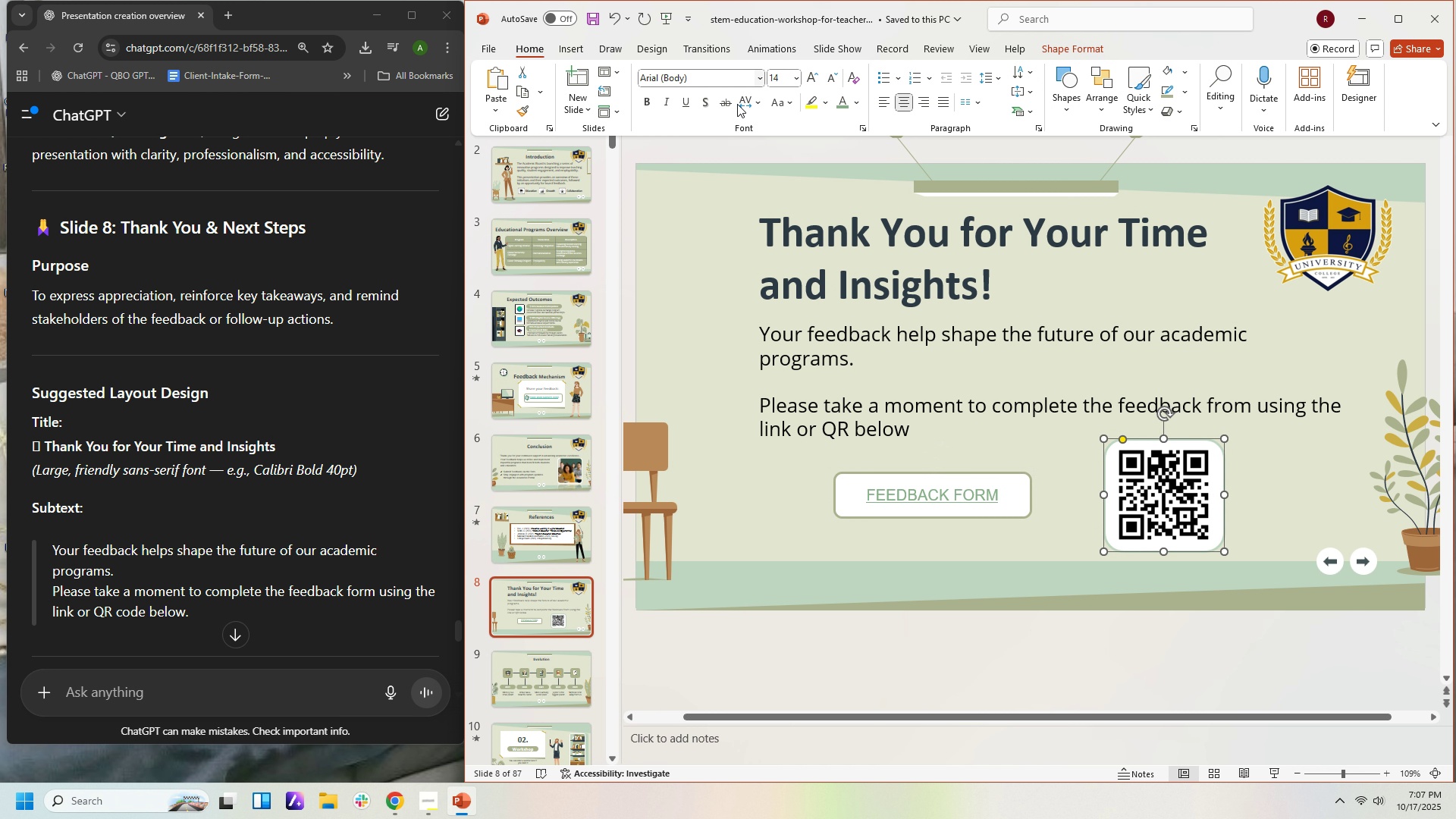 
wait(5.23)
 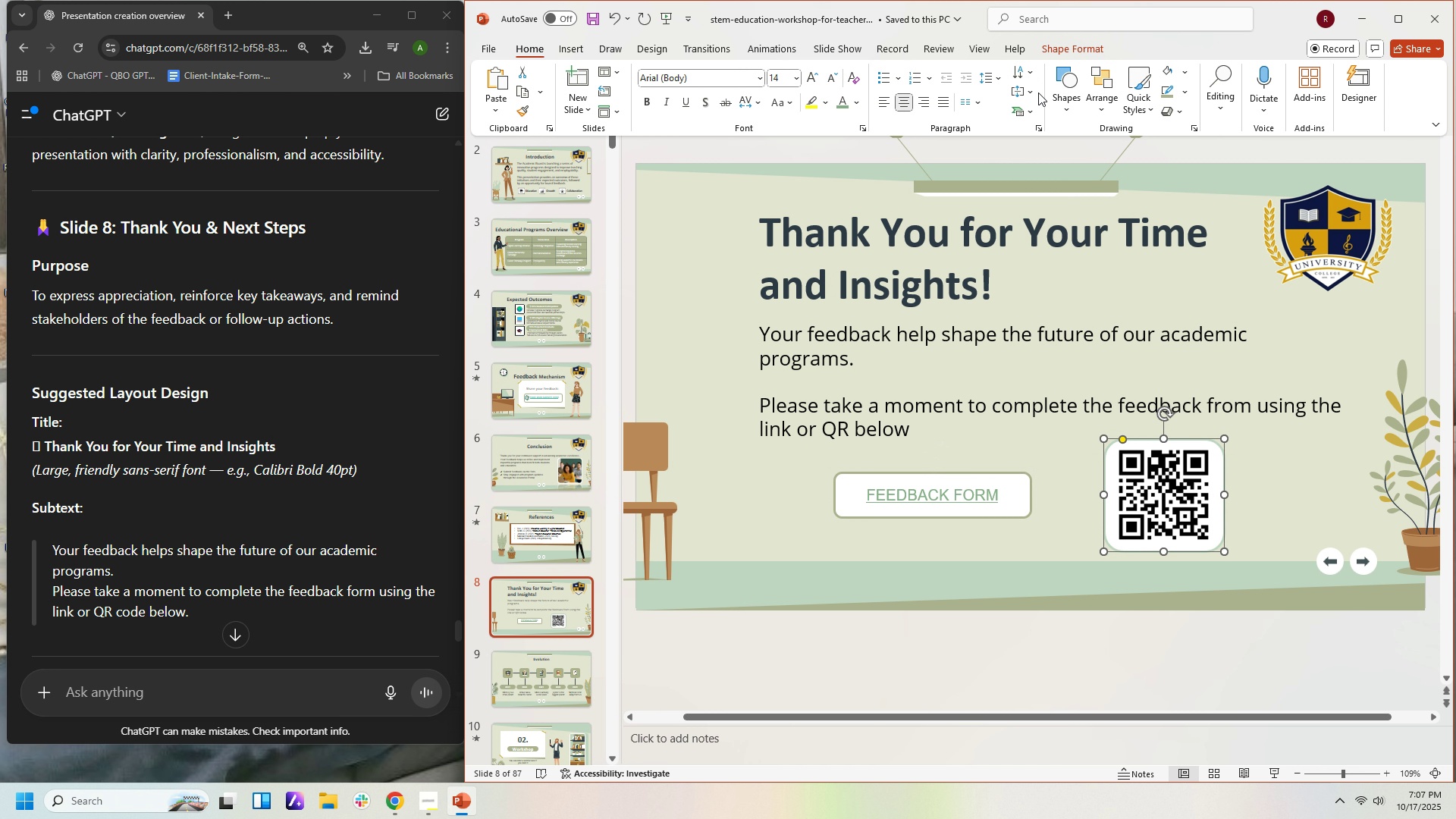 
left_click([1067, 40])
 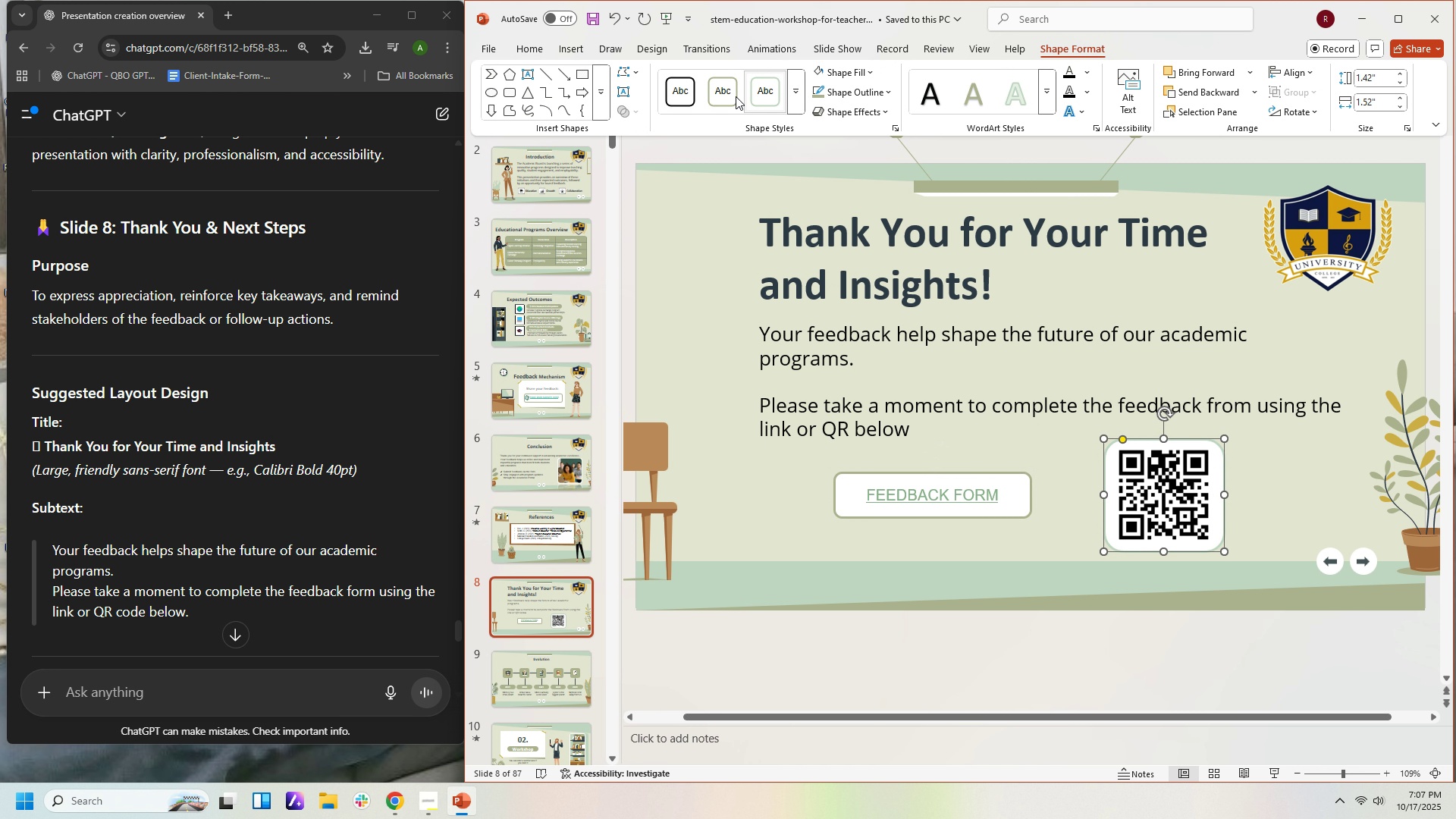 
left_click([730, 96])
 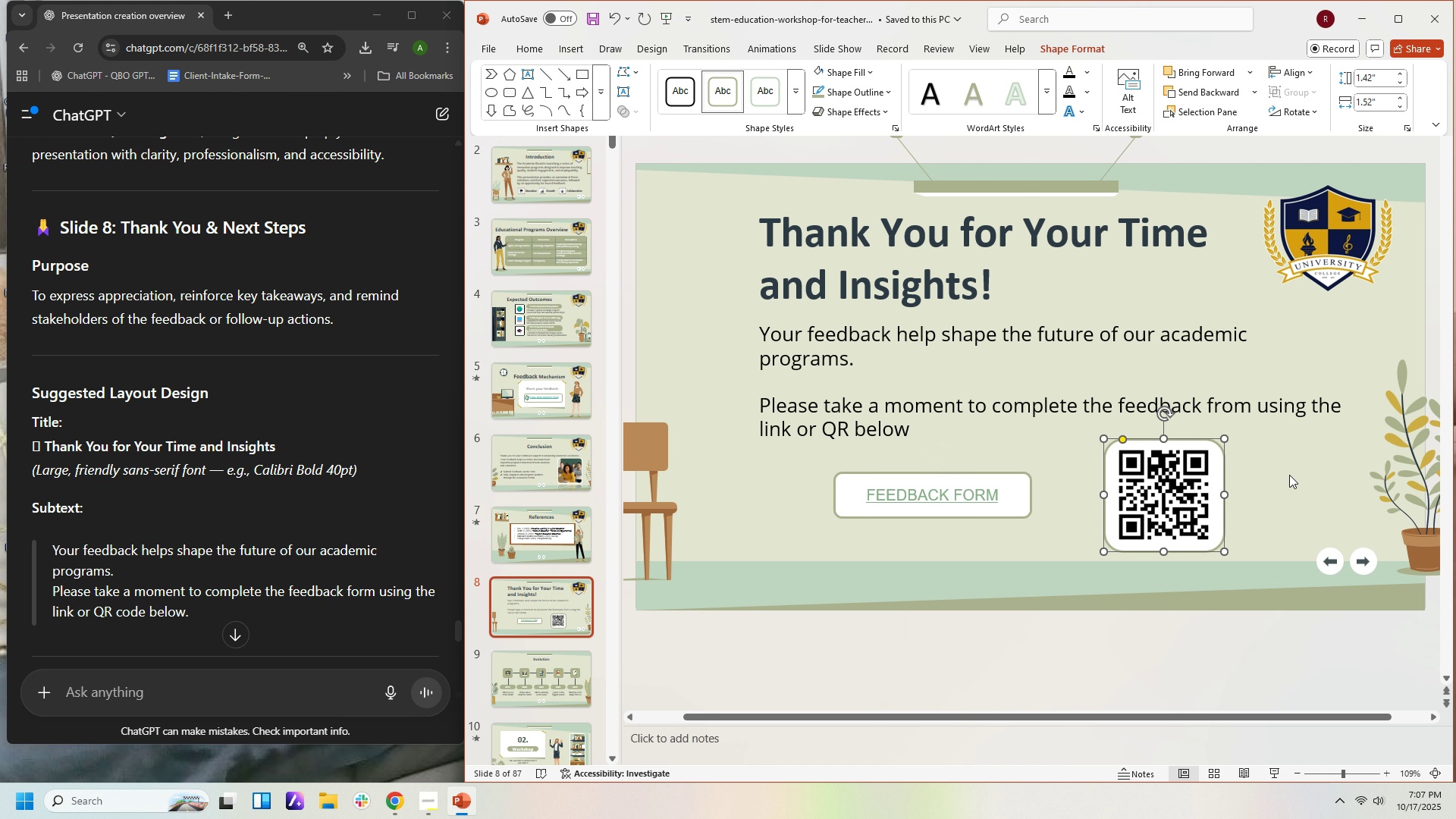 
left_click([1289, 475])
 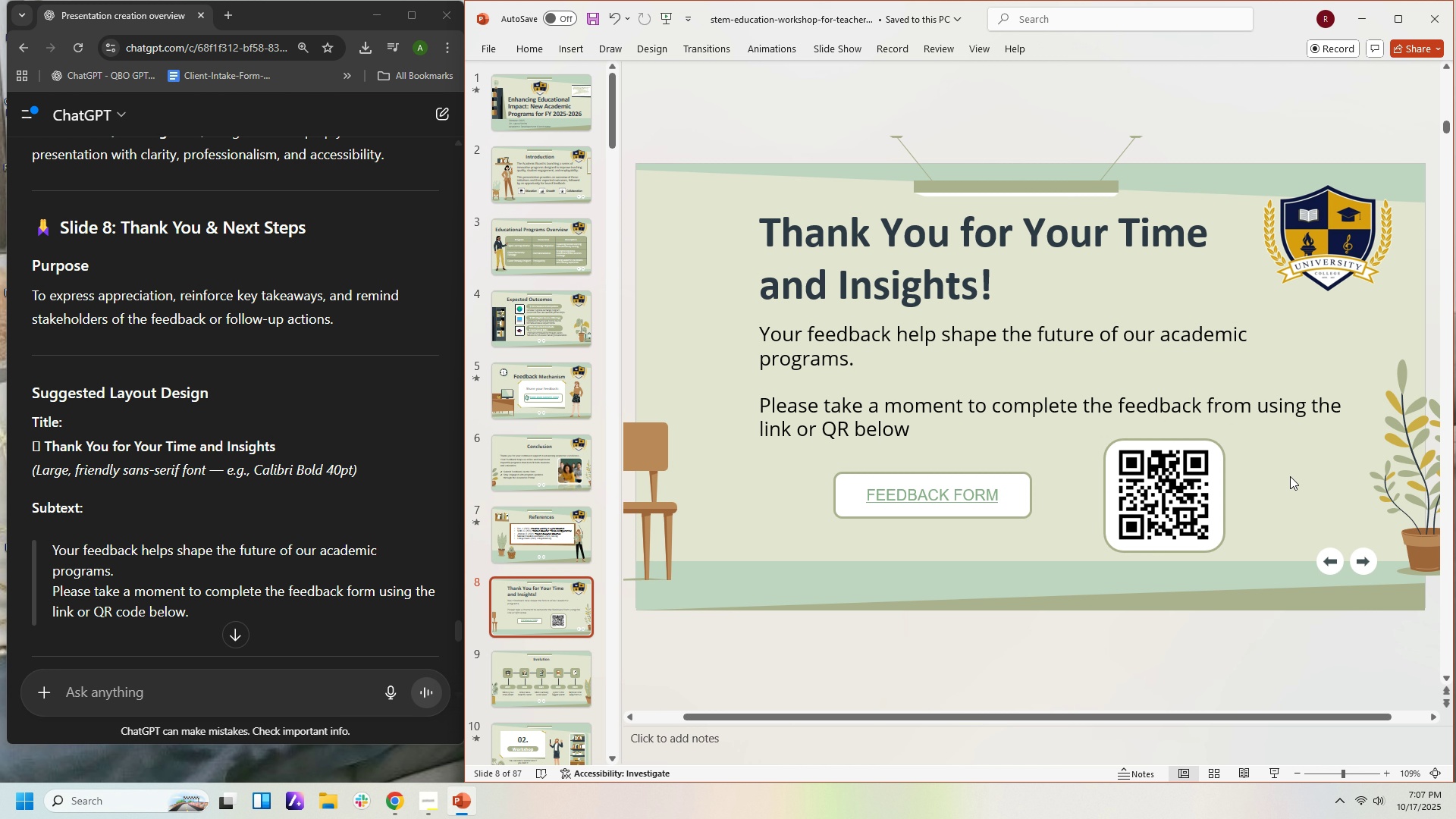 
left_click([1290, 476])
 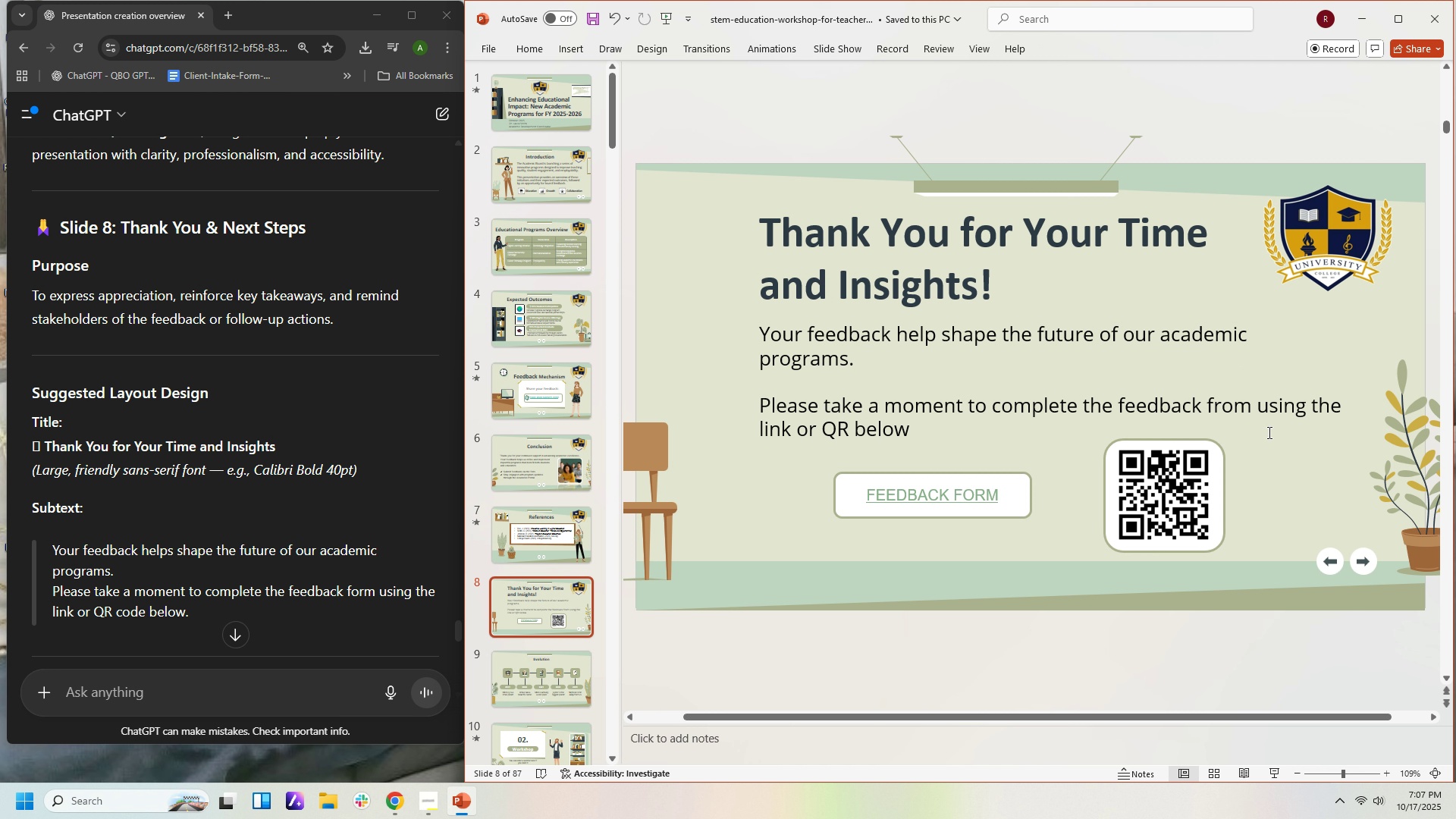 
scroll: coordinate [1283, 473], scroll_direction: up, amount: 3.0
 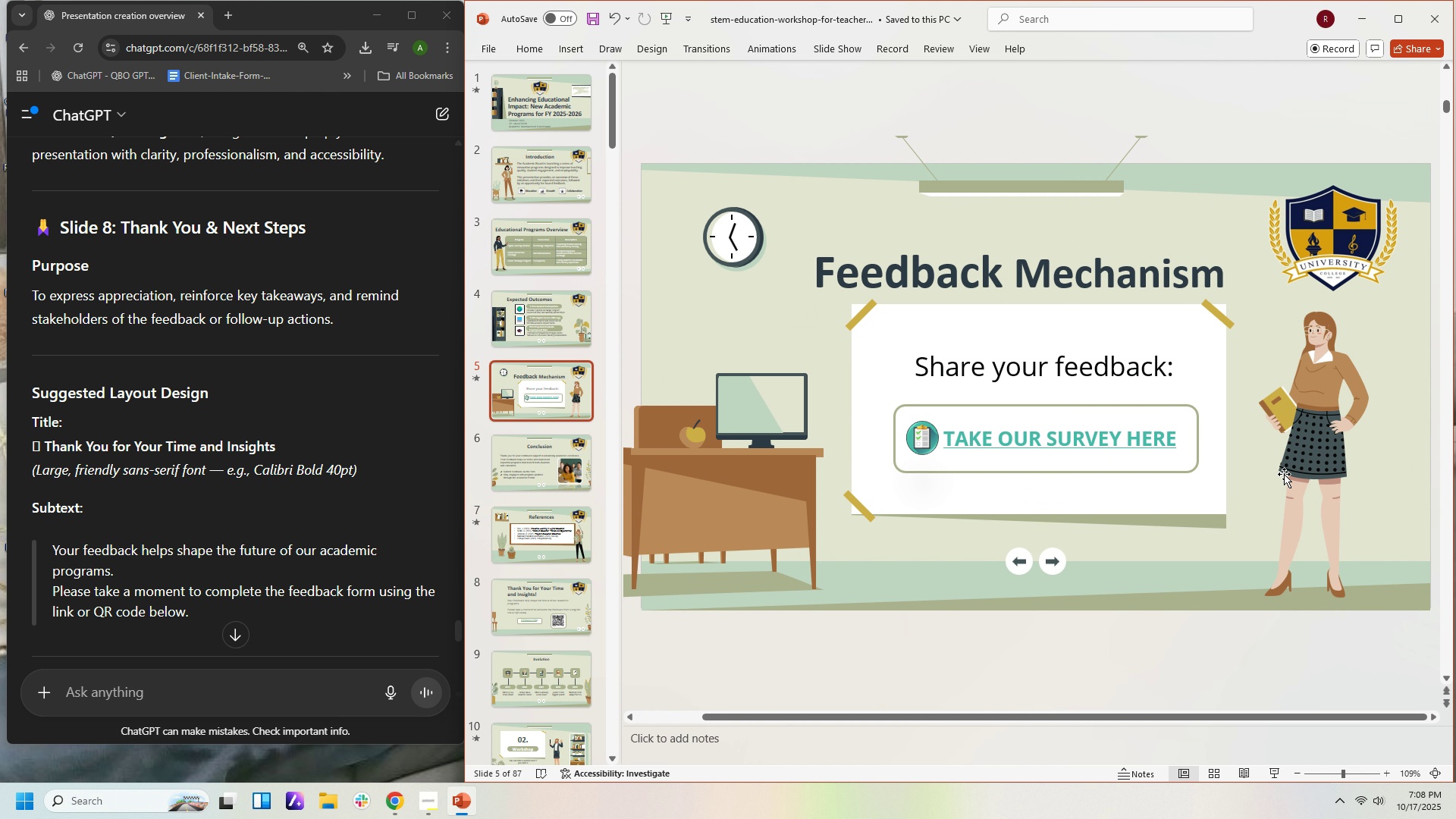 
scroll: coordinate [1286, 487], scroll_direction: down, amount: 3.0
 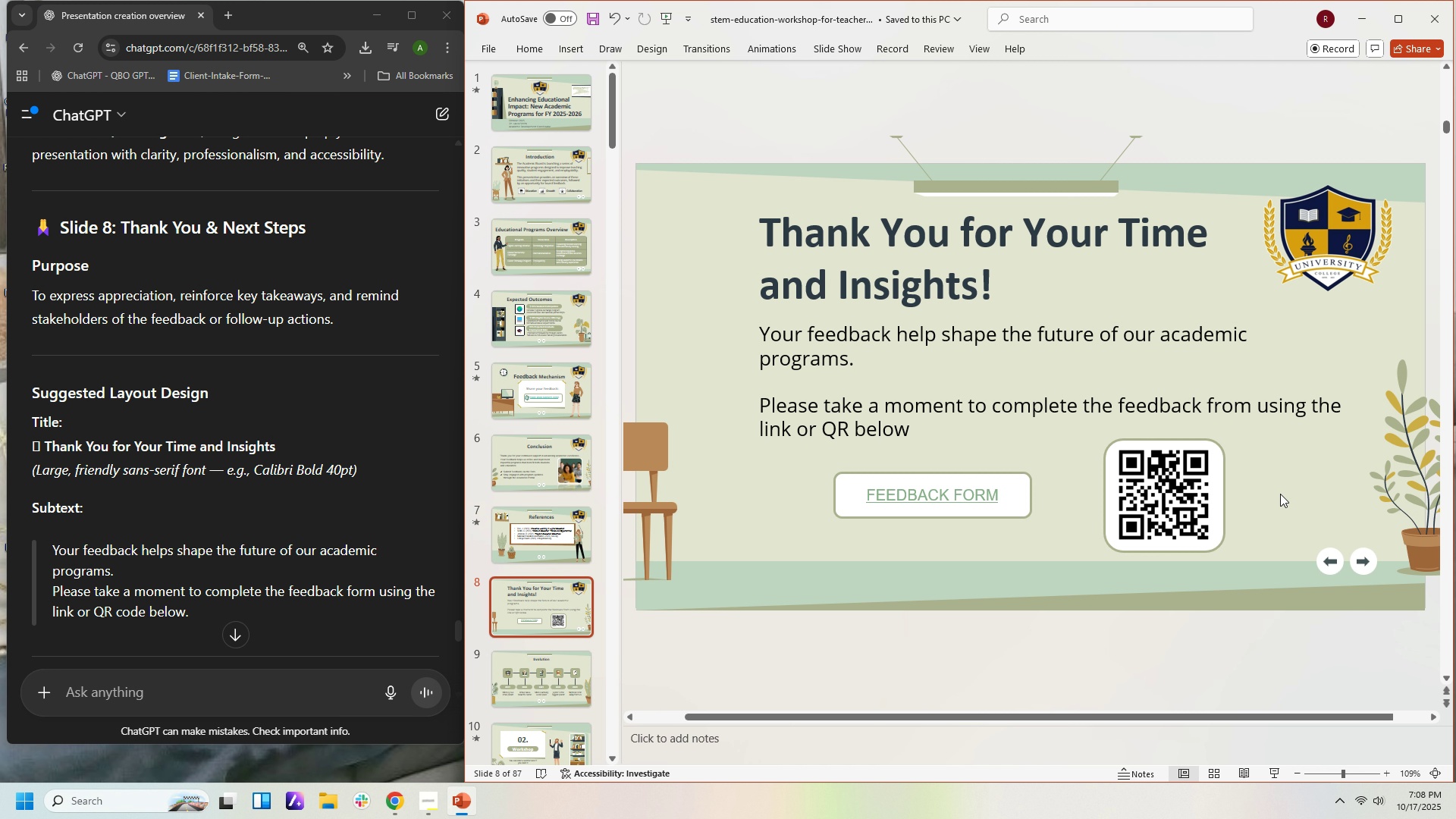 
wait(5.03)
 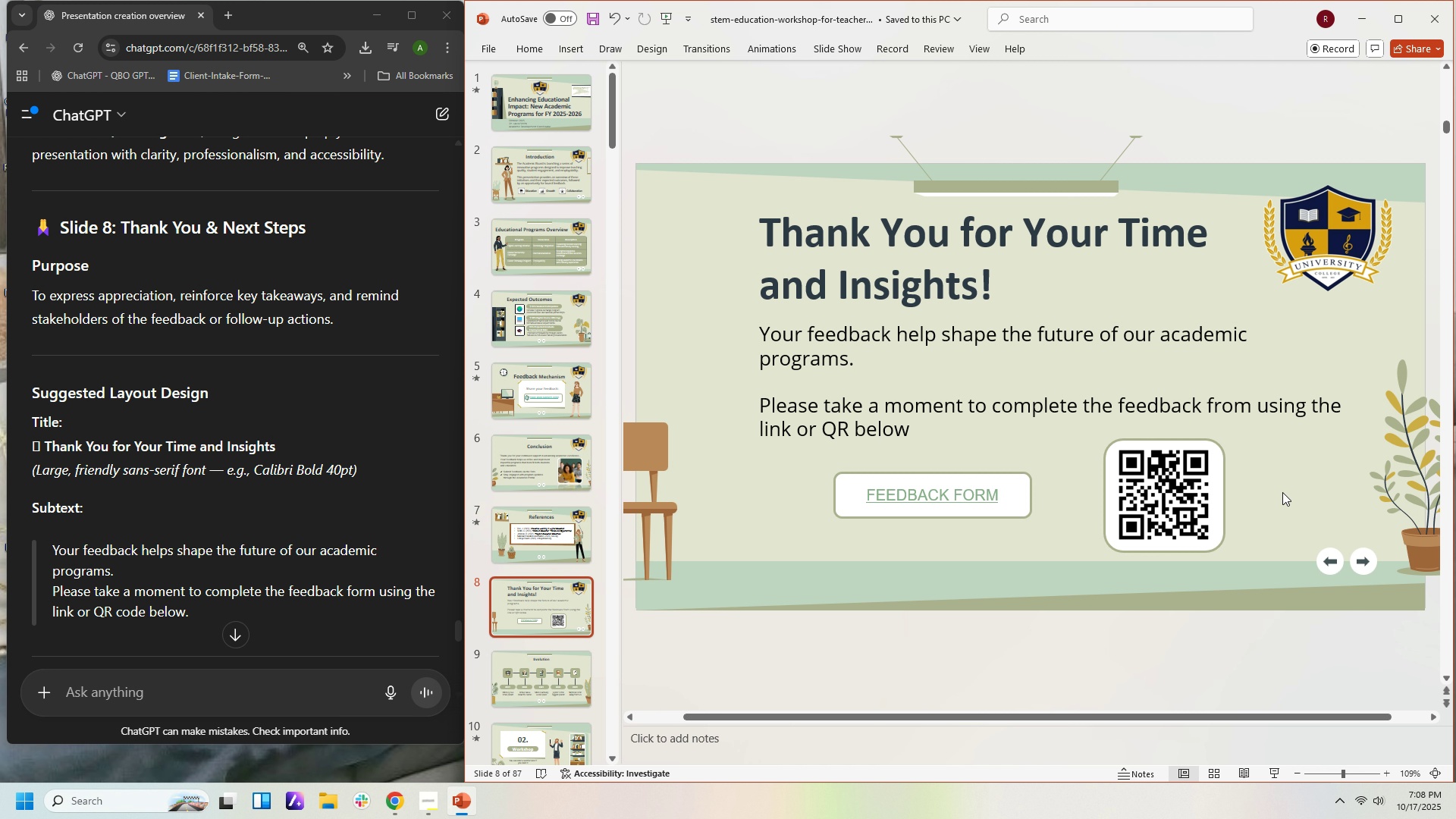 
scroll: coordinate [1280, 494], scroll_direction: down, amount: 1.0
 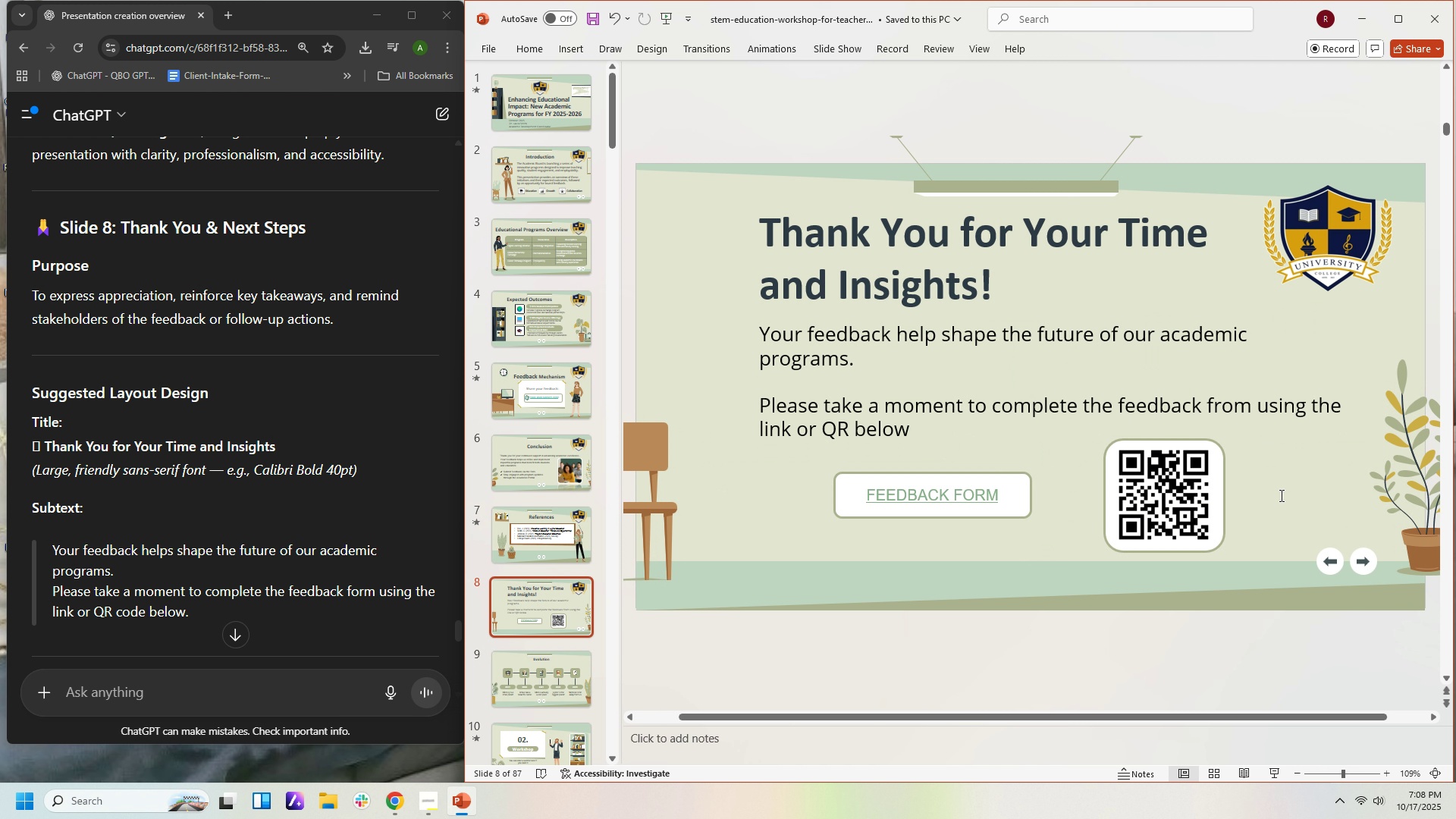 
scroll: coordinate [1279, 496], scroll_direction: up, amount: 3.0
 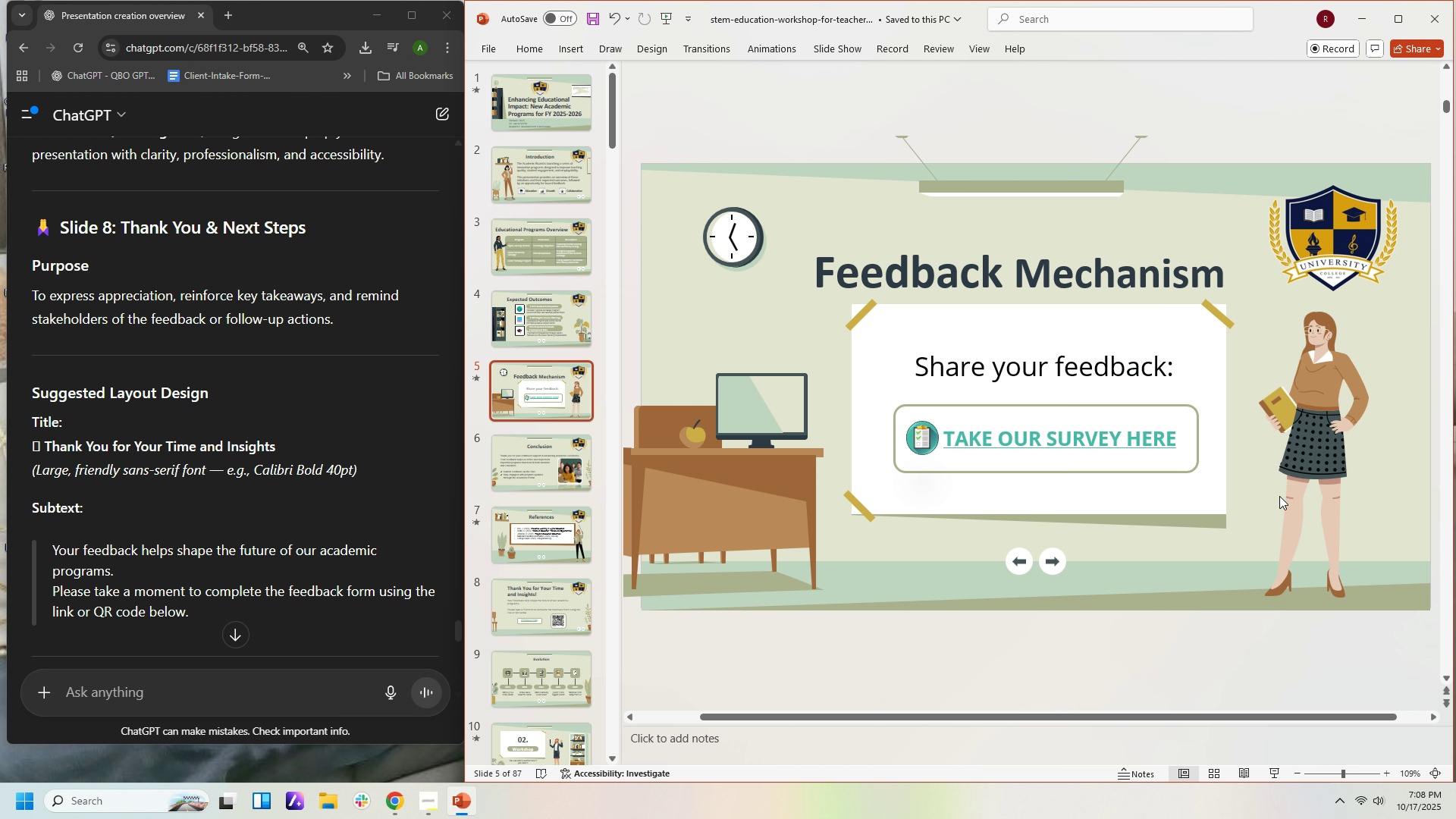 
scroll: coordinate [1279, 495], scroll_direction: down, amount: 4.0
 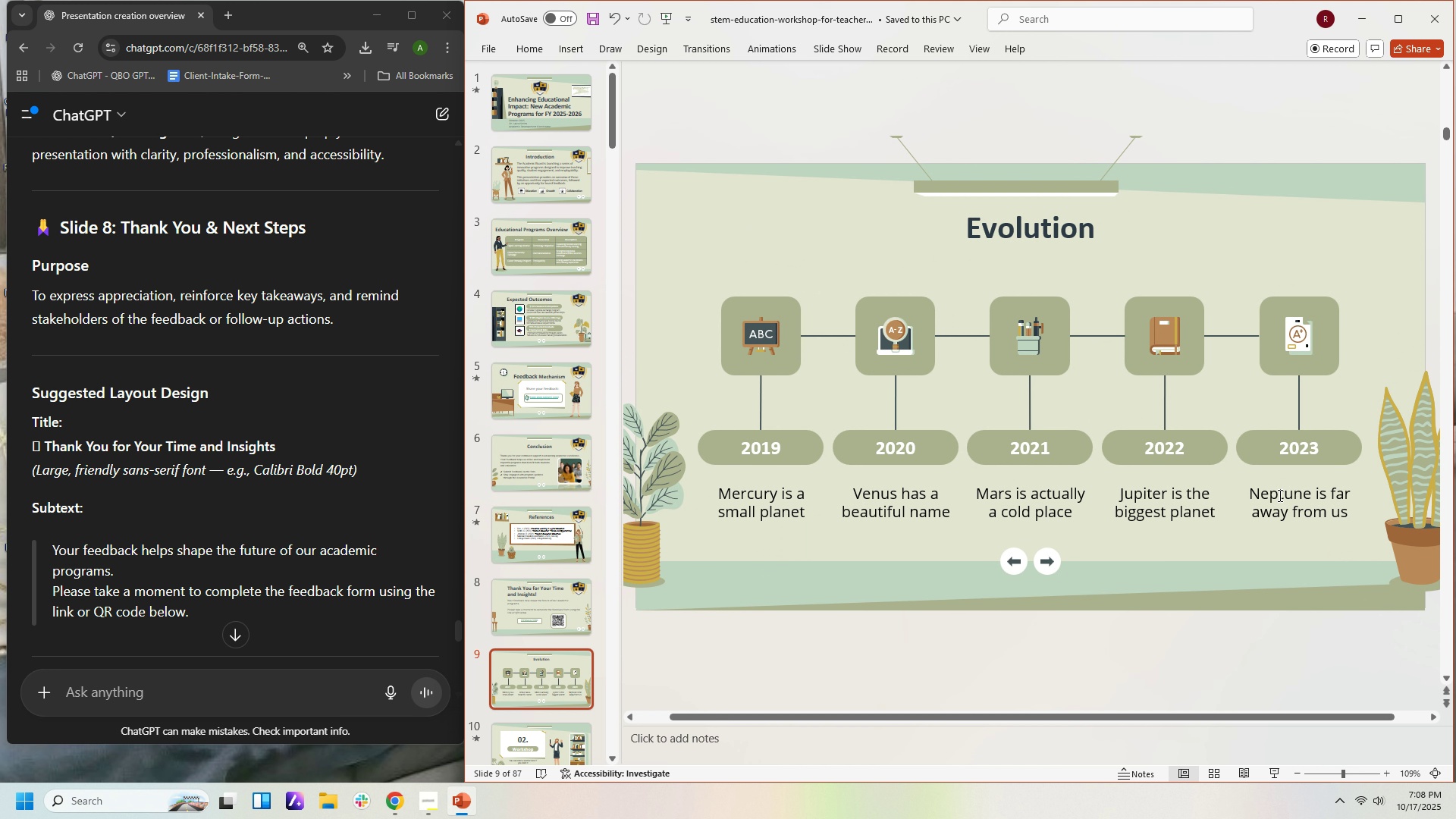 
scroll: coordinate [1279, 495], scroll_direction: up, amount: 1.0
 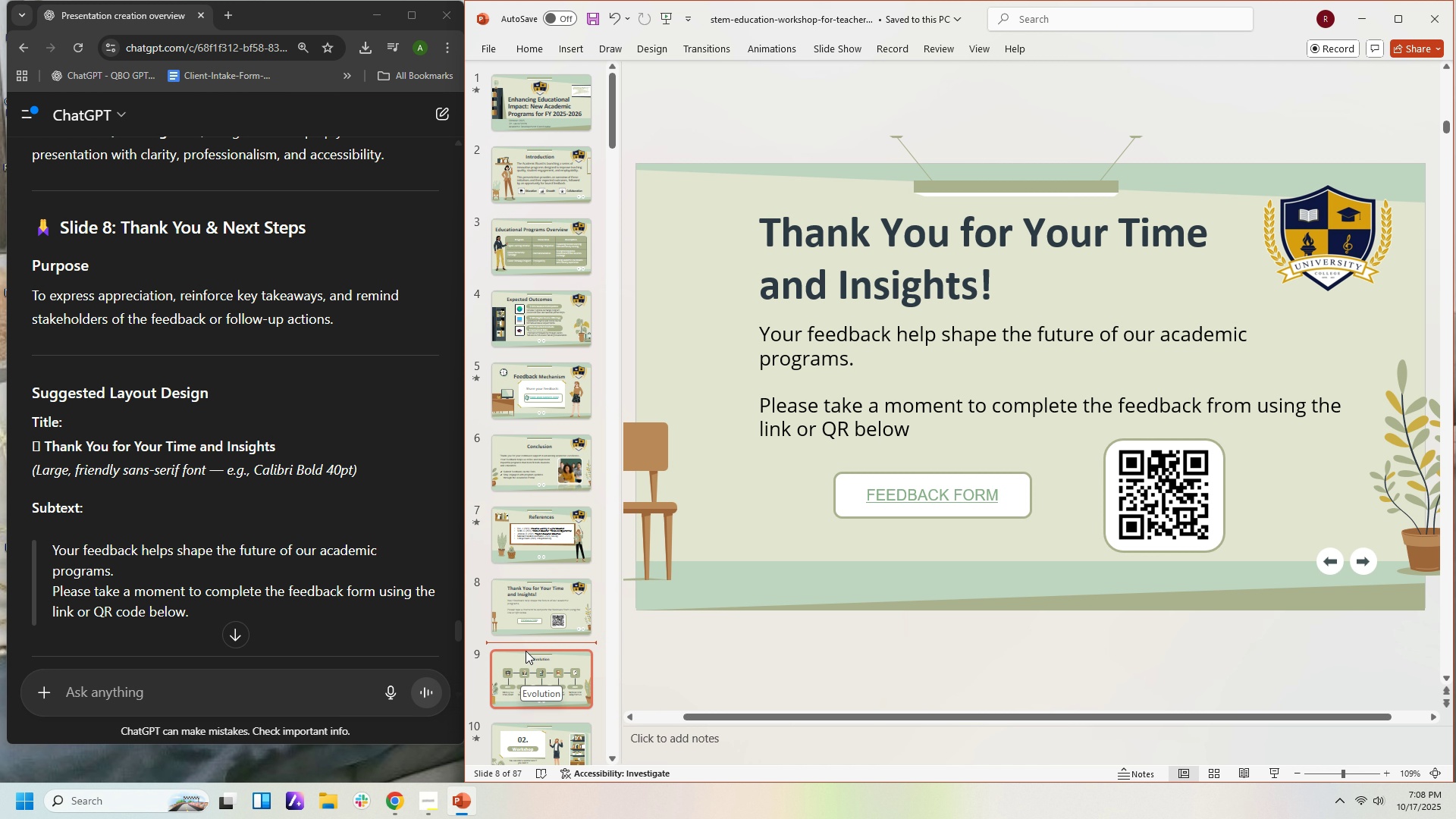 
wait(13.31)
 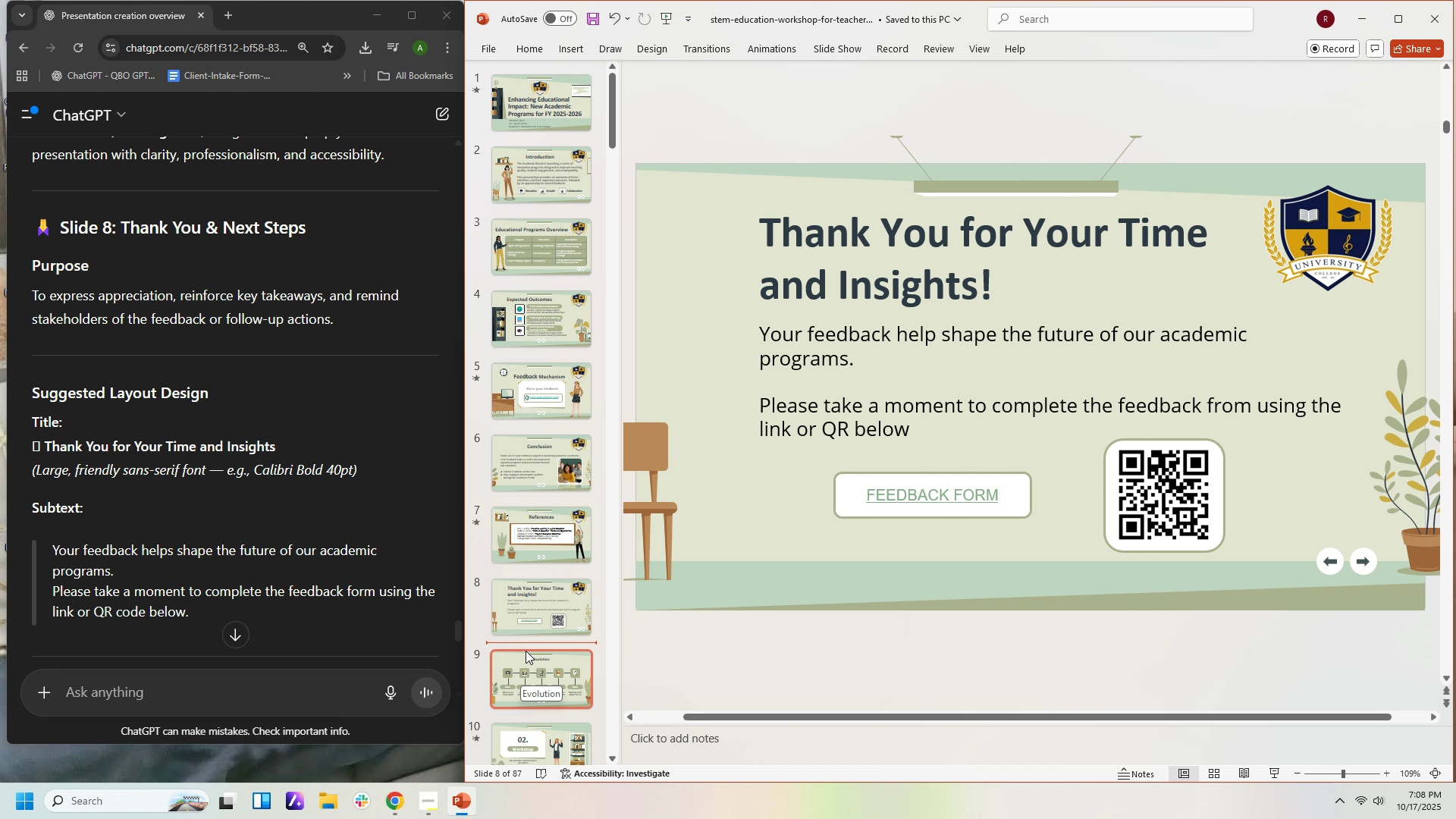 
left_click([582, 648])
 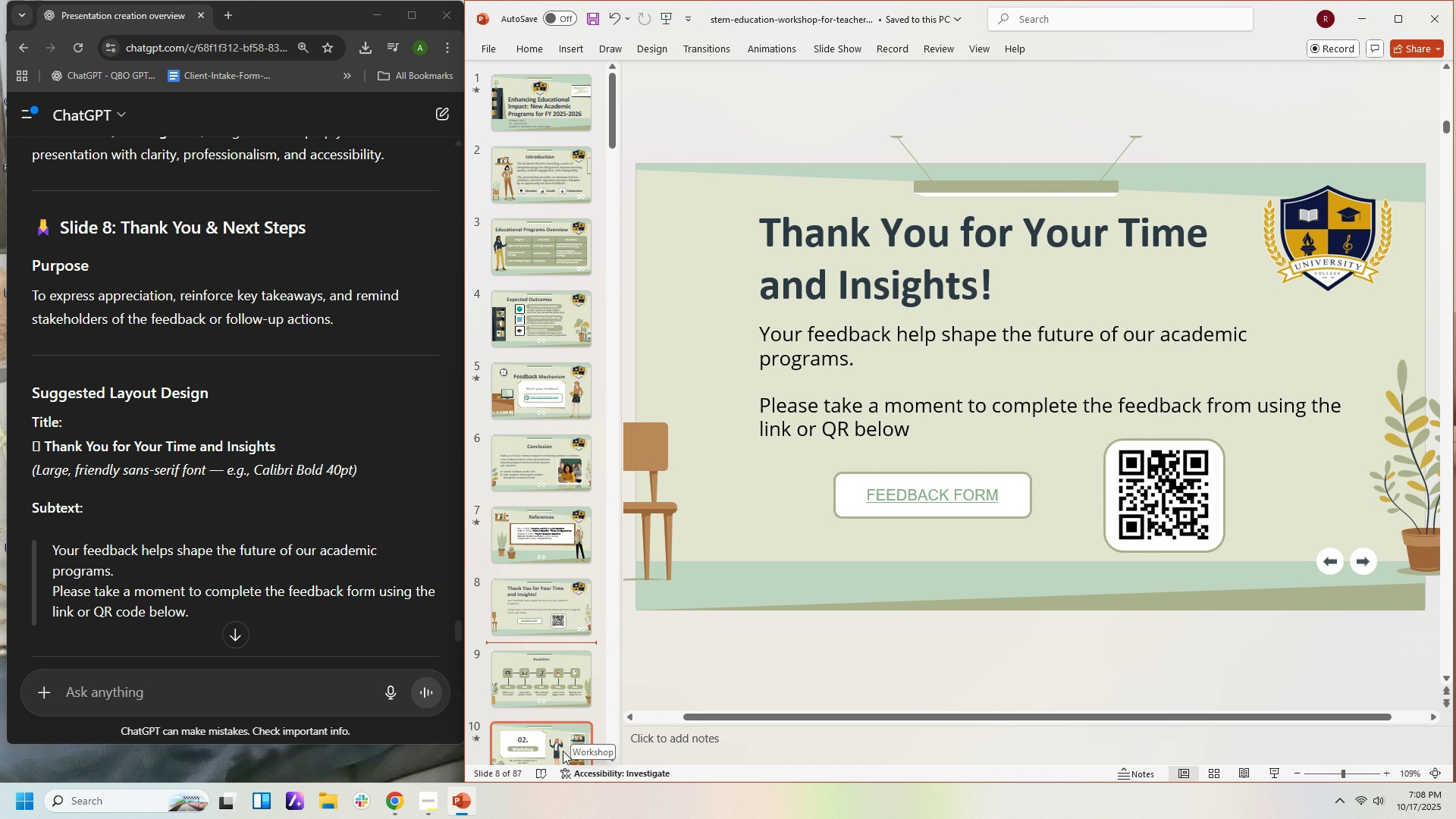 
left_click([569, 652])
 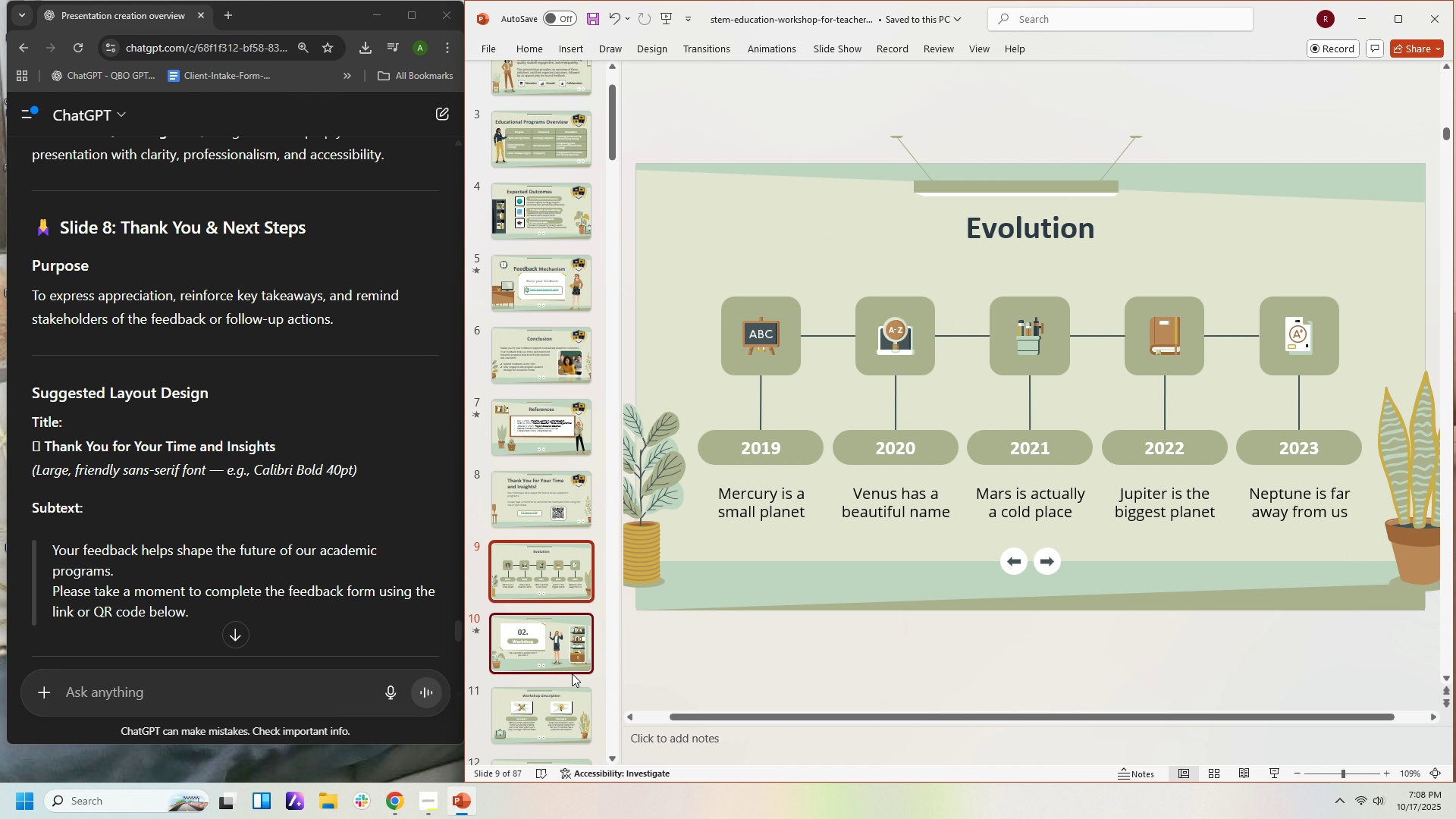 
hold_key(key=ShiftRight, duration=3.7)
 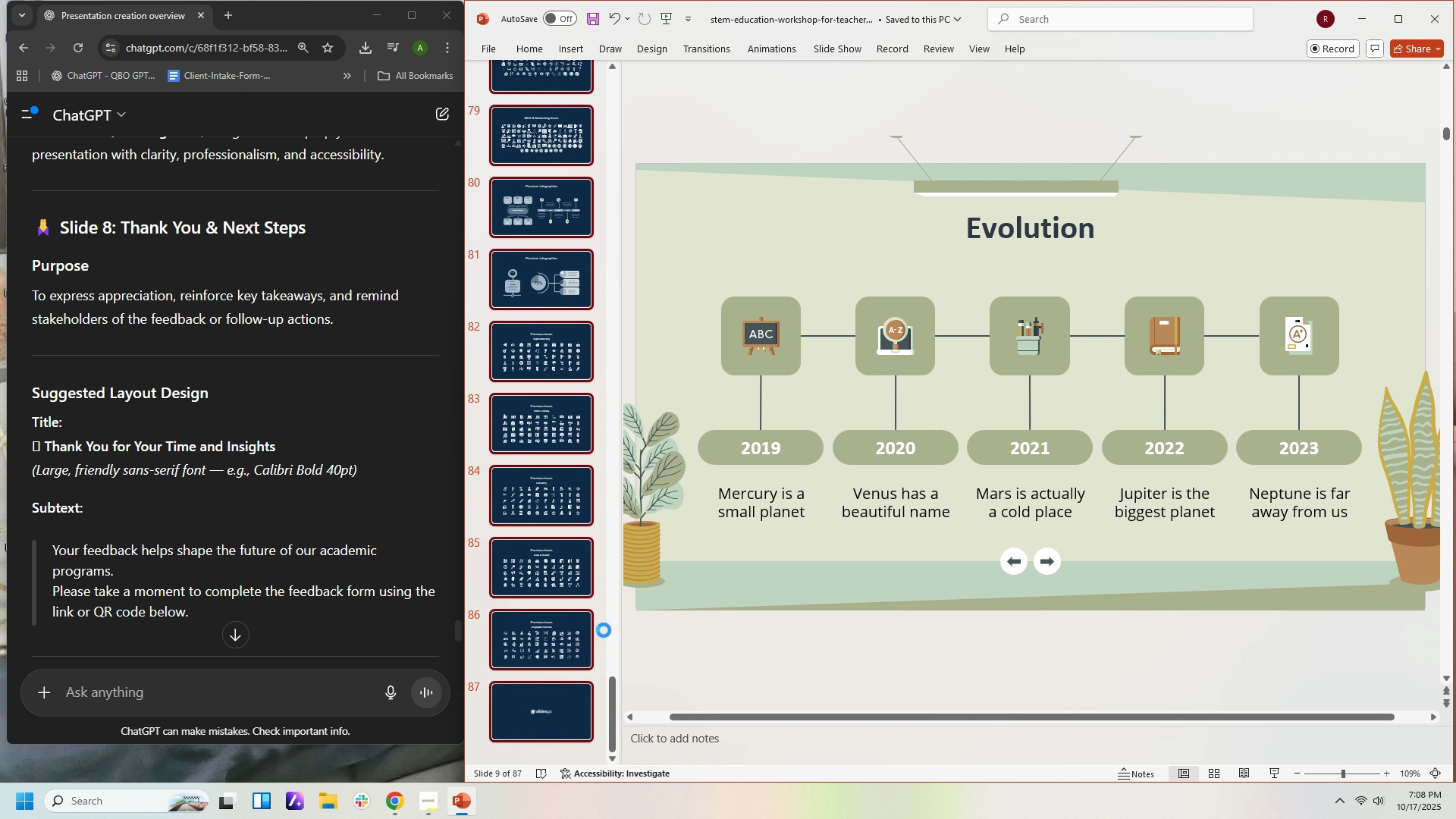 
hold_key(key=ArrowDown, duration=1.5)
 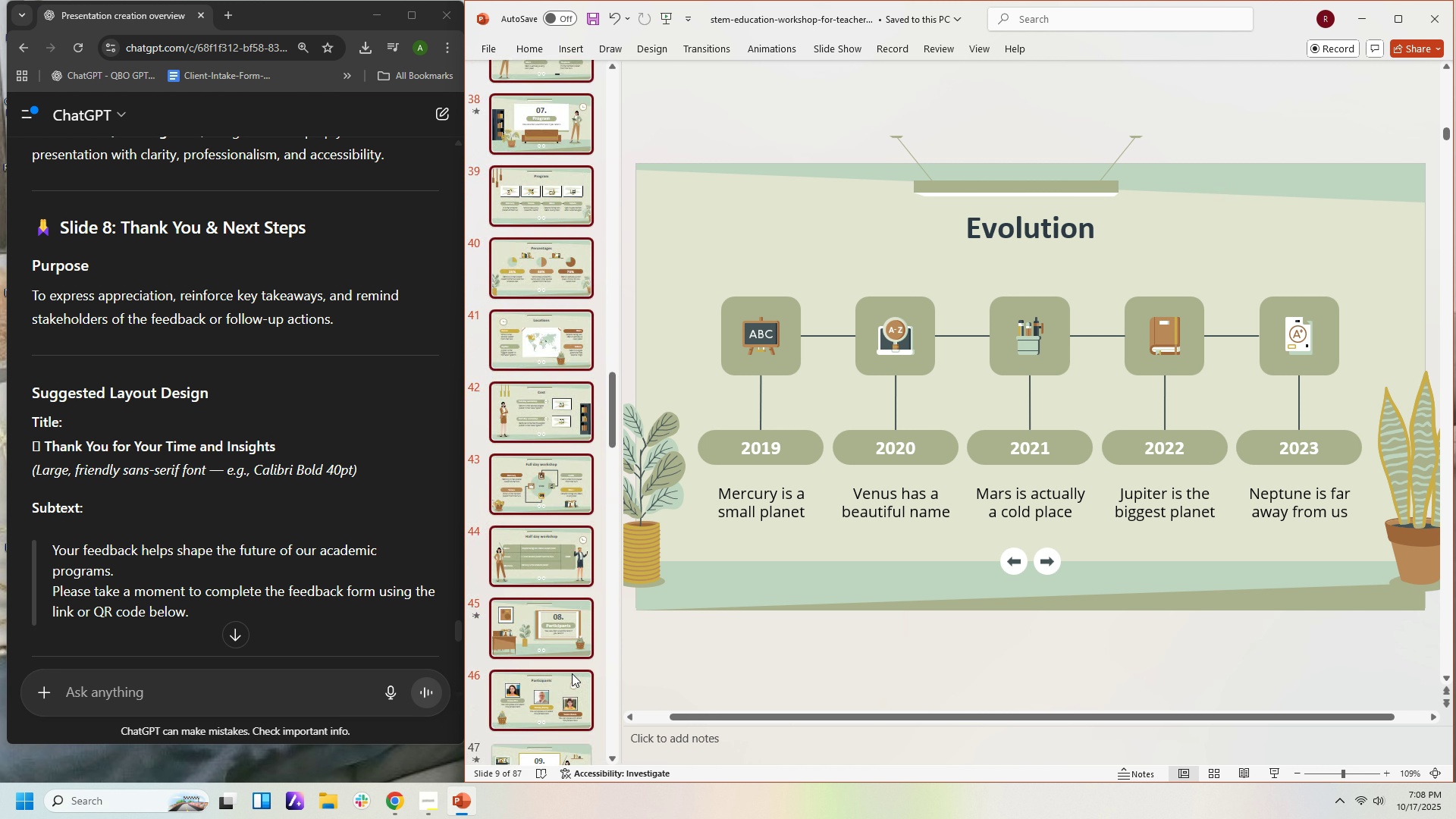 
hold_key(key=ArrowDown, duration=1.52)
 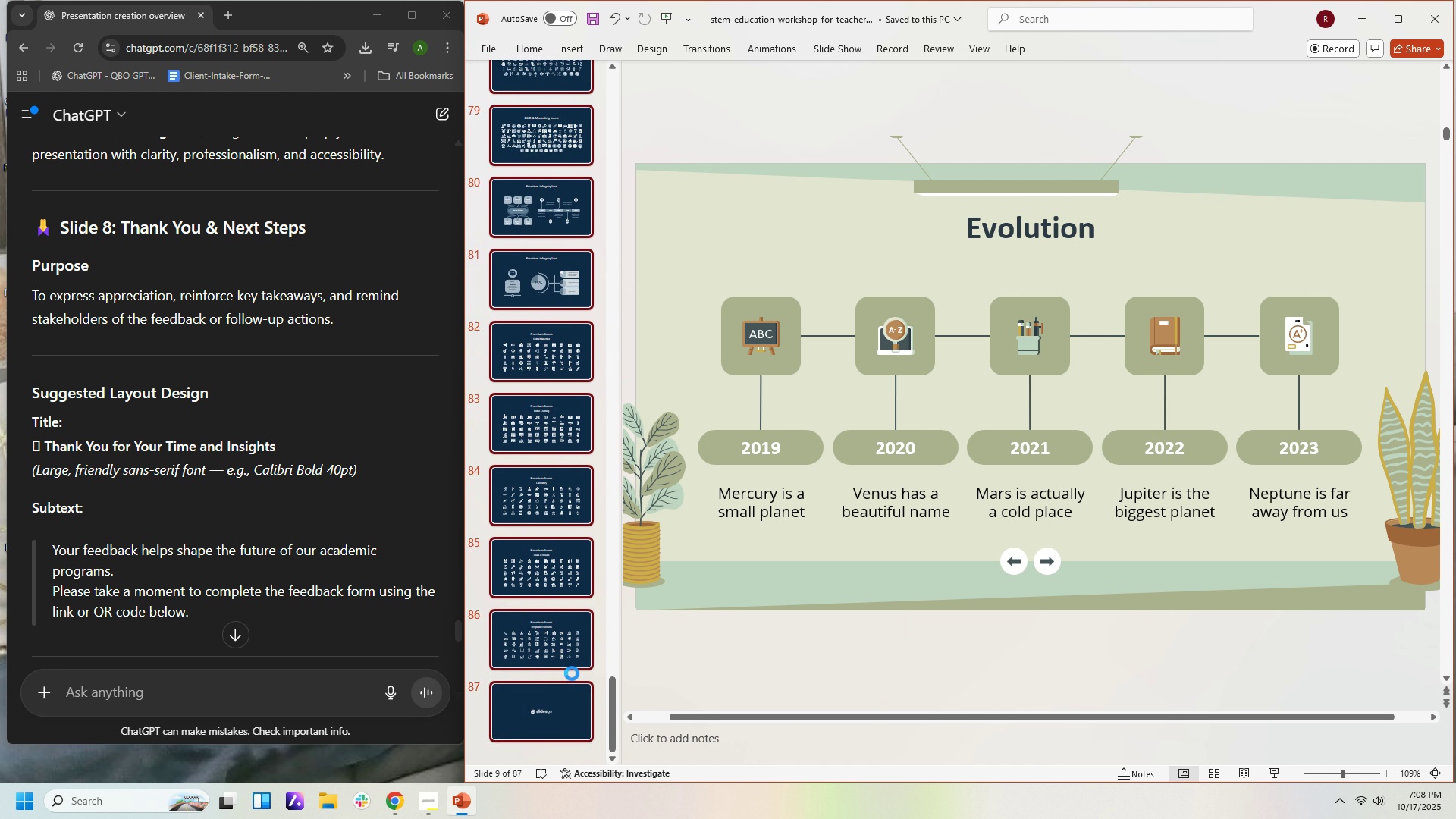 
hold_key(key=ArrowDown, duration=0.45)
 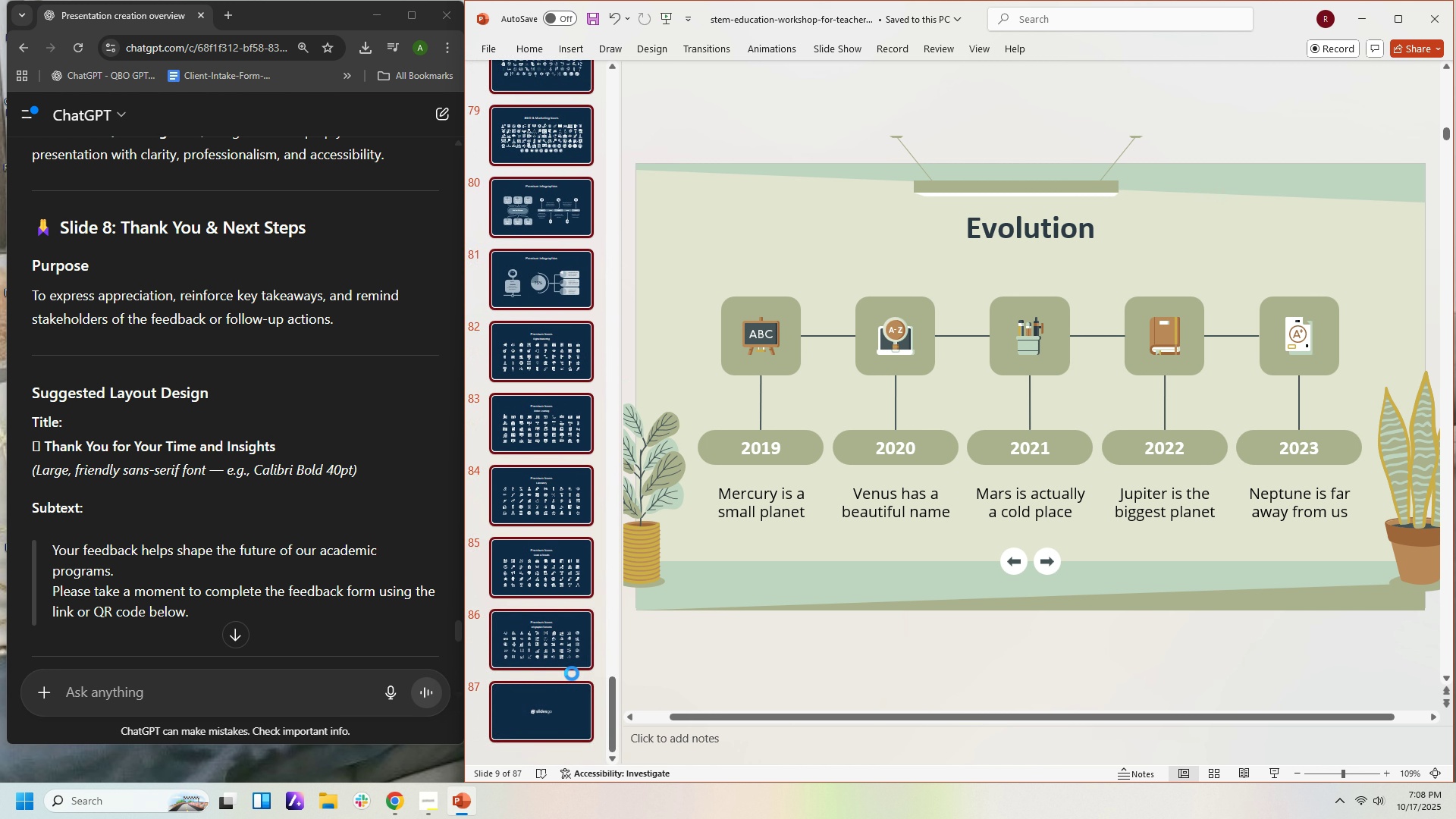 
key(Delete)
 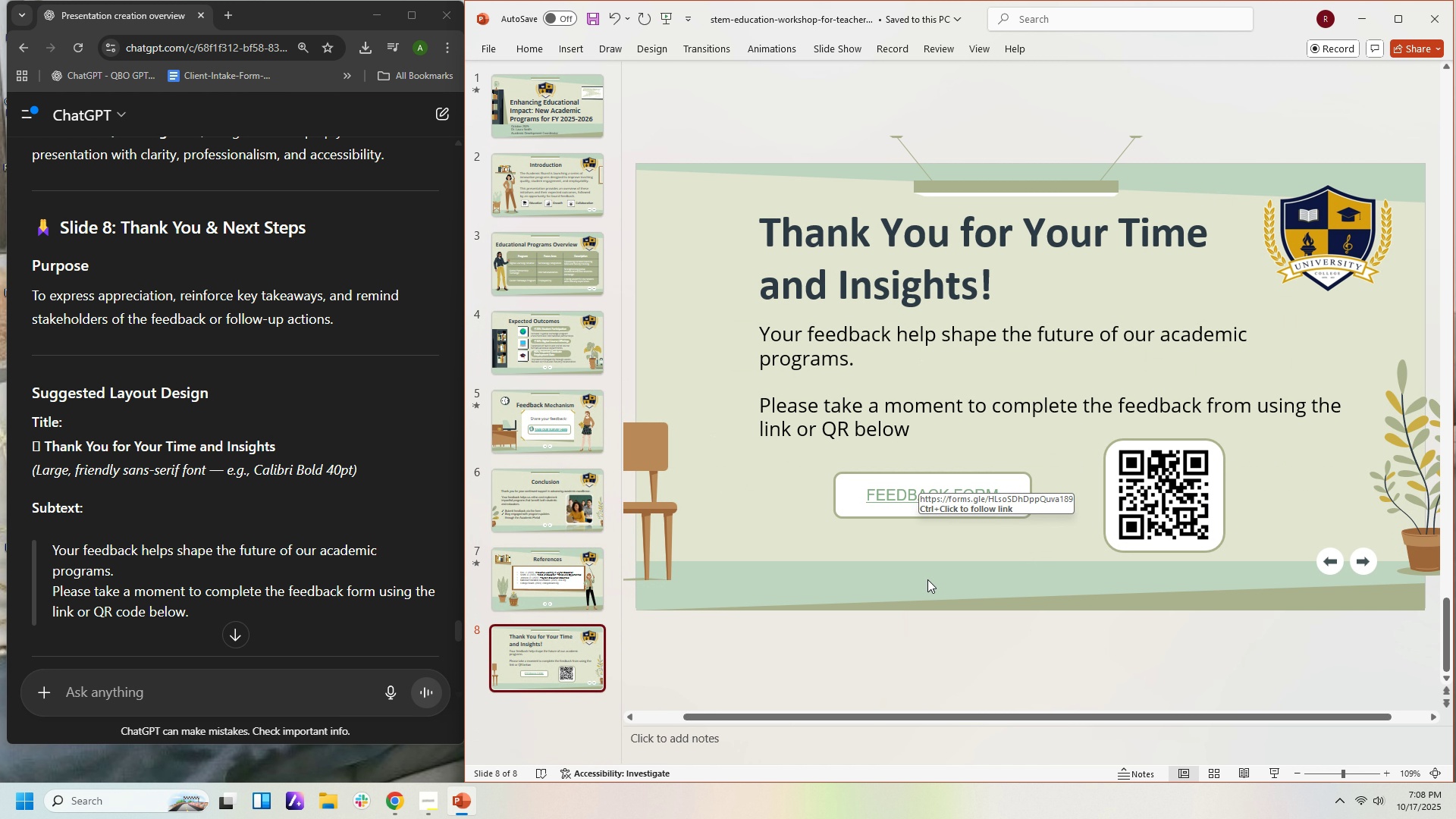 
left_click([1064, 670])
 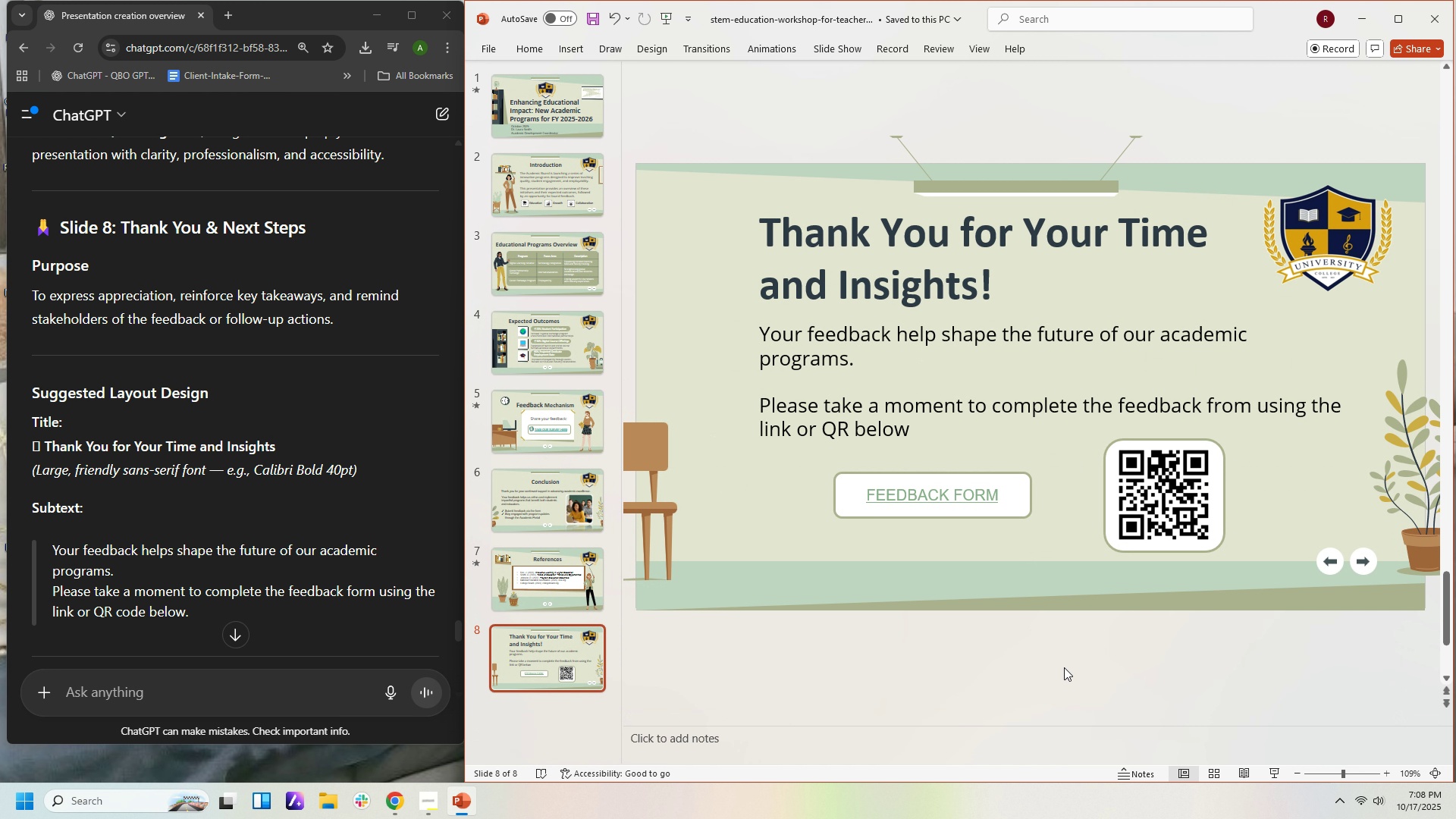 
scroll: coordinate [1061, 632], scroll_direction: up, amount: 12.0
 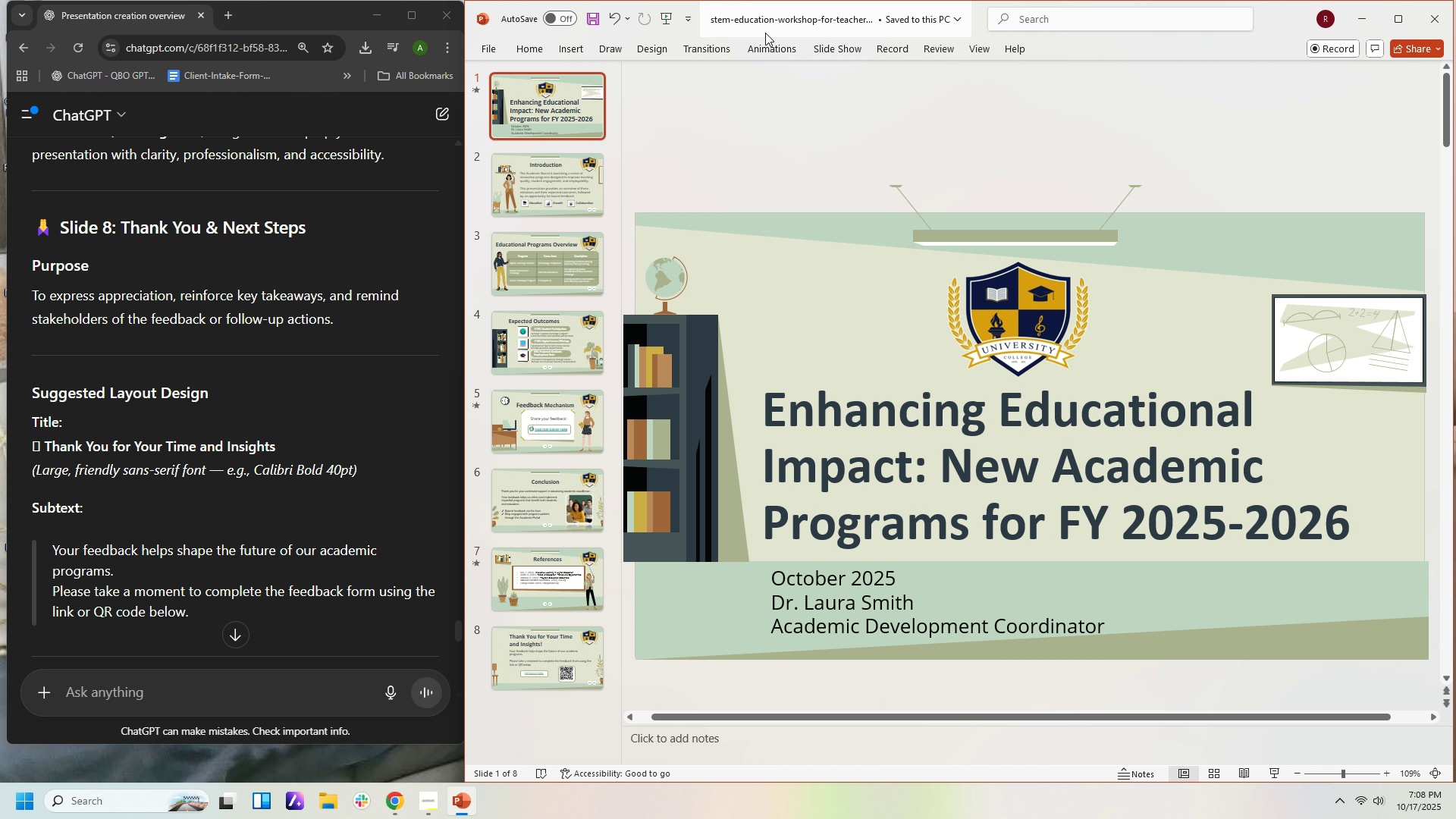 
left_click([954, 17])
 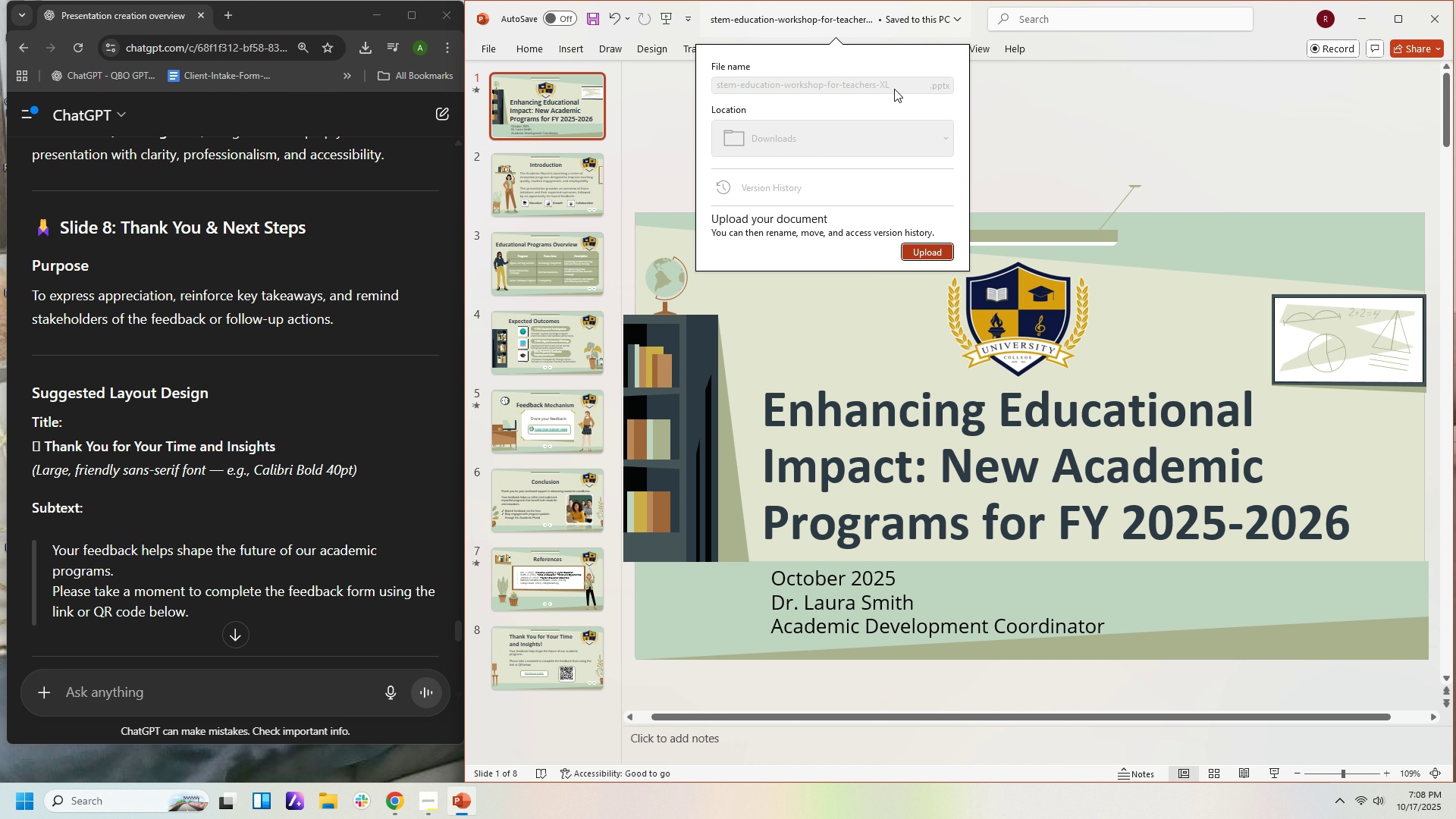 
double_click([893, 89])
 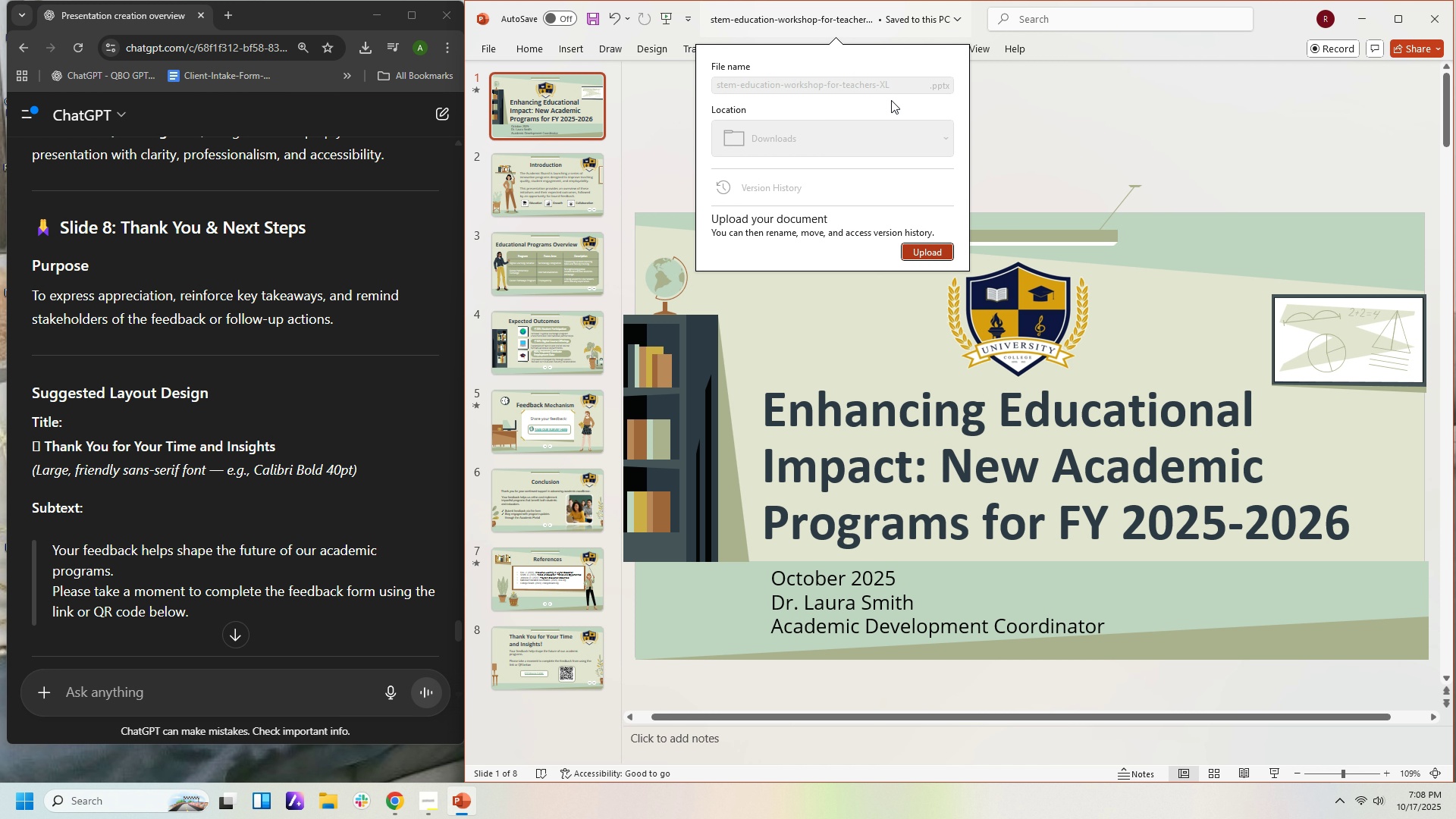 
triple_click([890, 86])
 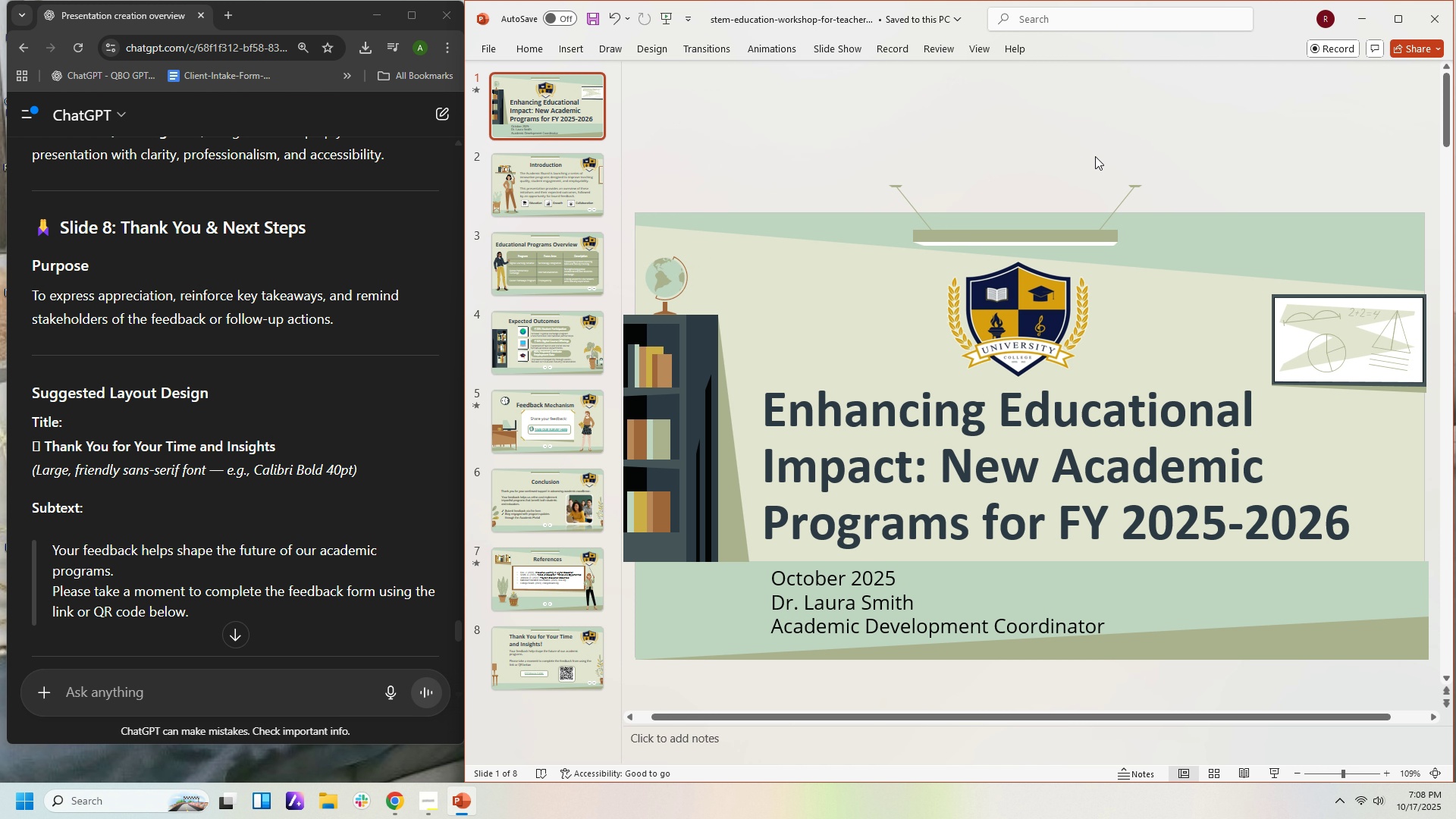 
left_click([1095, 156])
 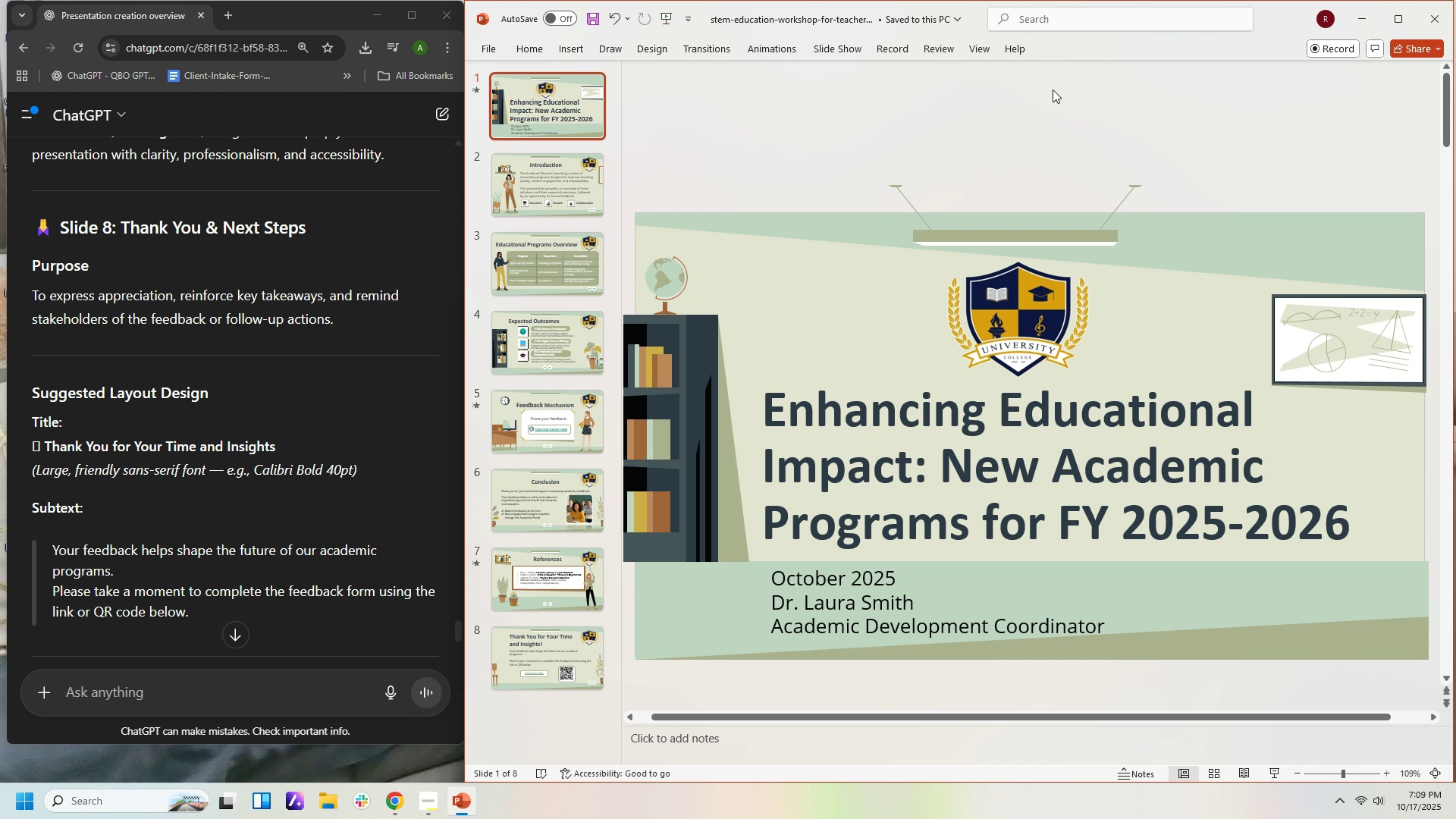 
wait(14.14)
 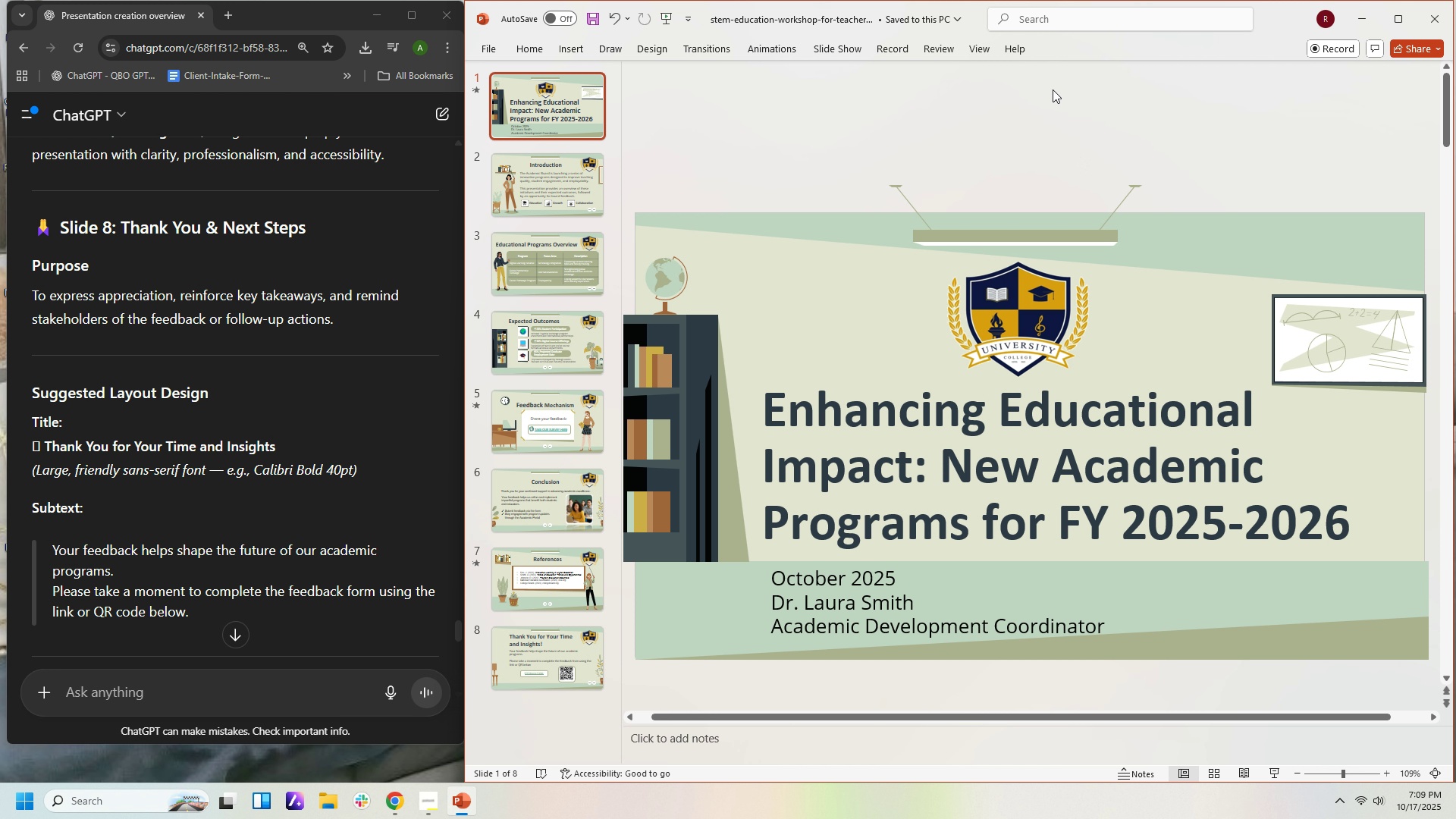 
scroll: coordinate [1307, 578], scroll_direction: down, amount: 3.0
 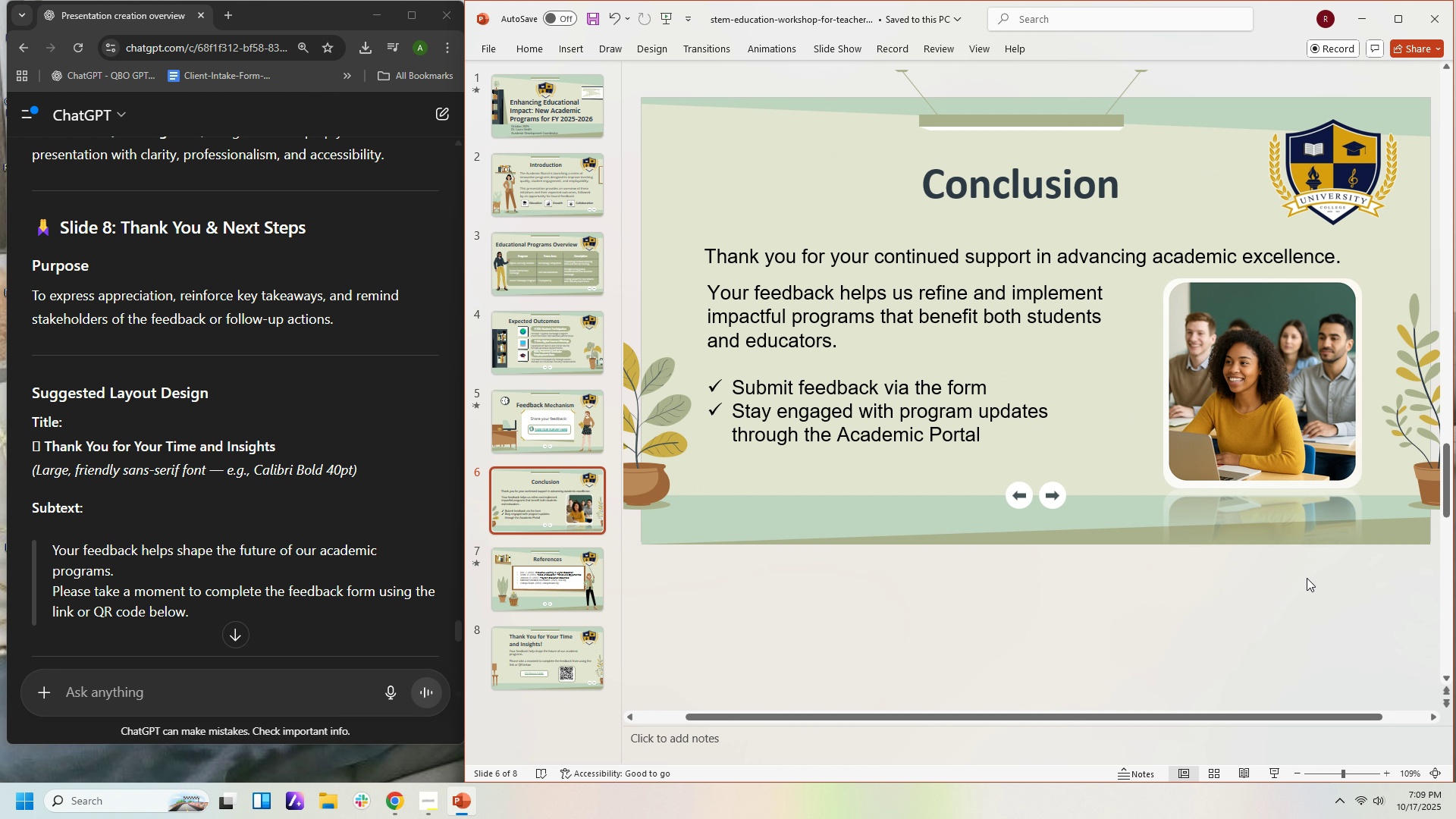 
scroll: coordinate [1307, 579], scroll_direction: up, amount: 1.0
 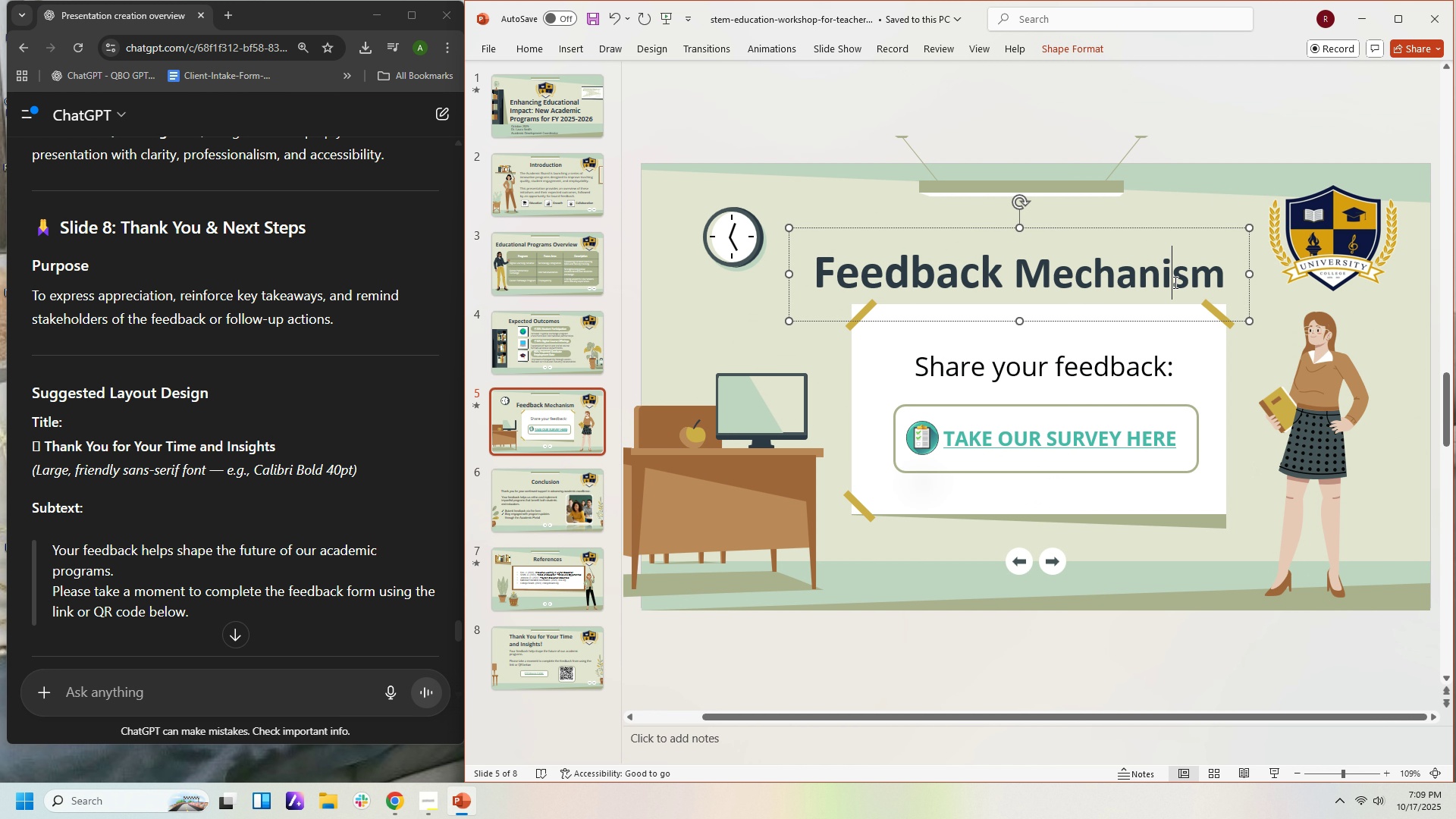 
left_click([1174, 282])
 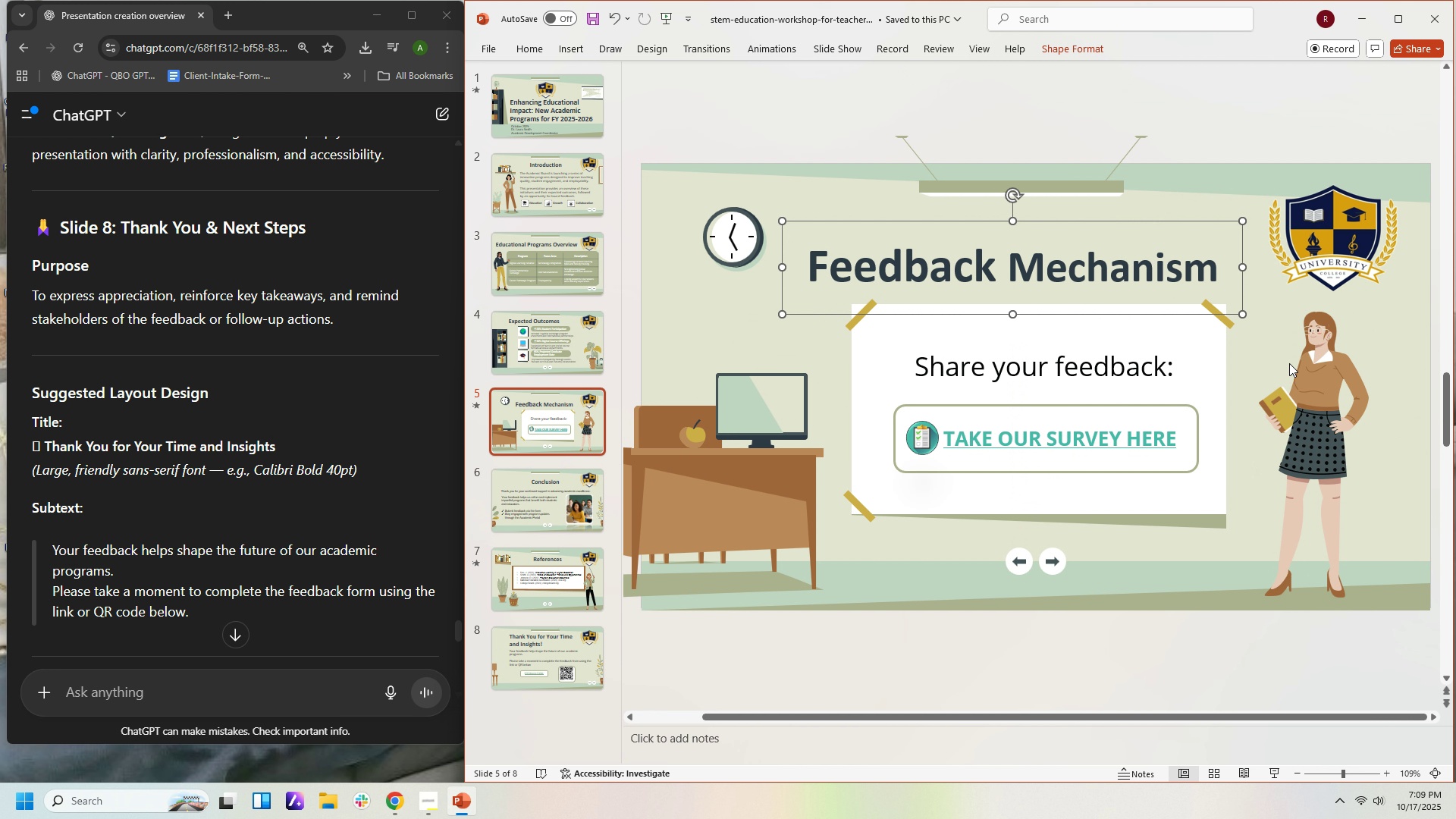 
wait(6.29)
 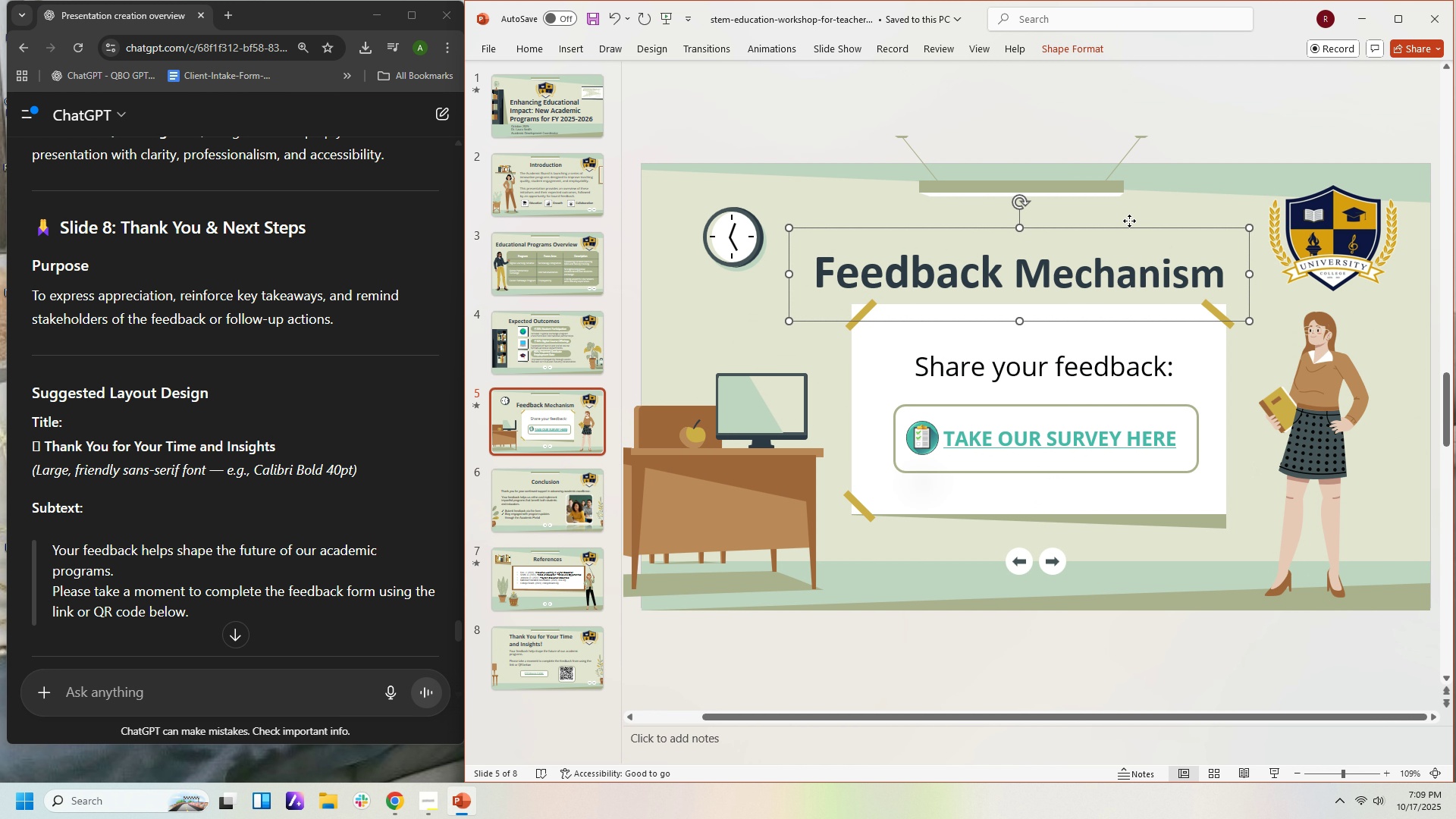 
left_click([1417, 577])
 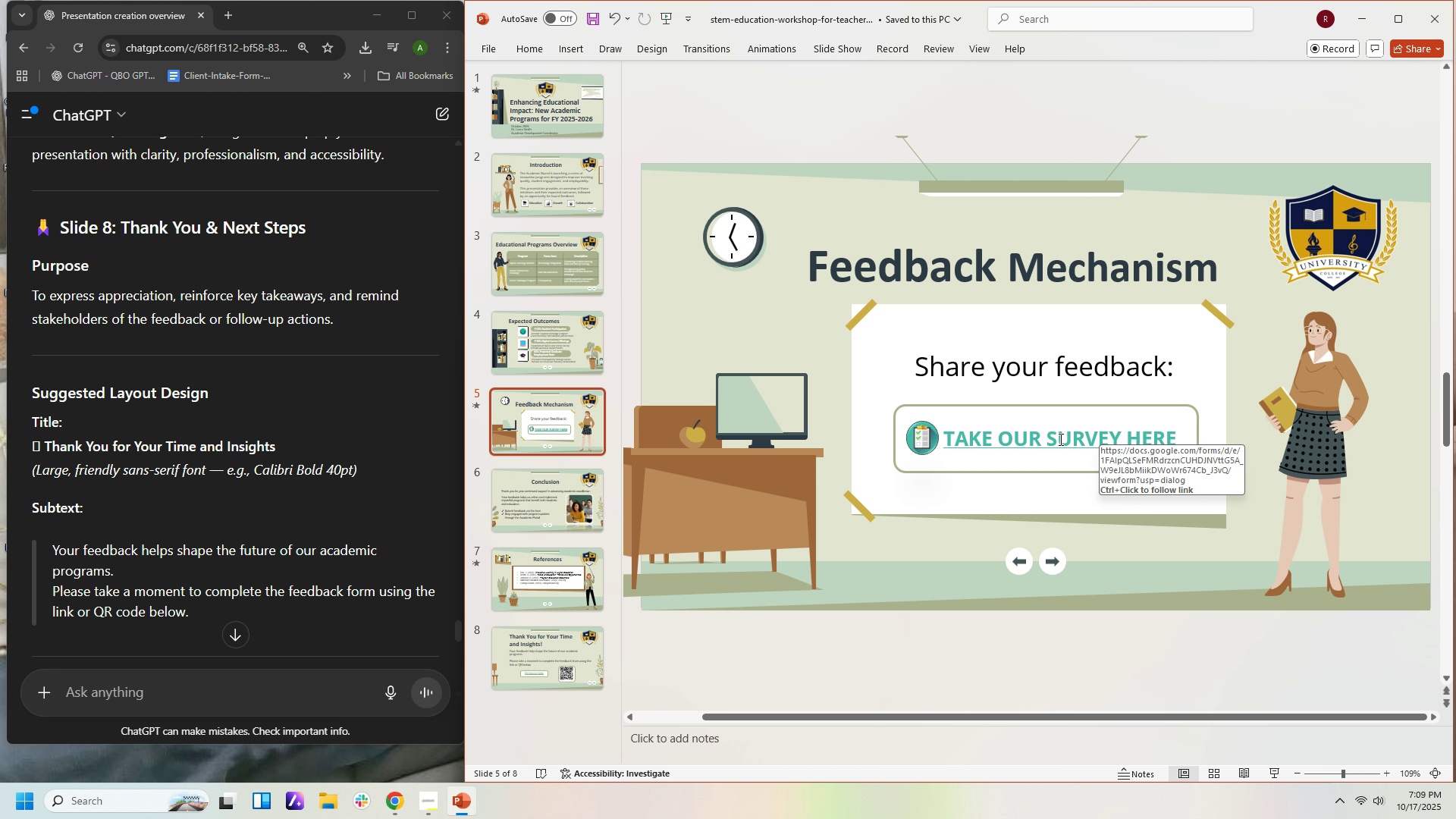 
hold_key(key=ControlLeft, duration=0.68)
 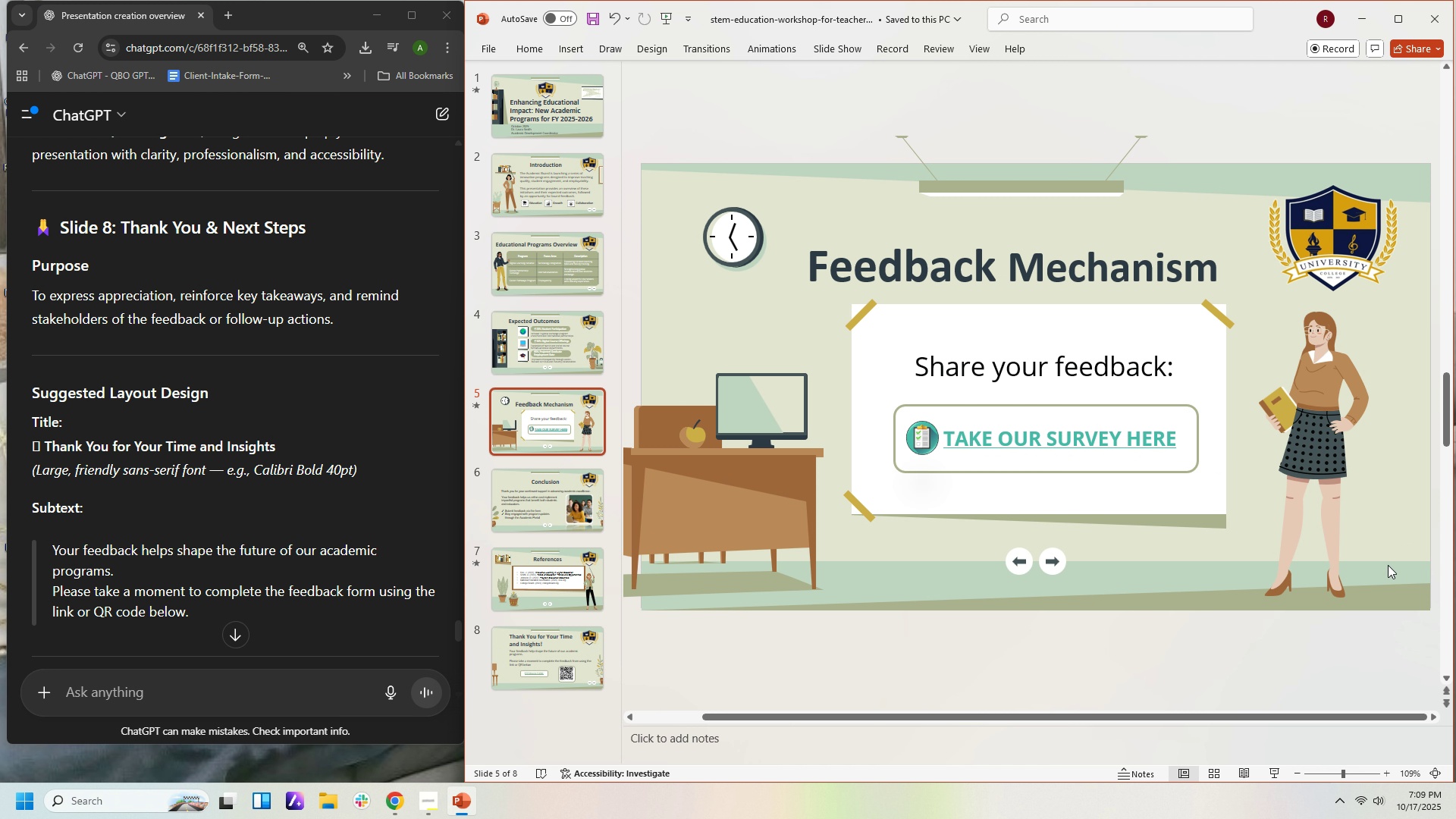 
scroll: coordinate [1379, 572], scroll_direction: down, amount: 1.0
 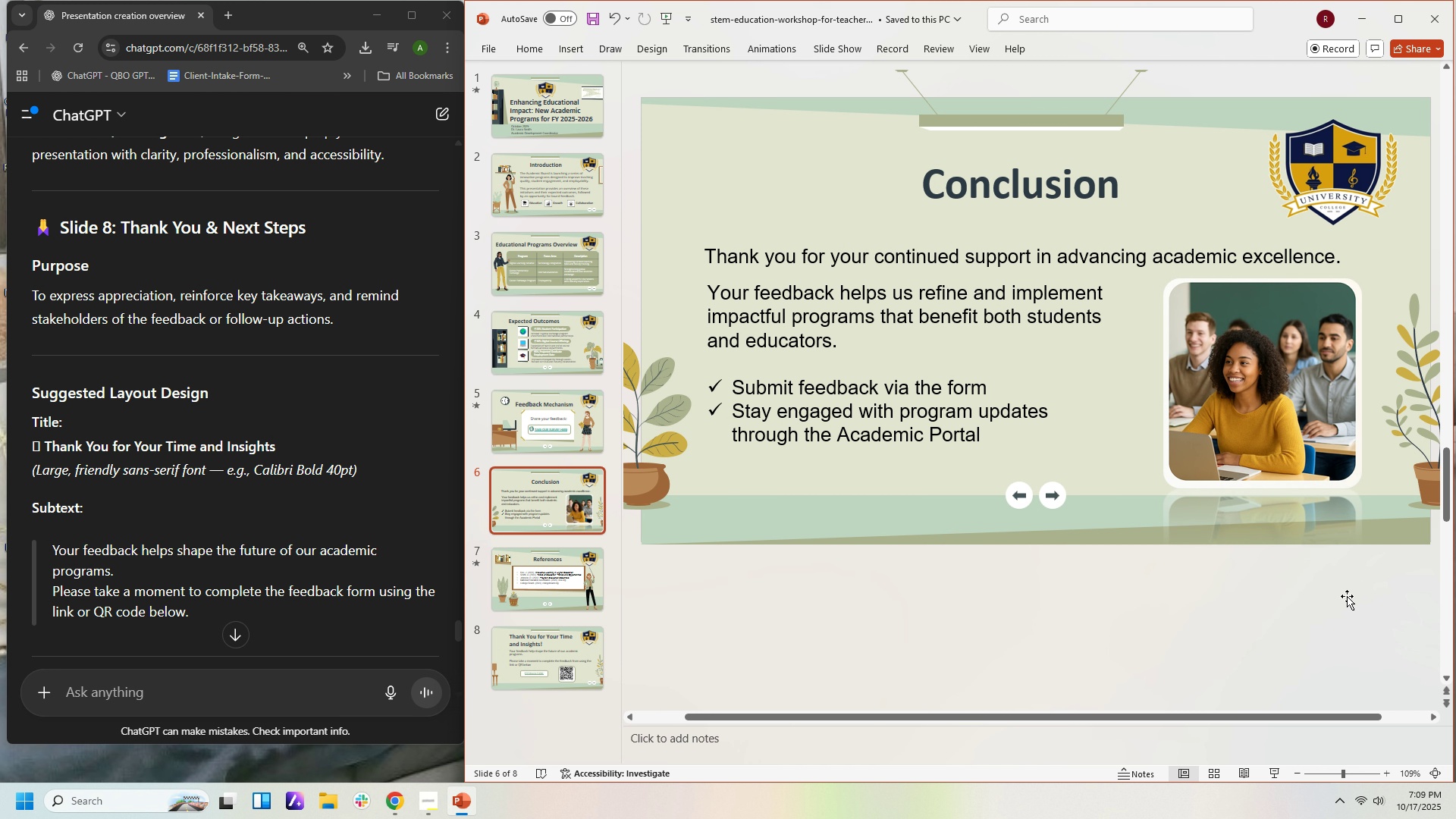 
wait(10.85)
 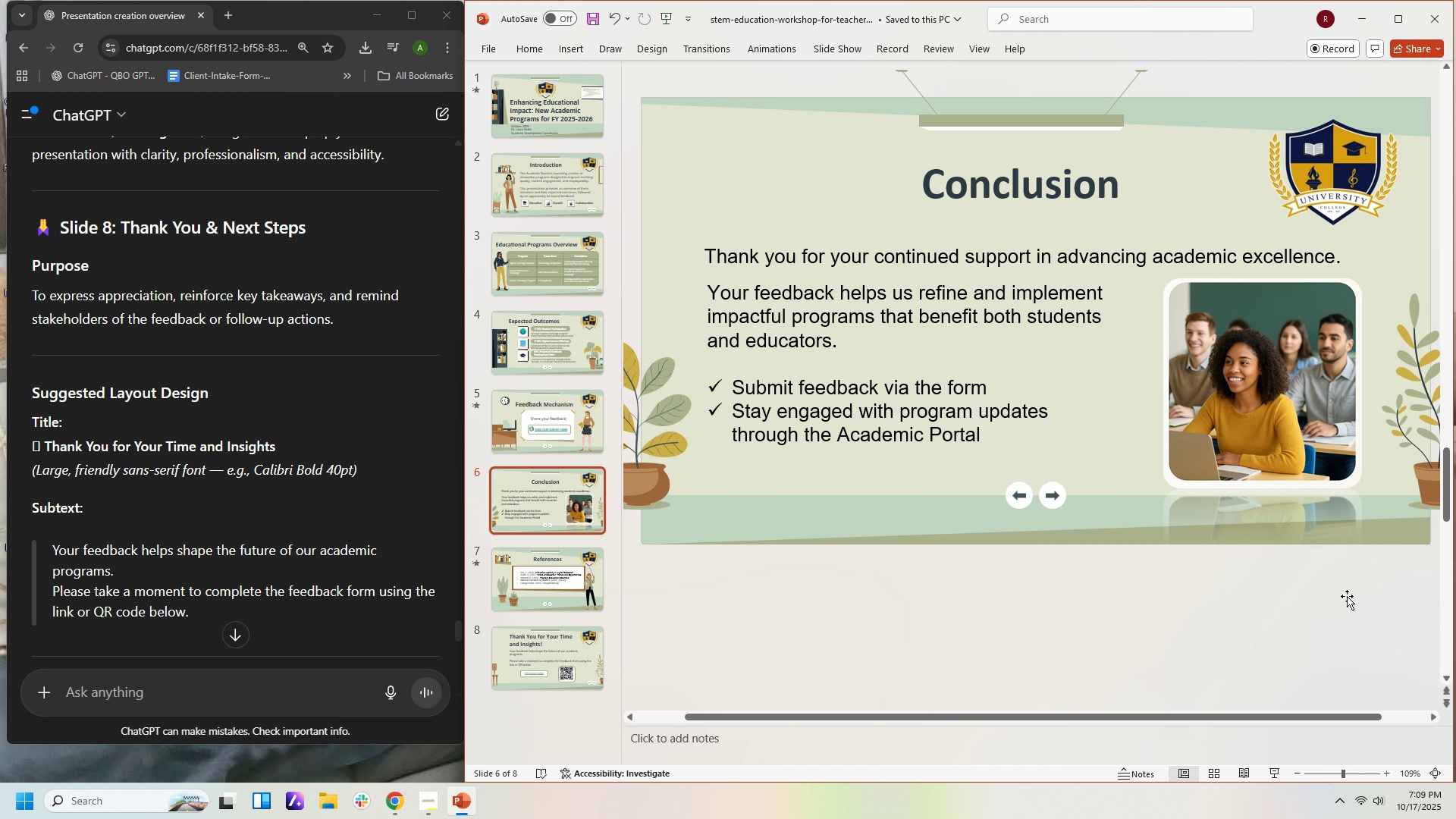 
scroll: coordinate [1345, 601], scroll_direction: down, amount: 1.0
 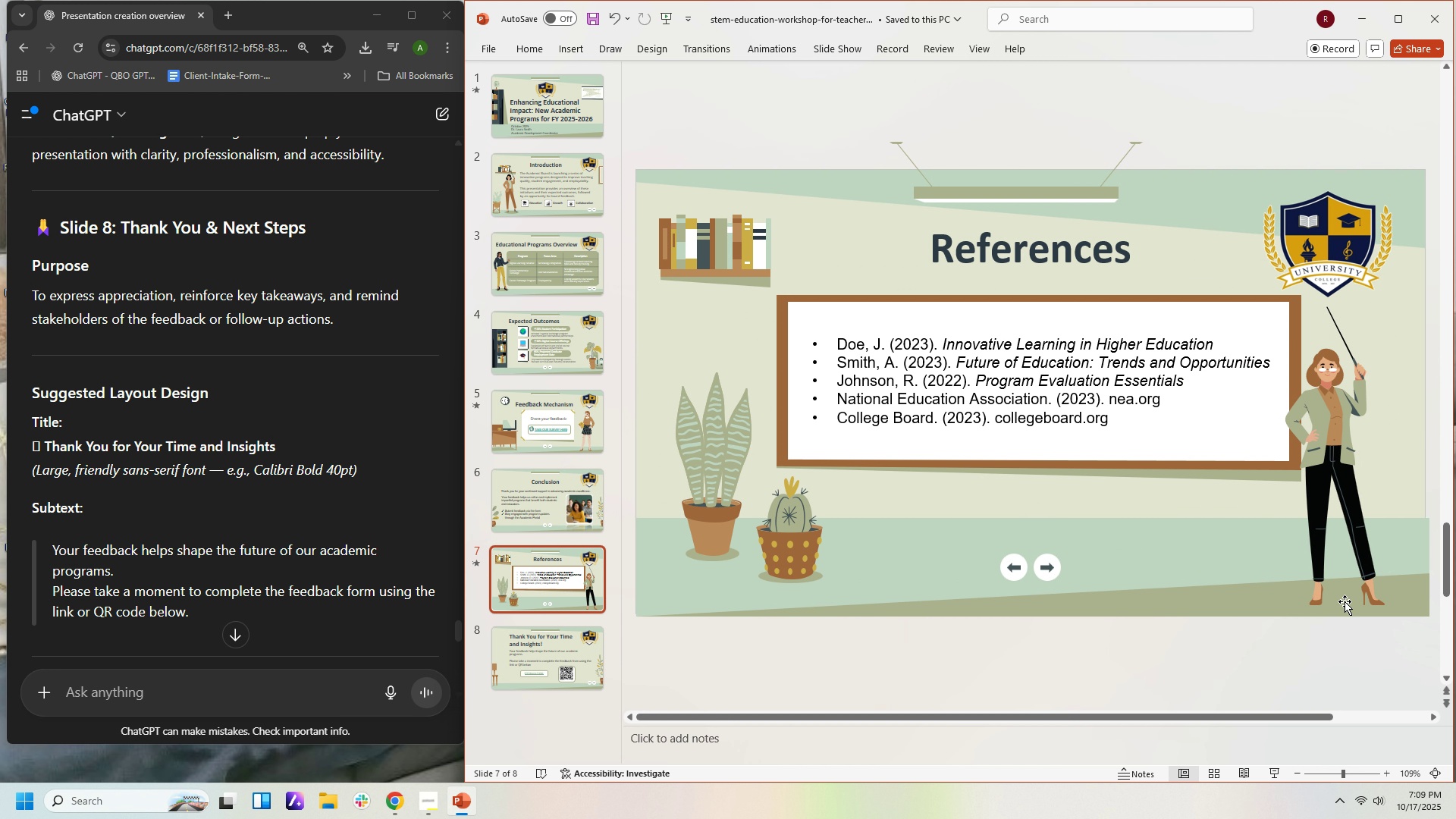 
scroll: coordinate [1345, 601], scroll_direction: up, amount: 1.0
 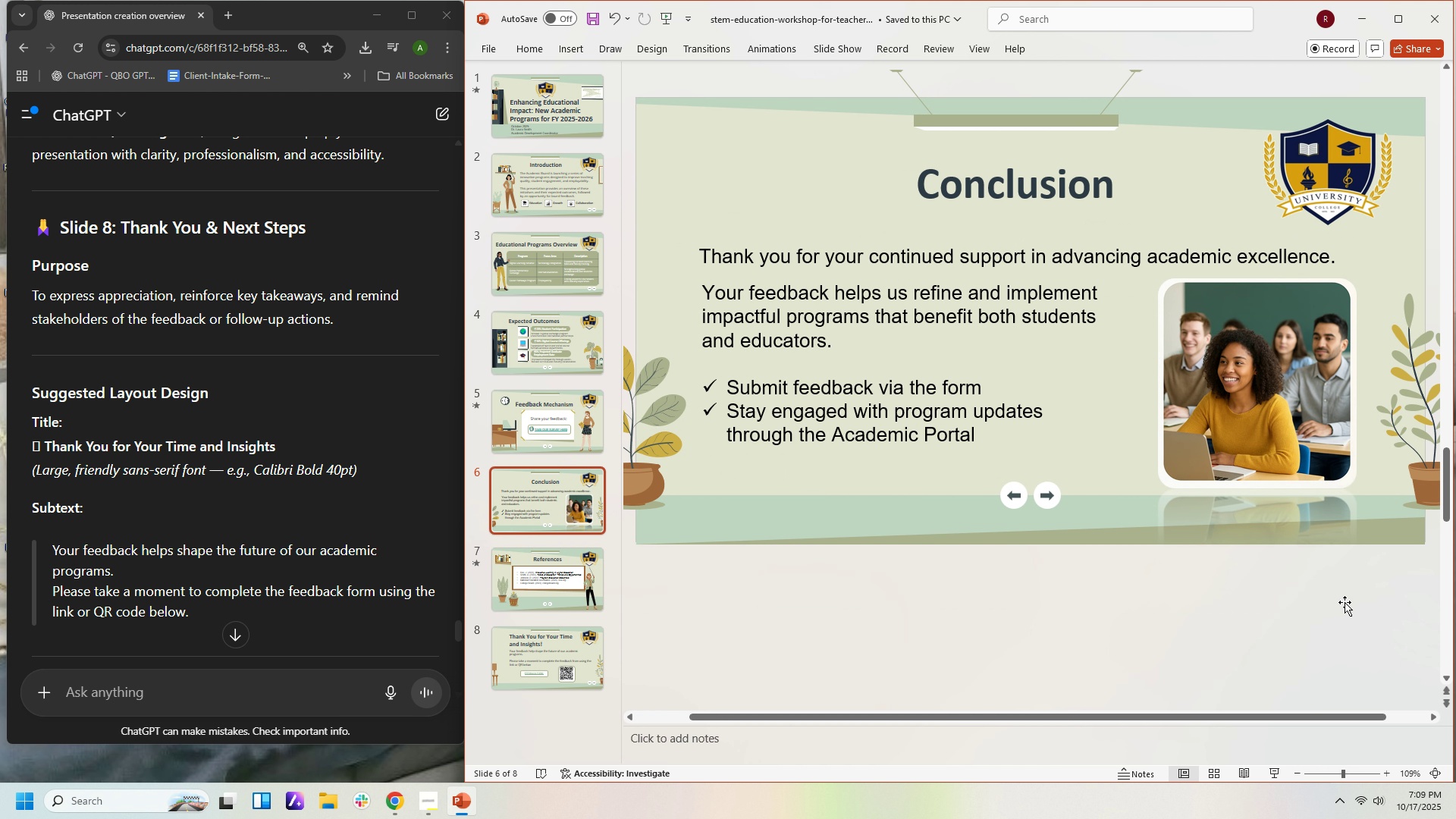 
scroll: coordinate [1345, 603], scroll_direction: down, amount: 2.0
 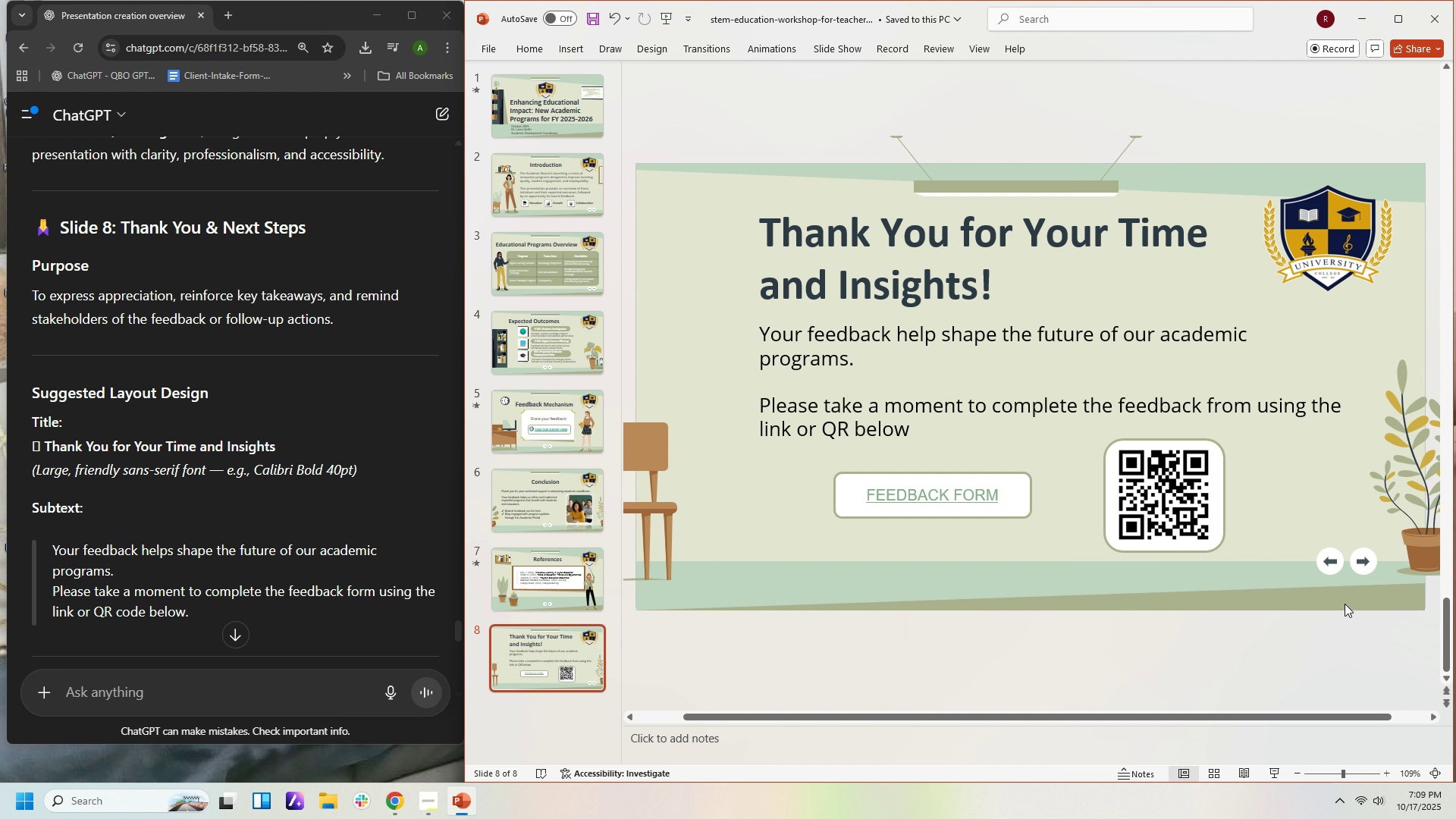 
scroll: coordinate [1345, 606], scroll_direction: up, amount: 8.0
 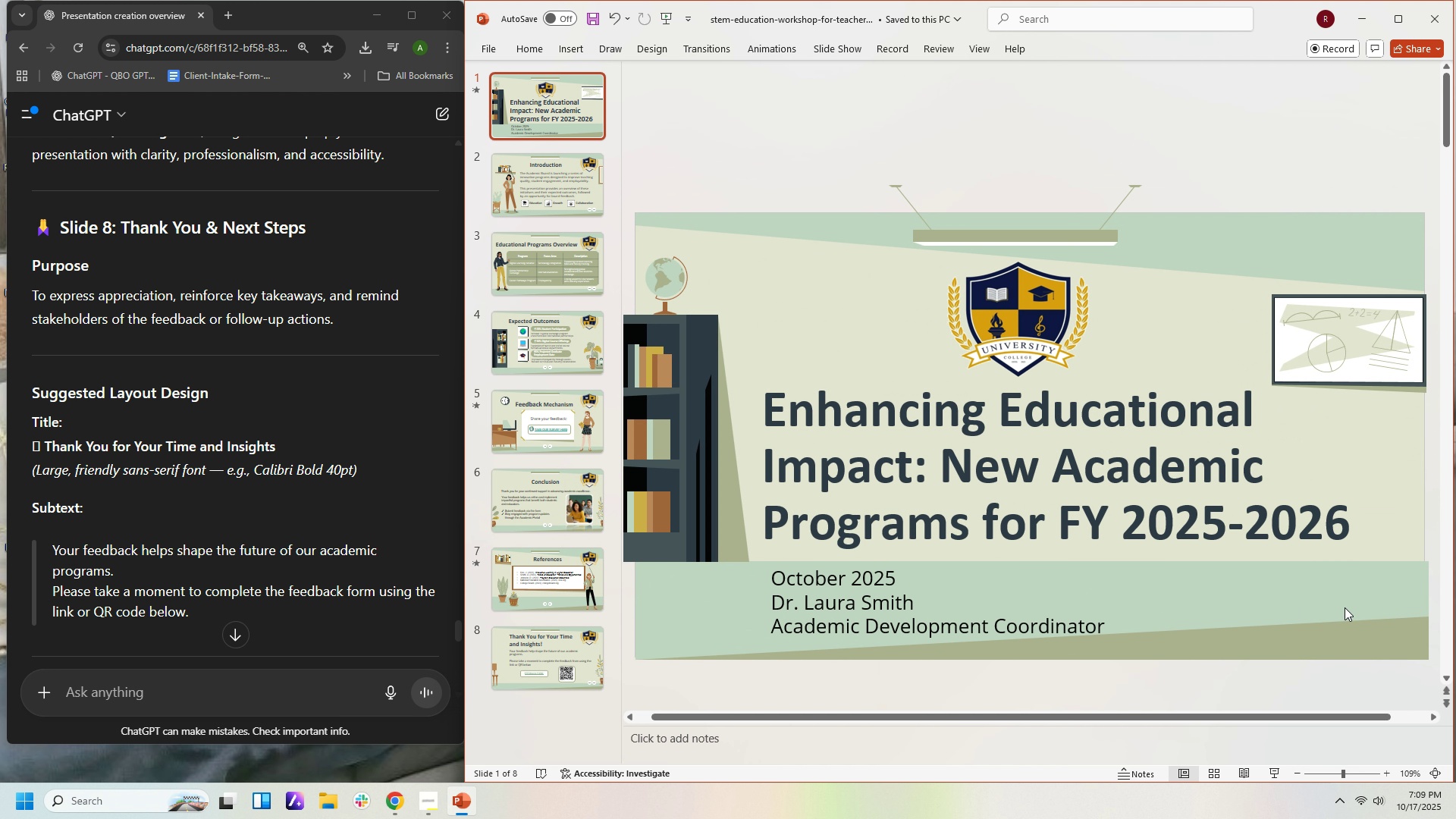 
scroll: coordinate [1345, 607], scroll_direction: down, amount: 10.0
 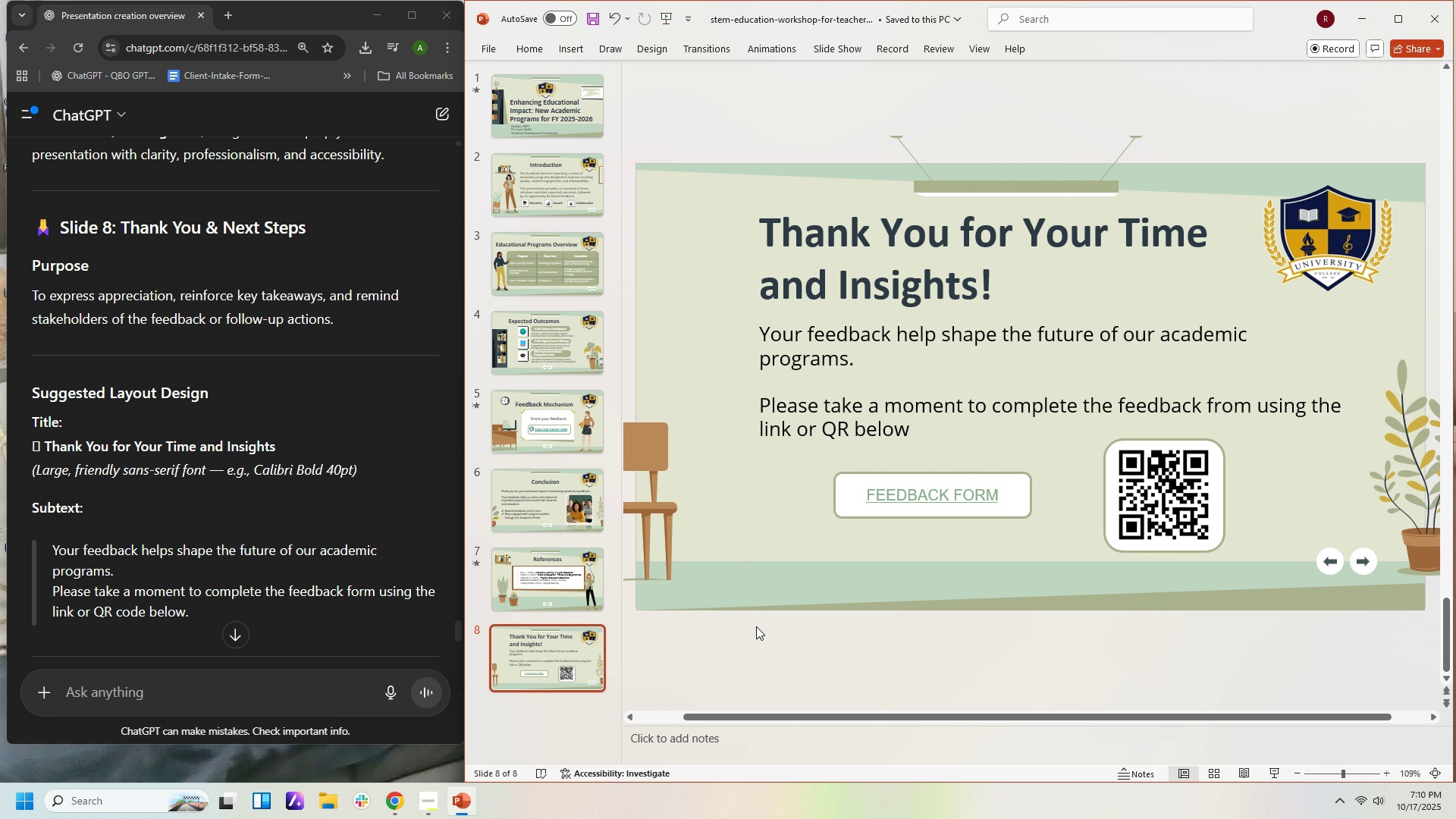 
wait(54.14)
 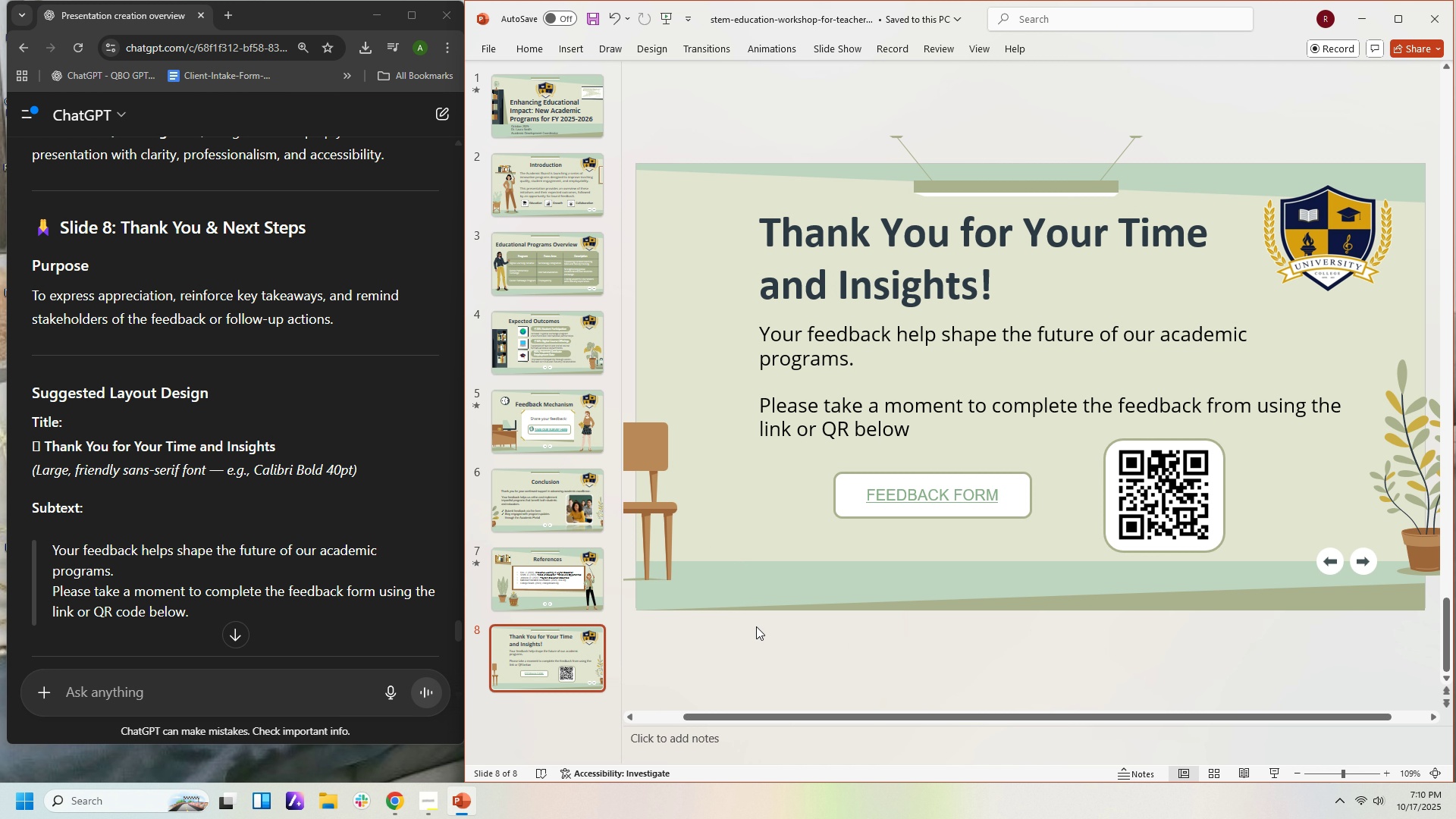 
left_click([801, 657])
 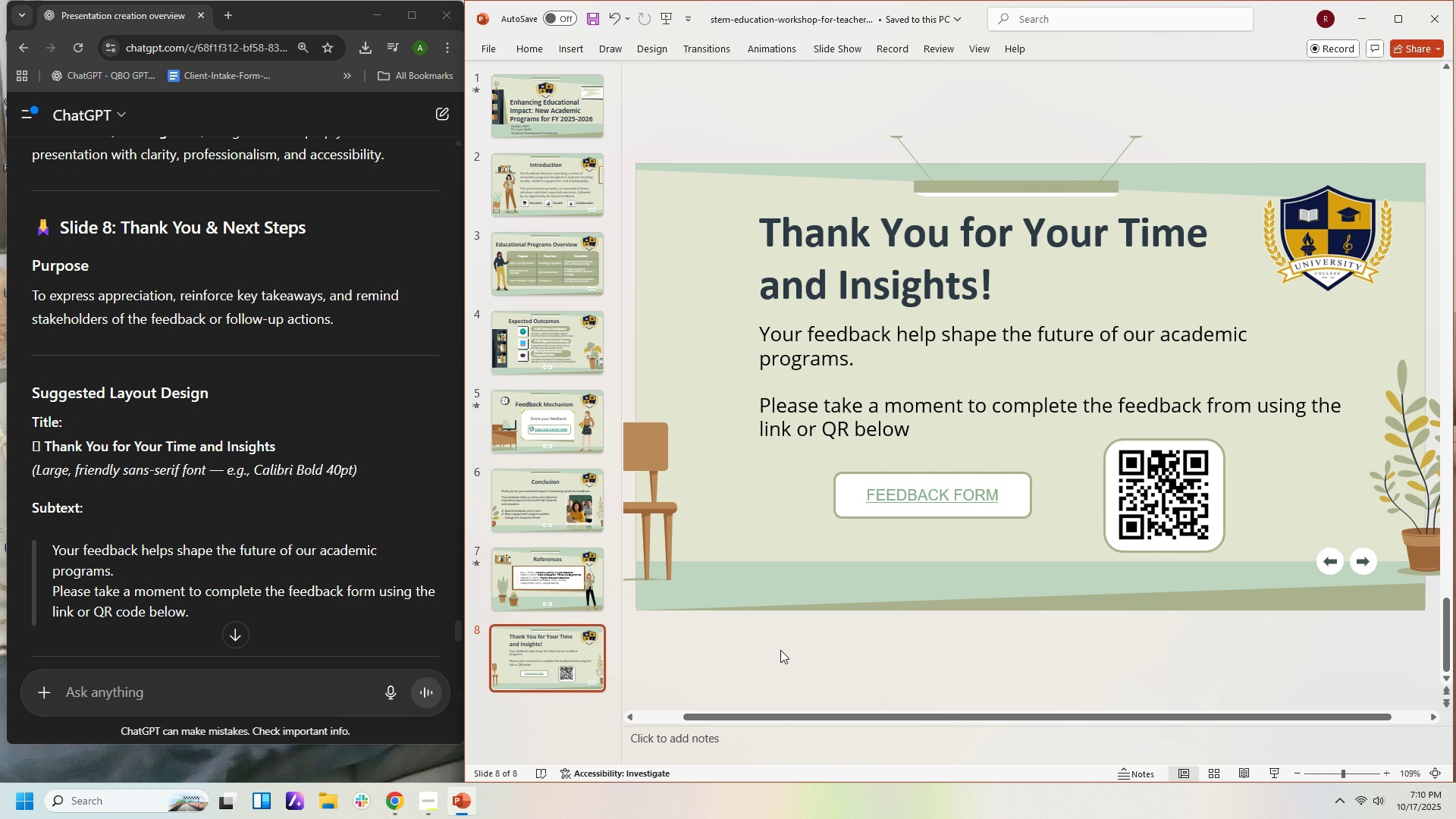 
wait(7.19)
 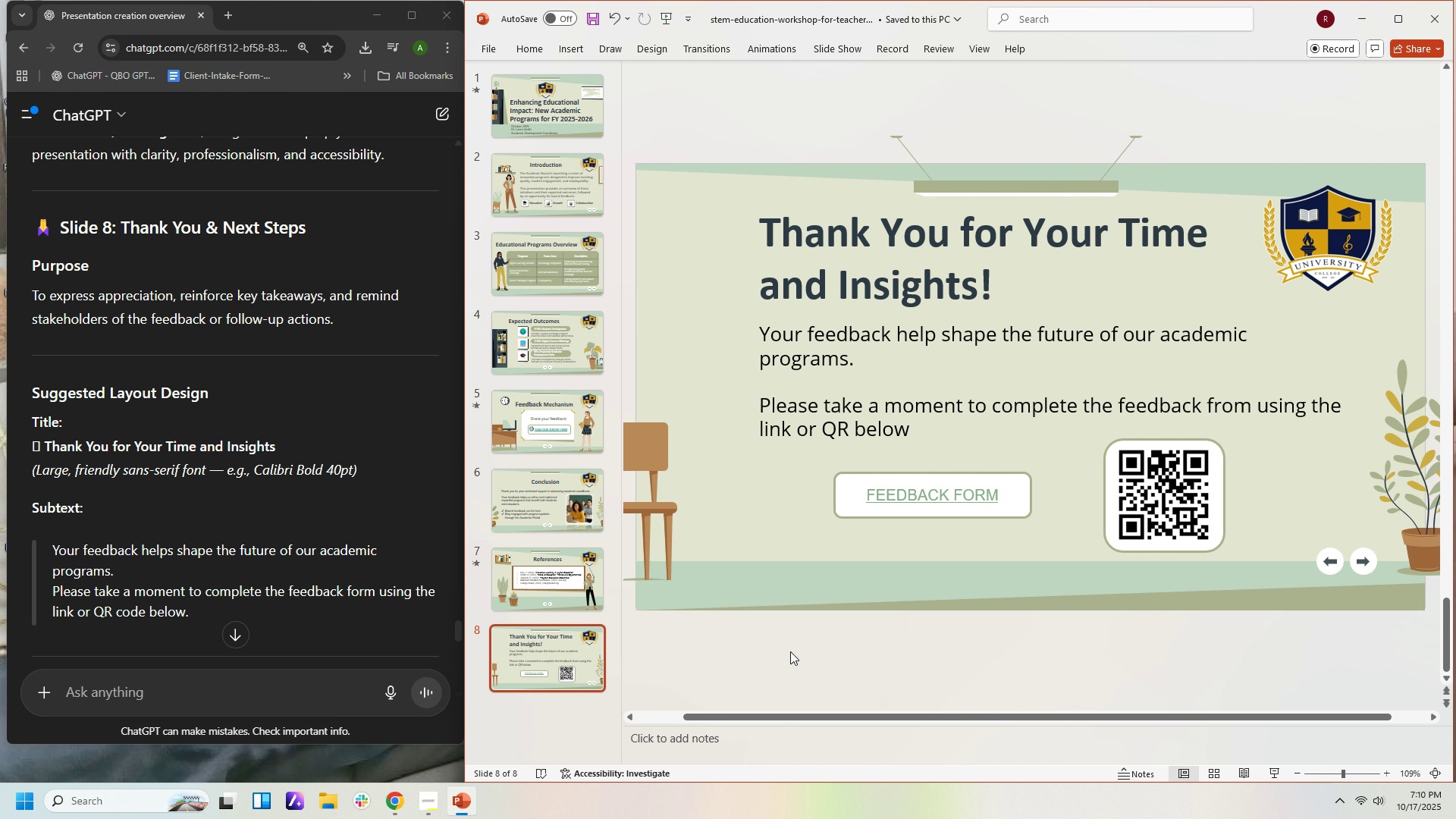 
left_click([776, 654])
 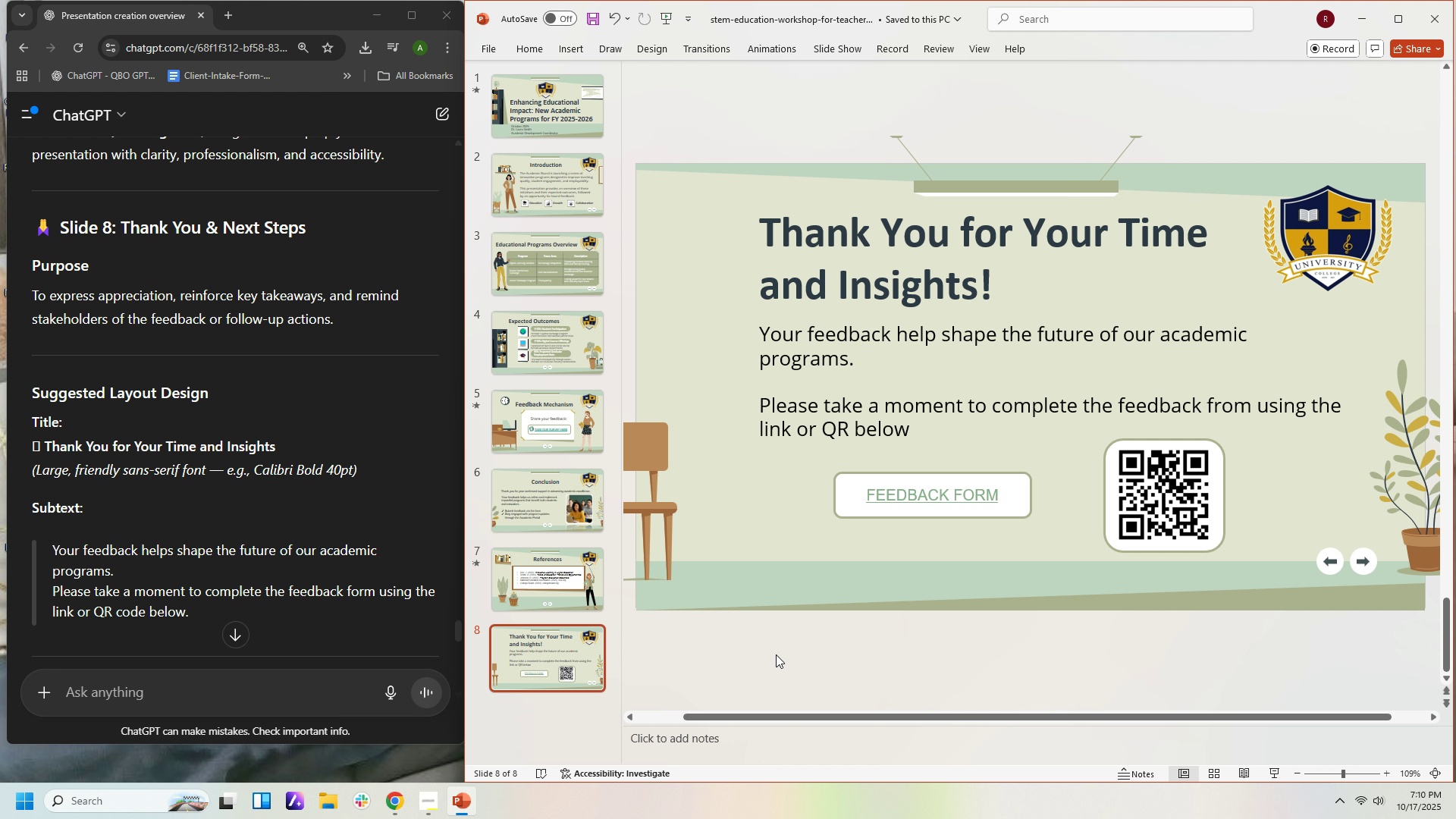 
left_click([776, 654])
 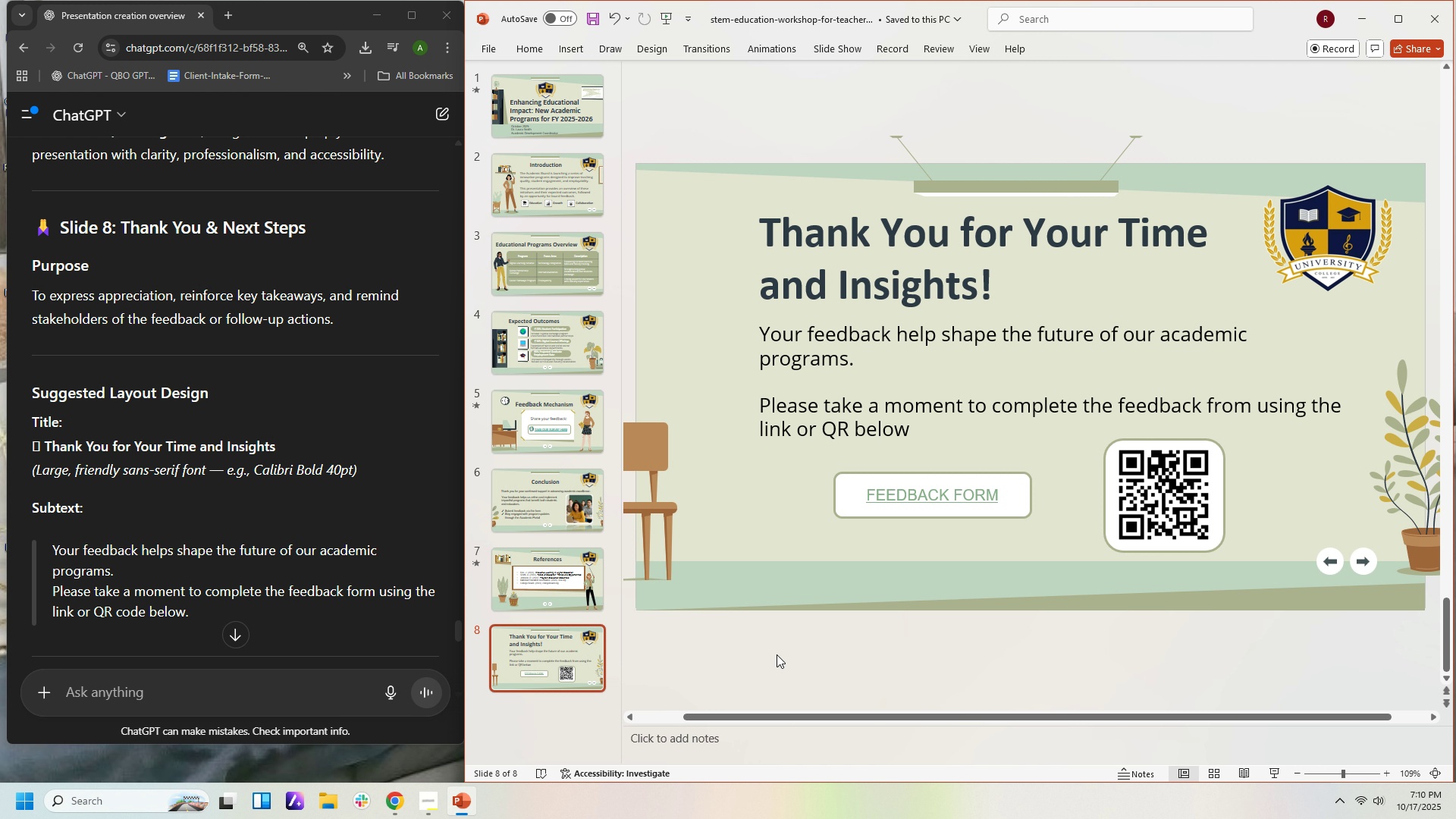 
wait(6.94)
 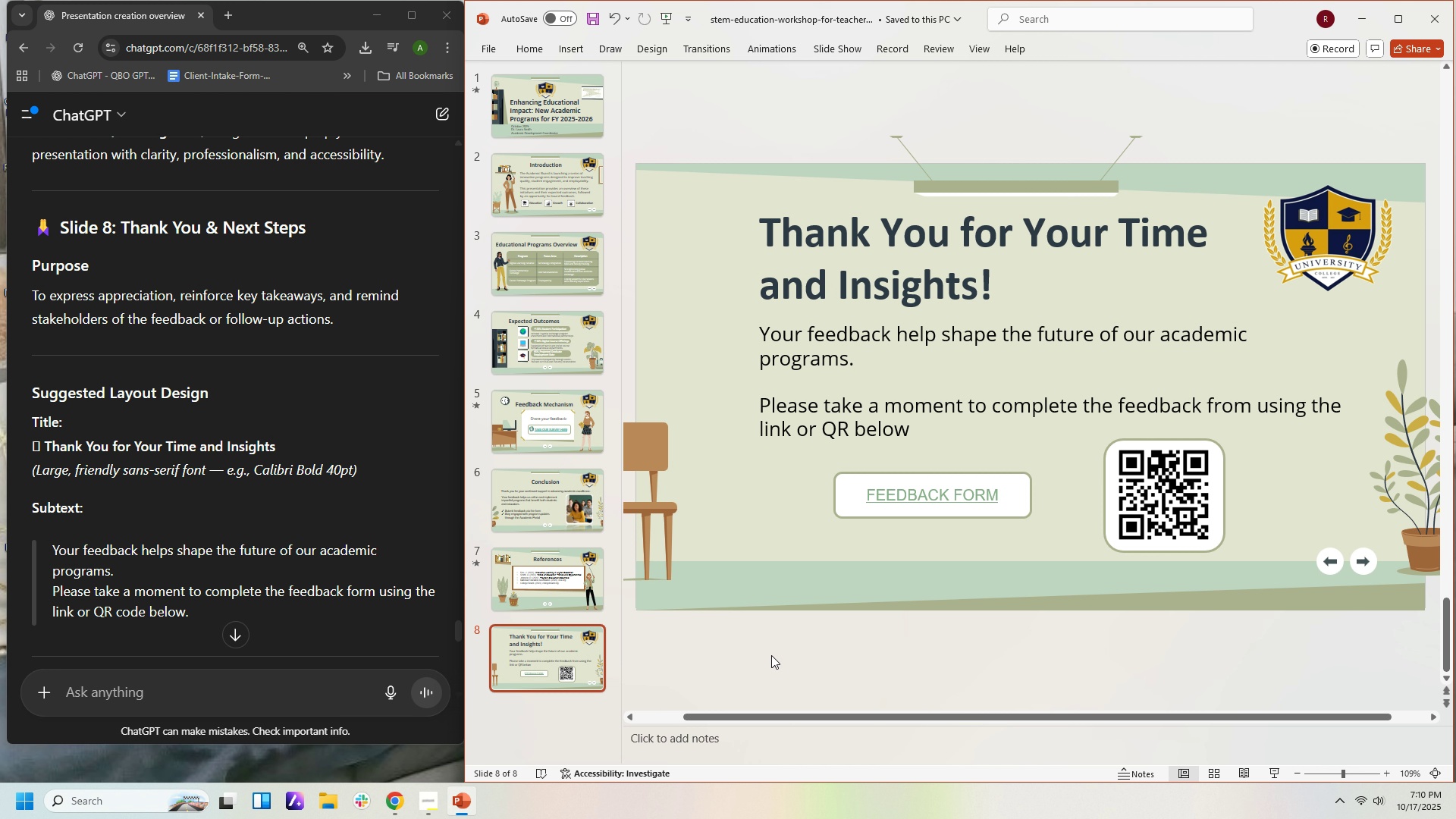 
left_click([868, 644])
 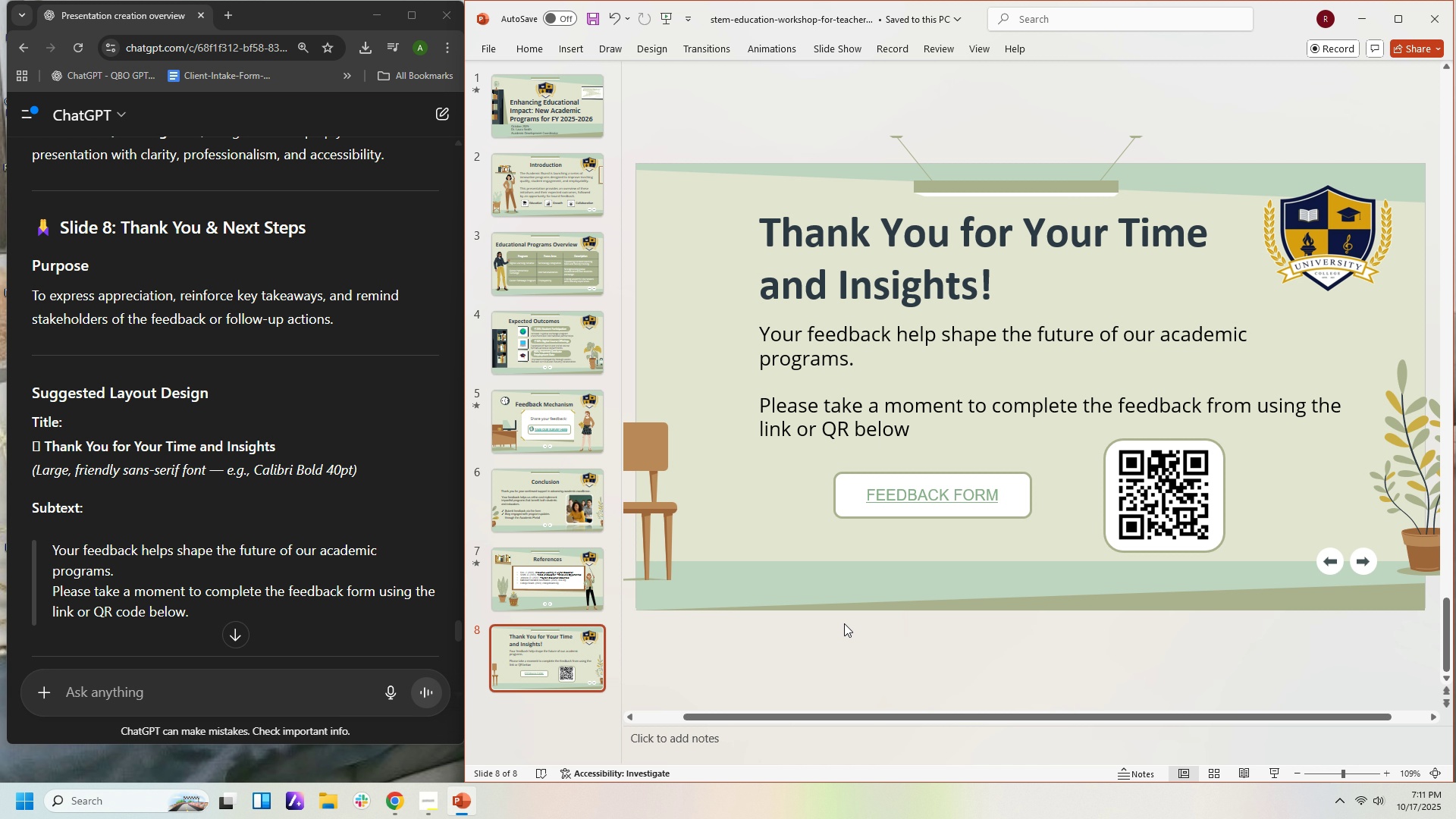 
wait(9.09)
 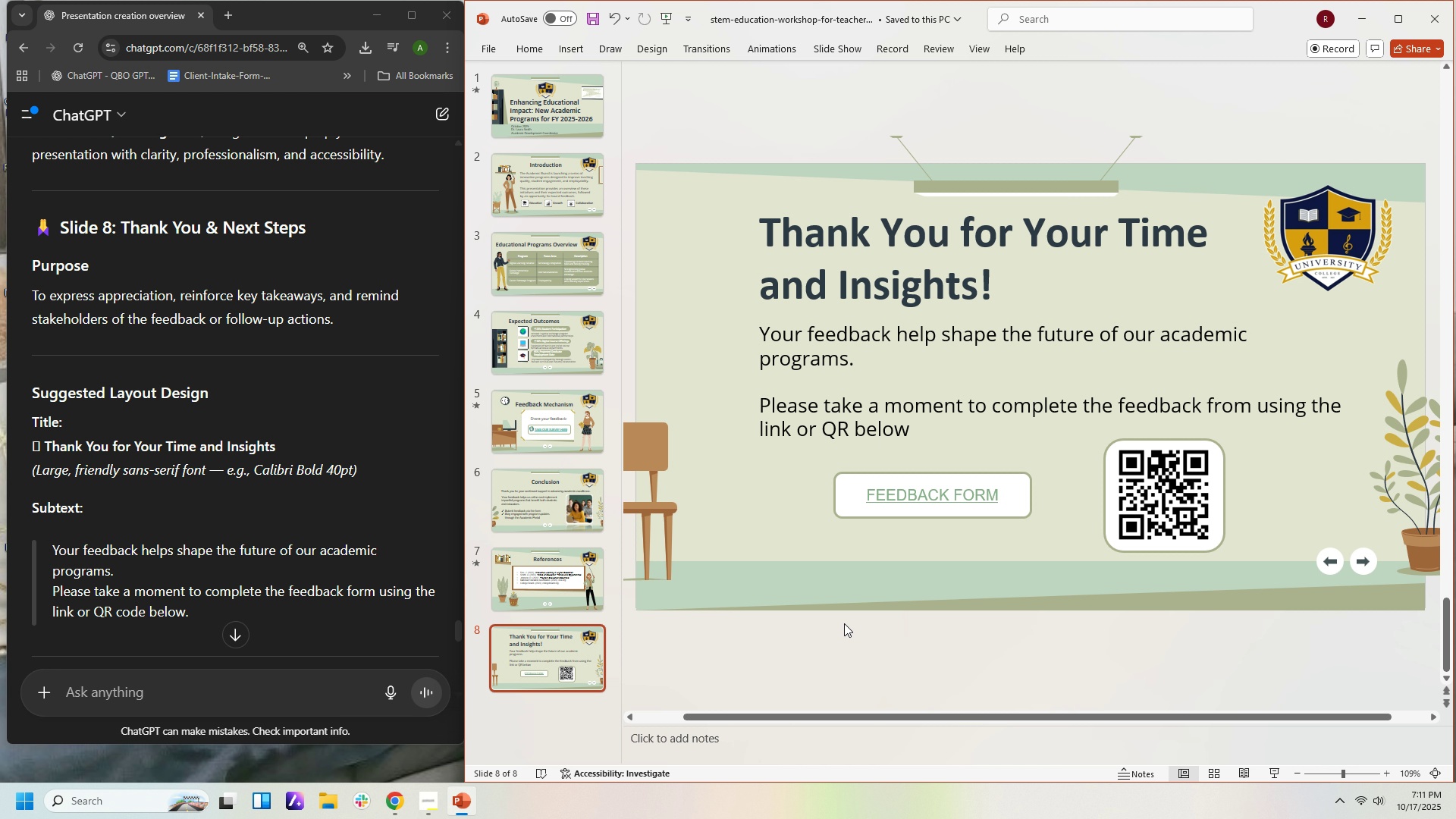 
left_click([1046, 639])
 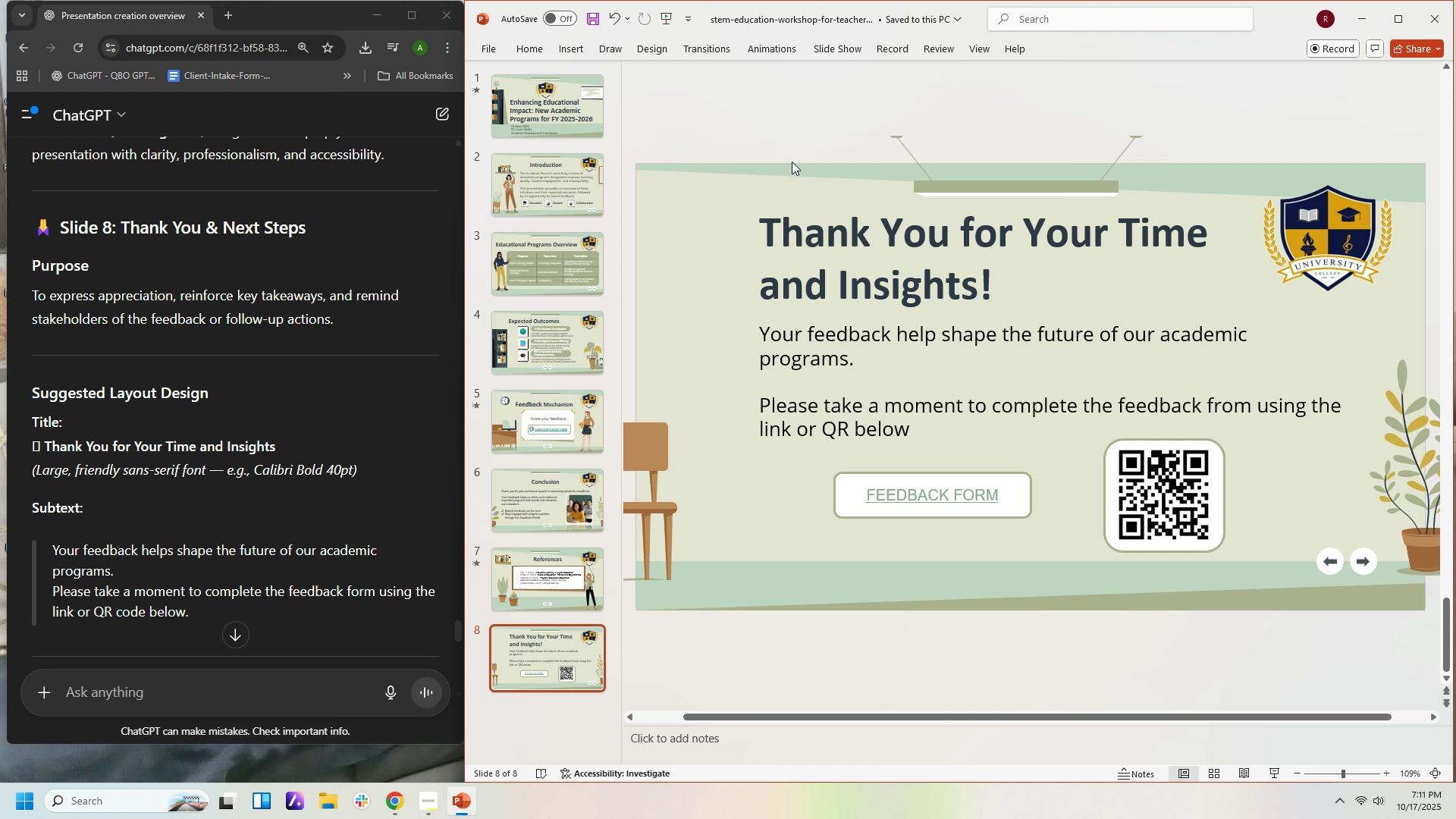 
wait(10.07)
 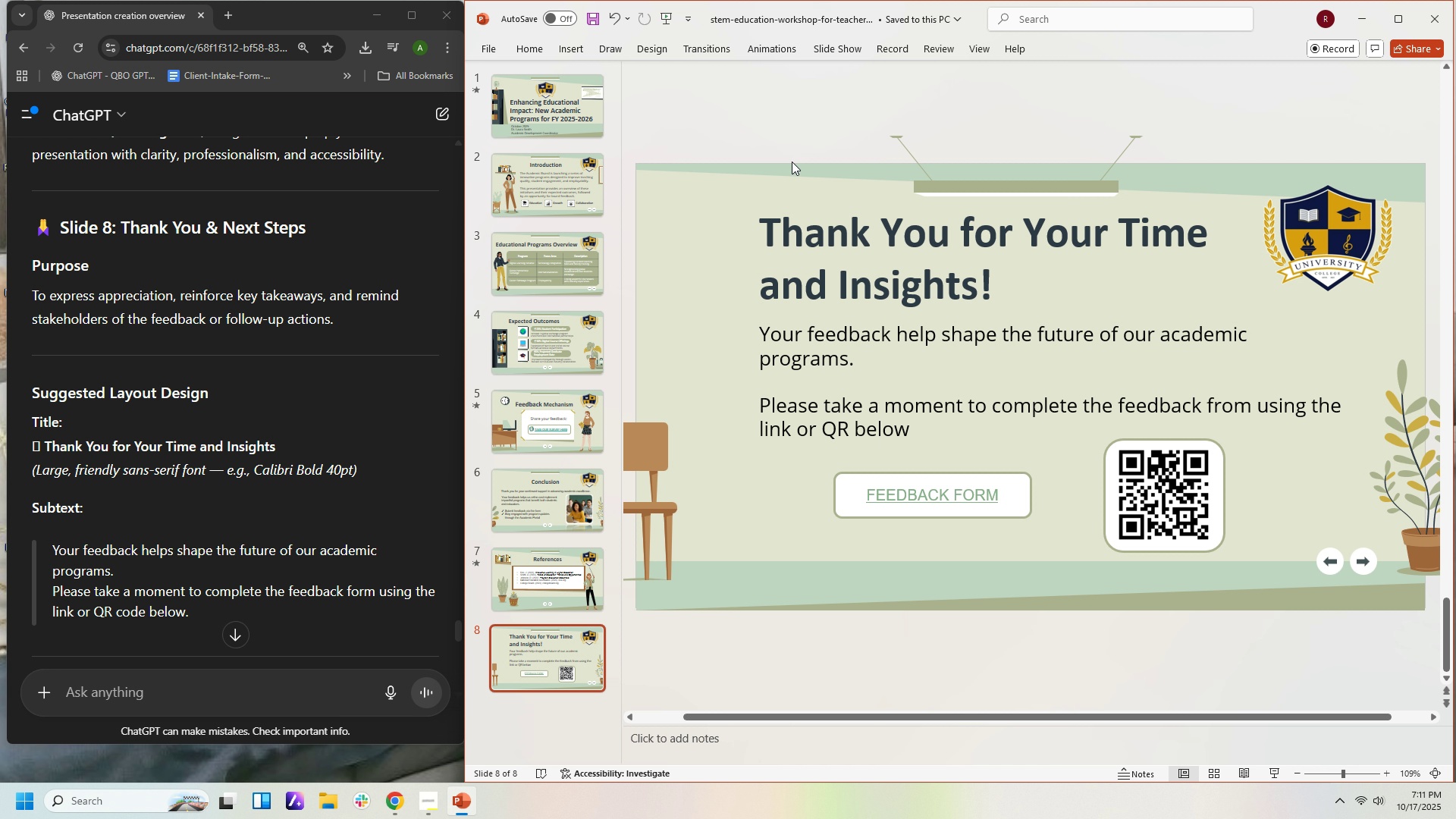 
left_click([1244, 94])
 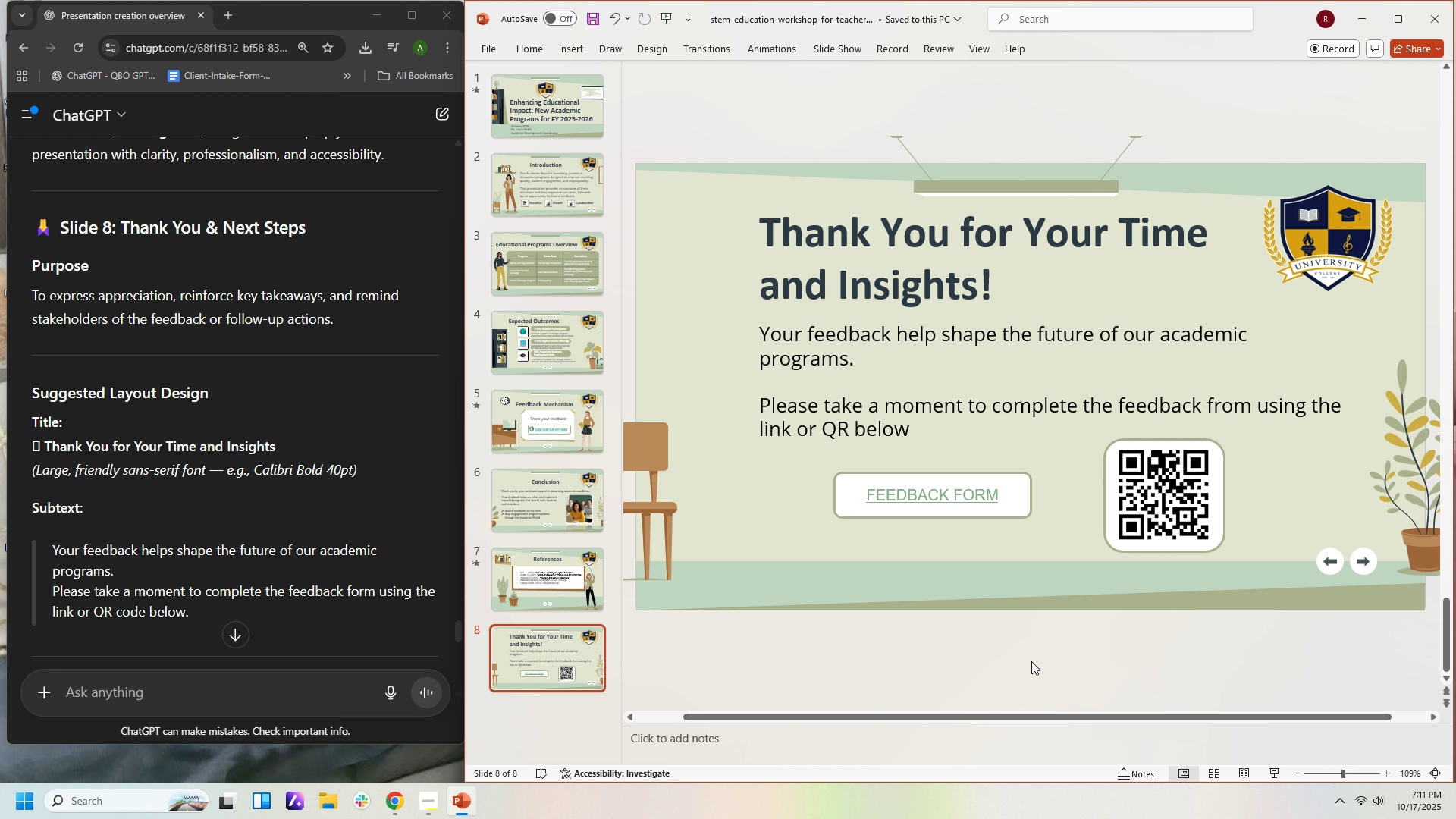 
left_click([1031, 661])
 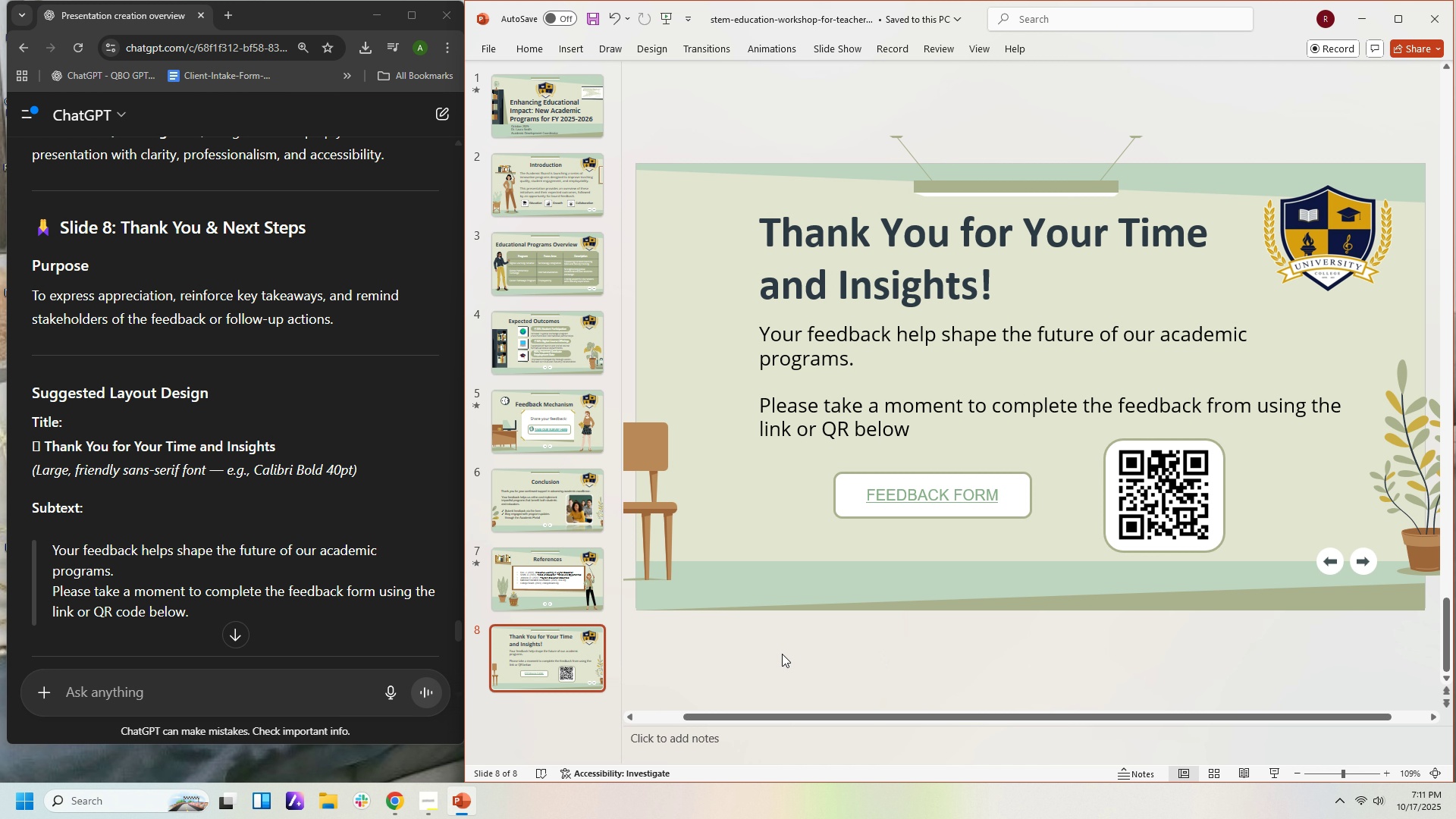 
left_click([783, 654])
 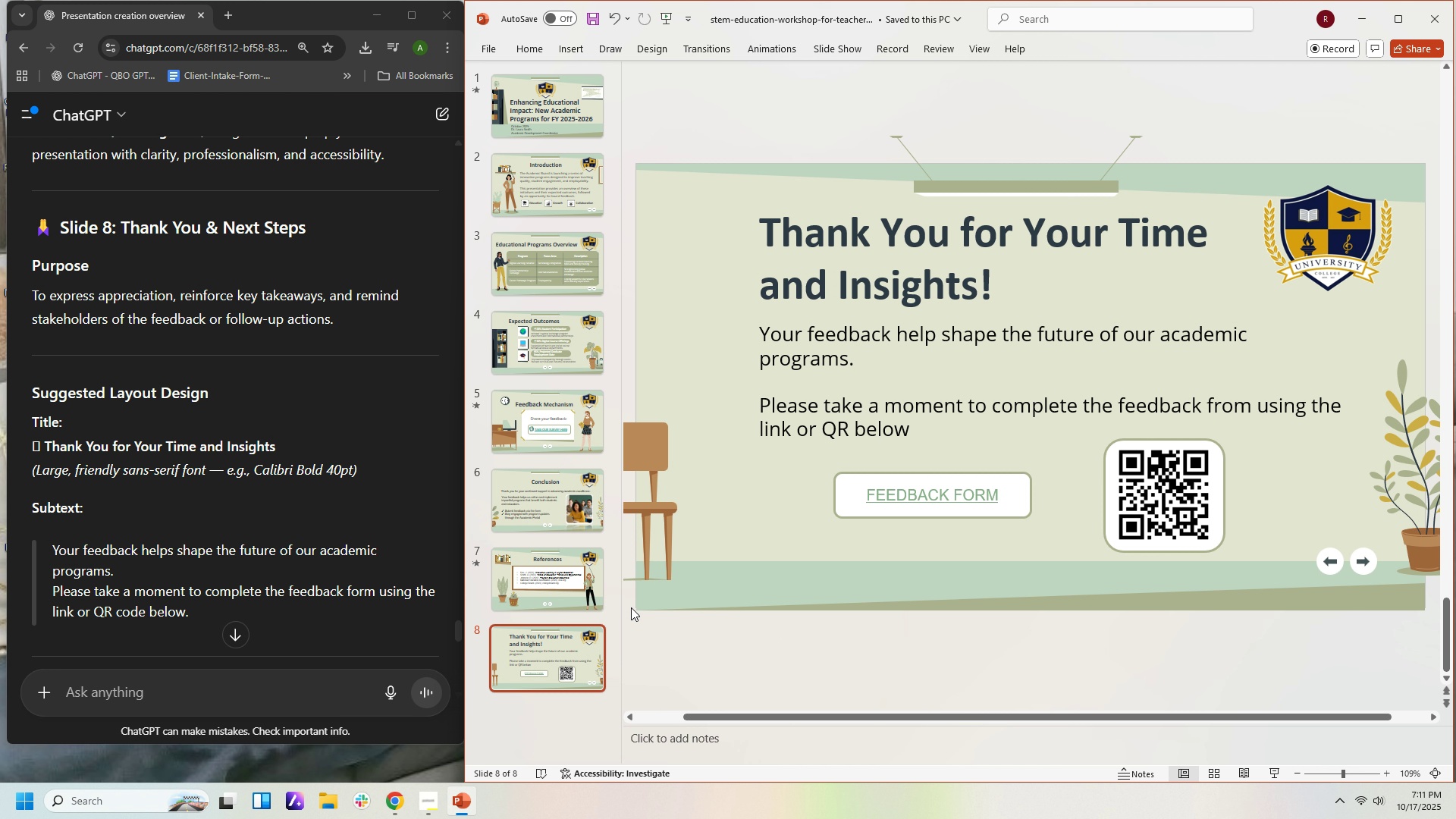 
wait(6.15)
 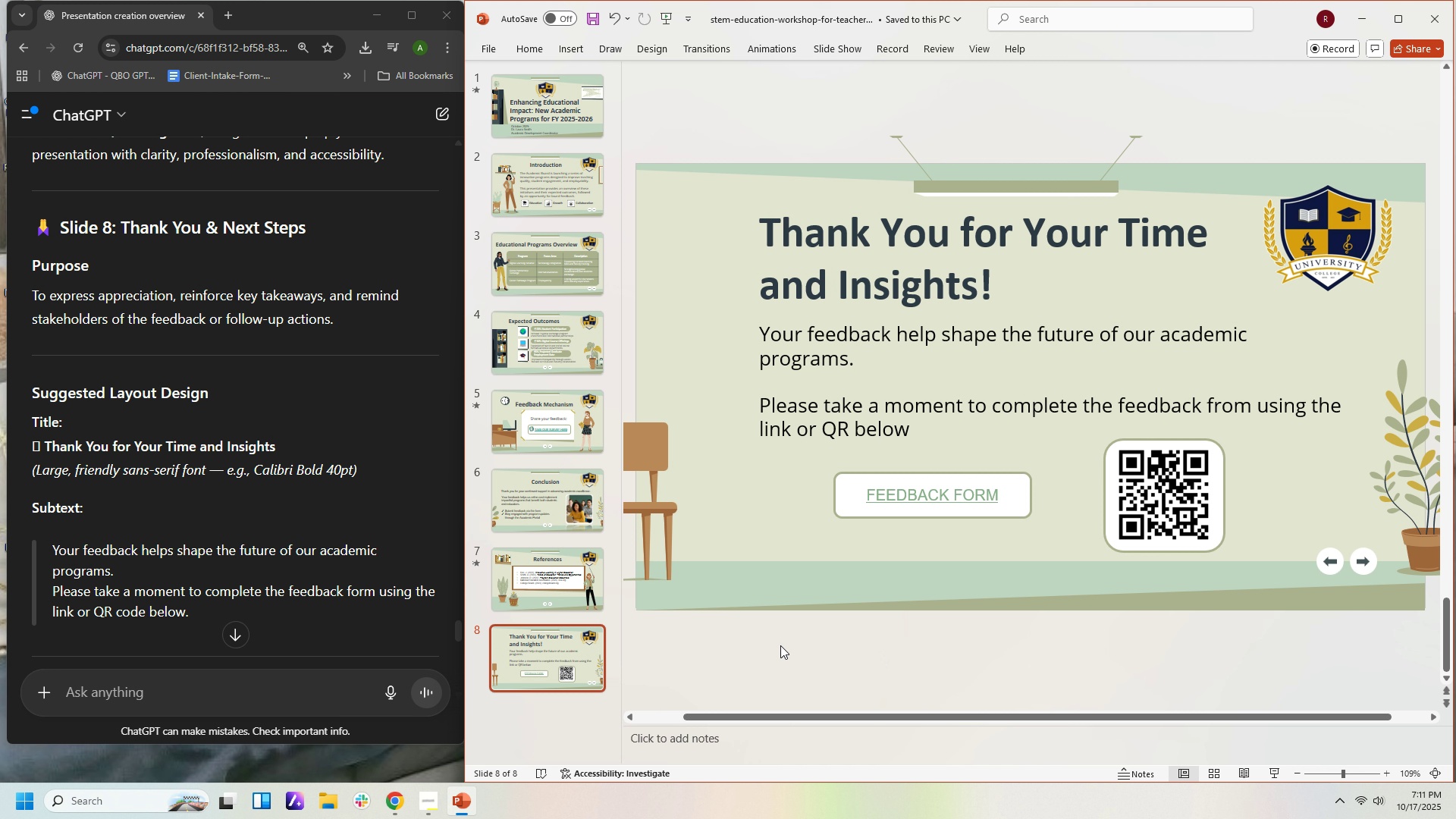 
left_click([628, 602])
 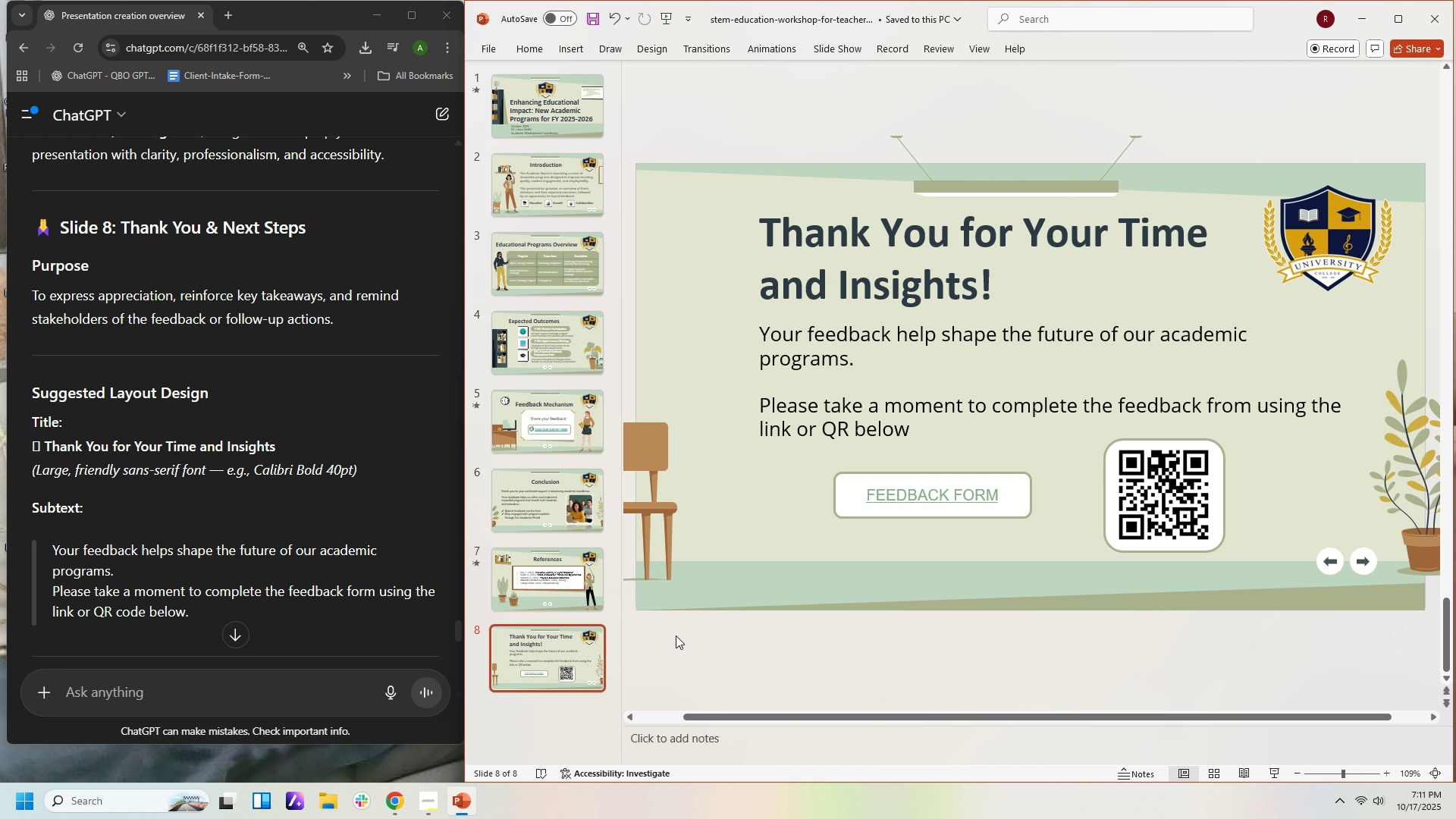 
wait(5.72)
 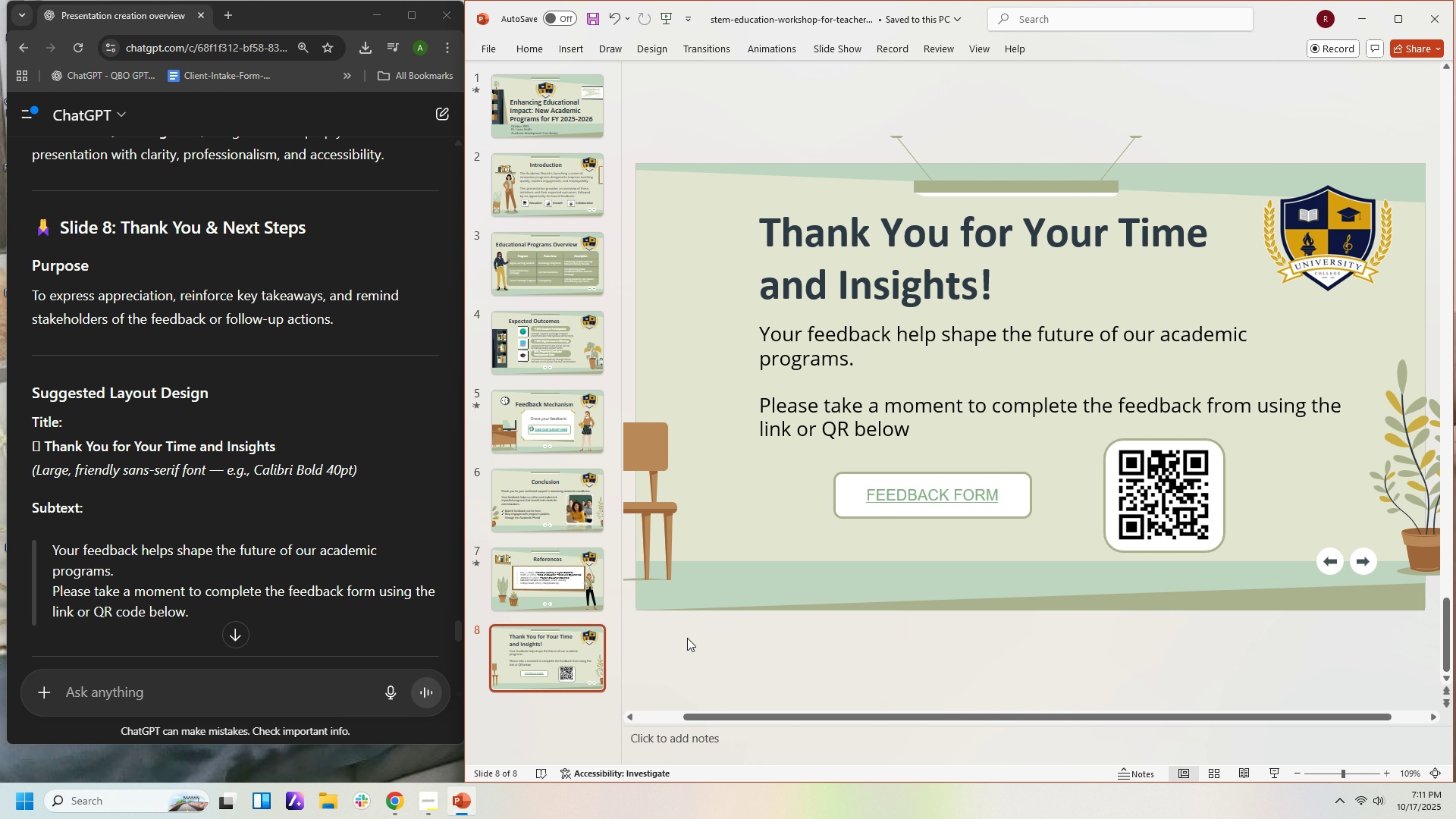 
left_click([678, 637])
 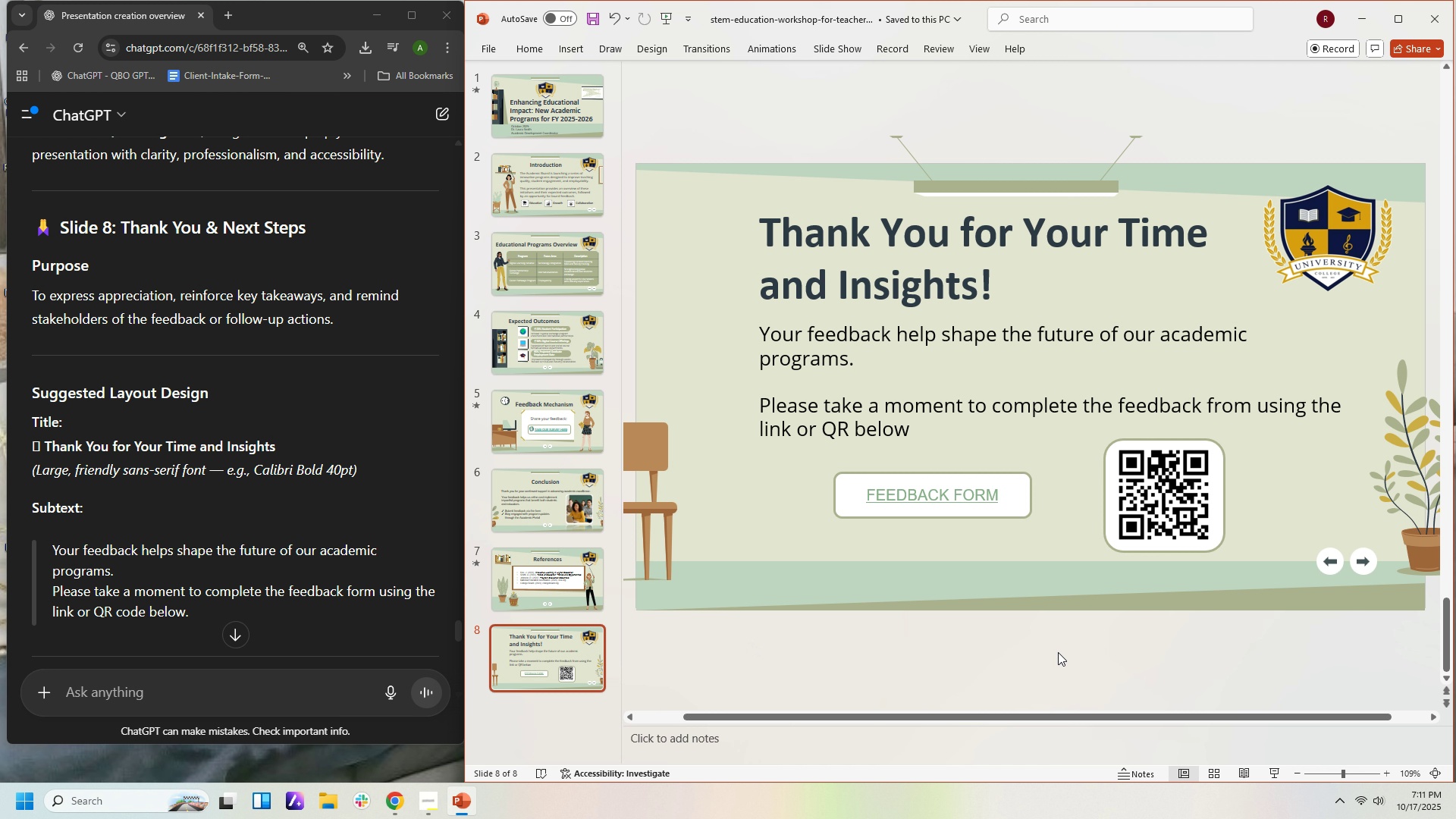 
left_click([1075, 651])
 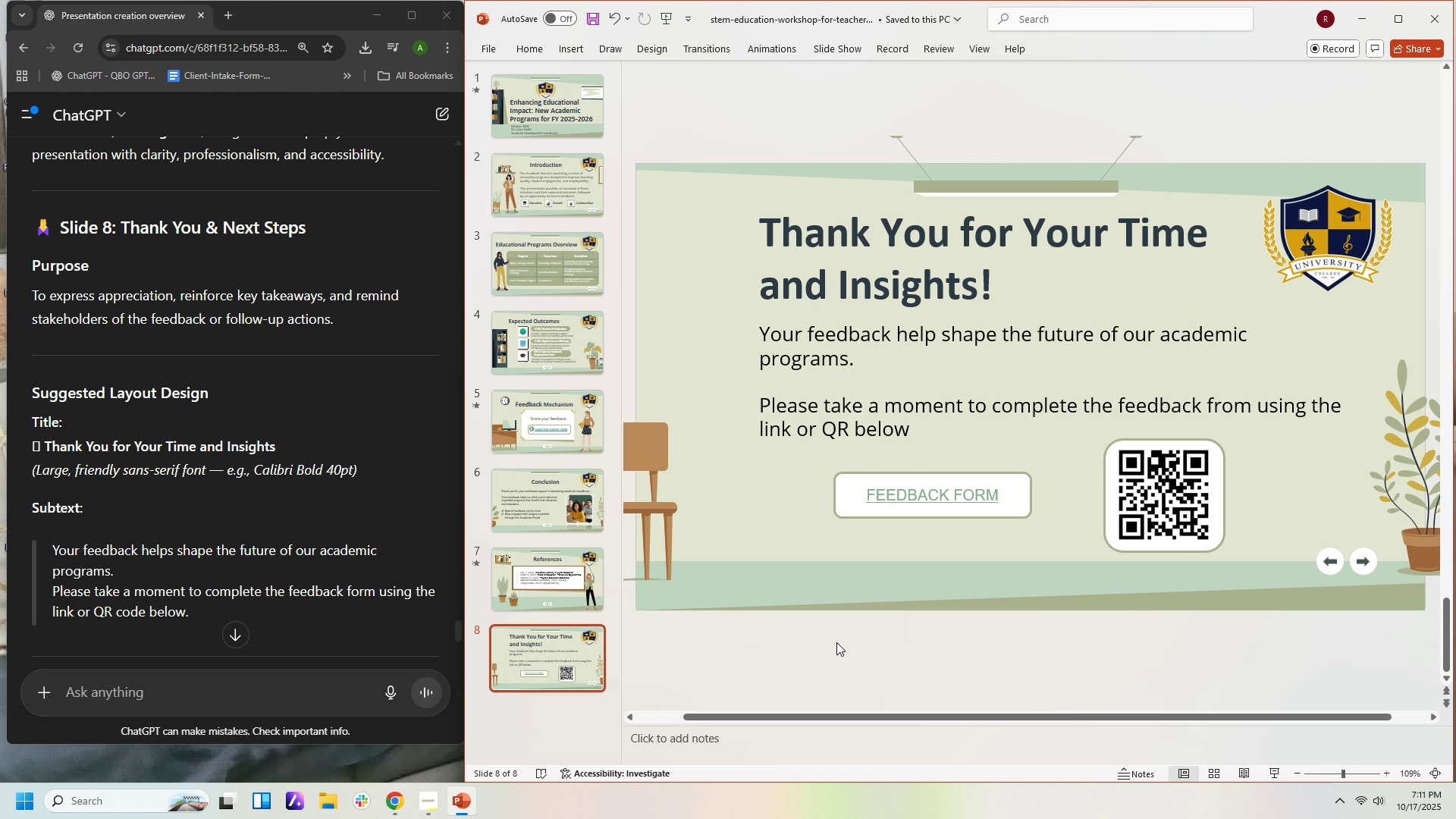 
wait(11.36)
 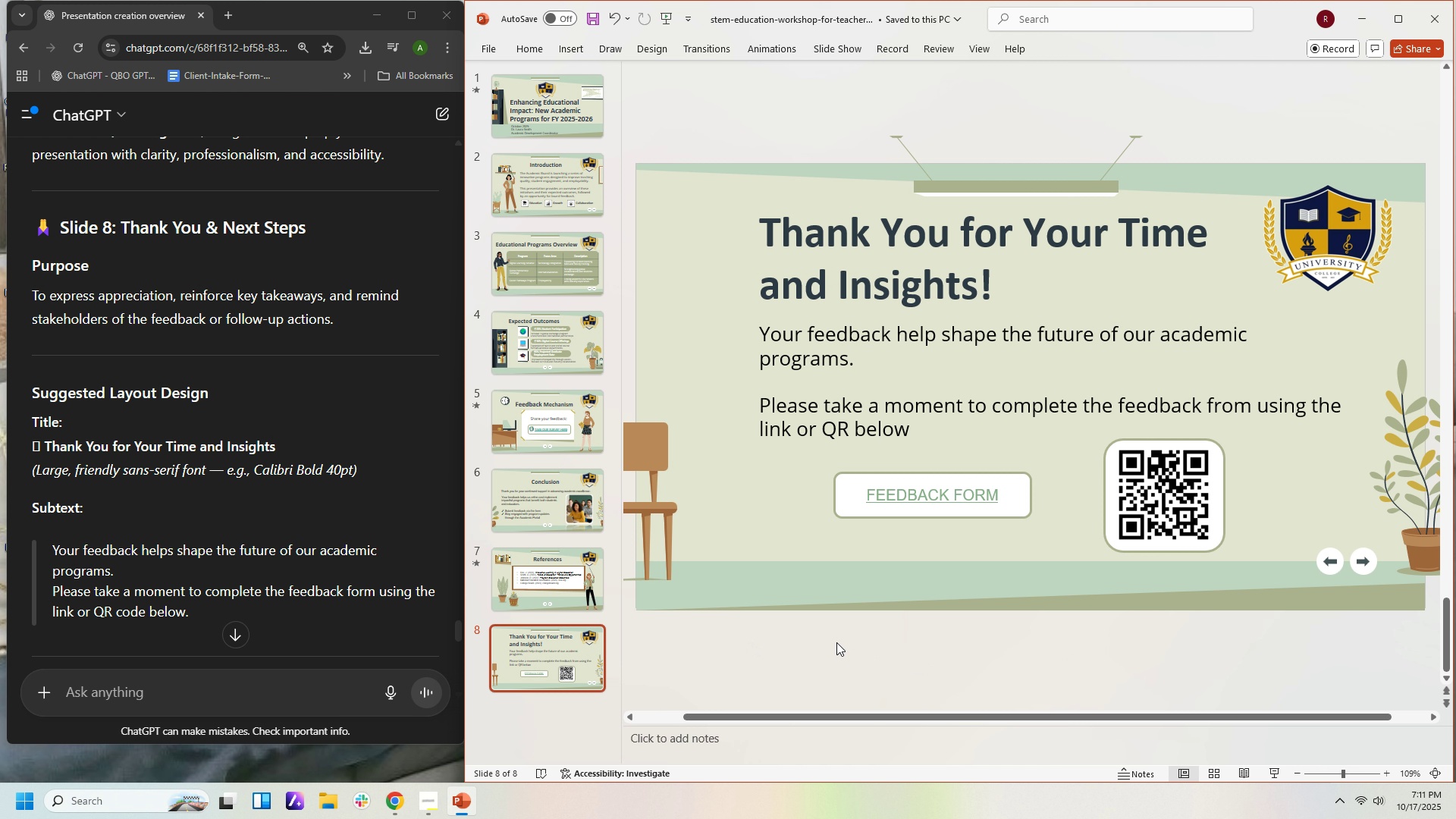 
left_click([824, 653])
 